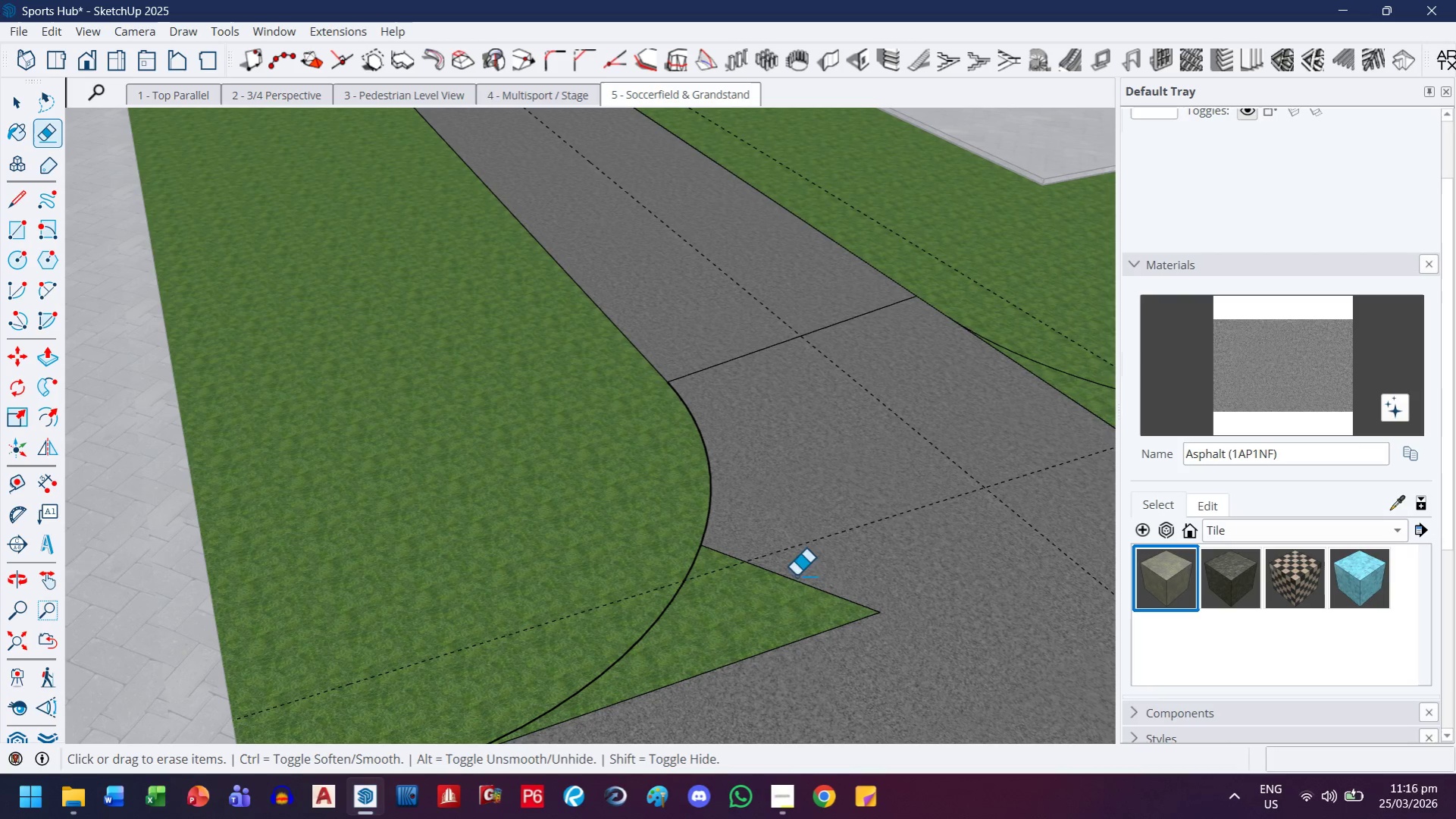 
left_click_drag(start_coordinate=[797, 595], to_coordinate=[779, 656])
 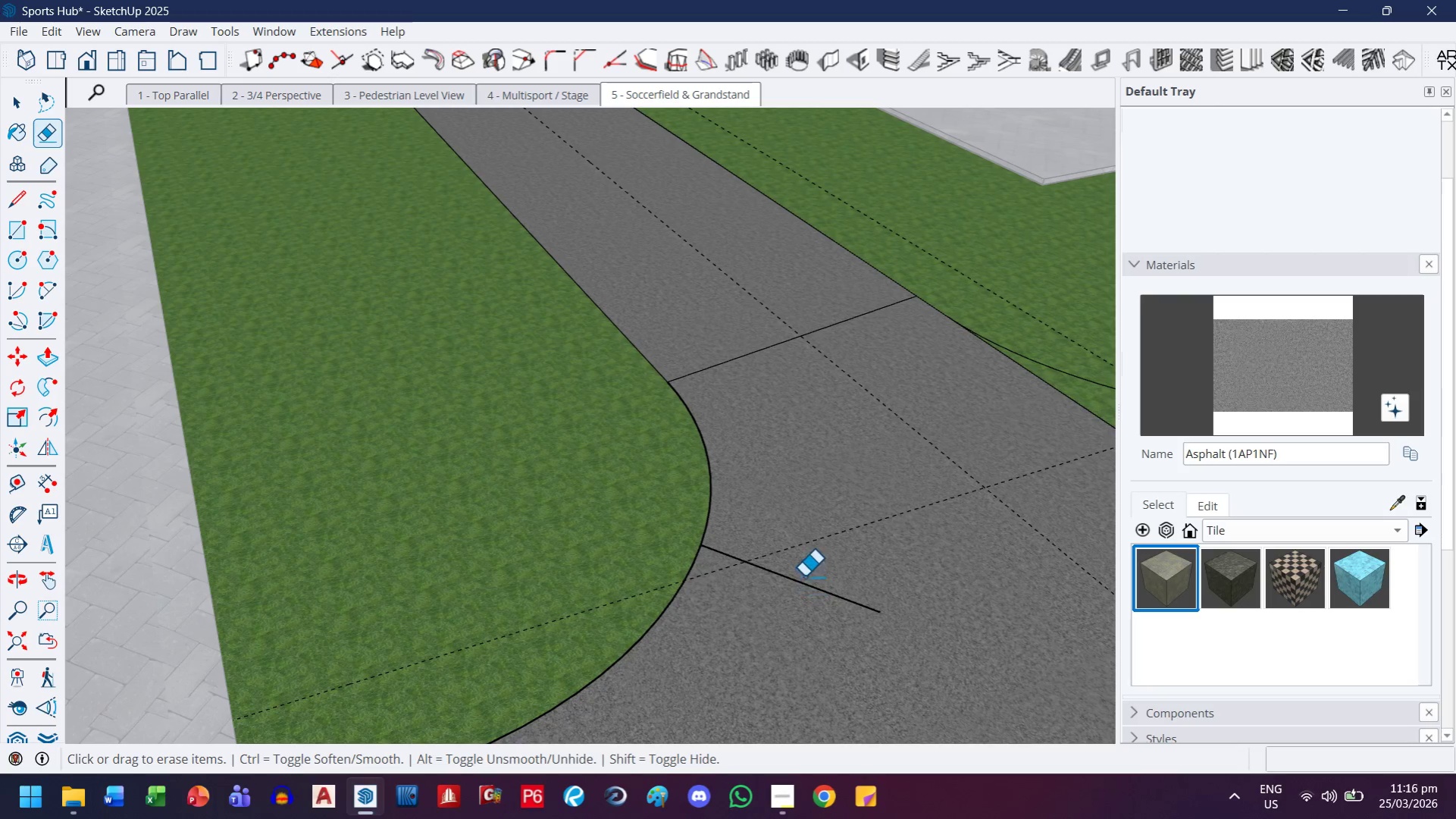 
left_click_drag(start_coordinate=[804, 576], to_coordinate=[789, 615])
 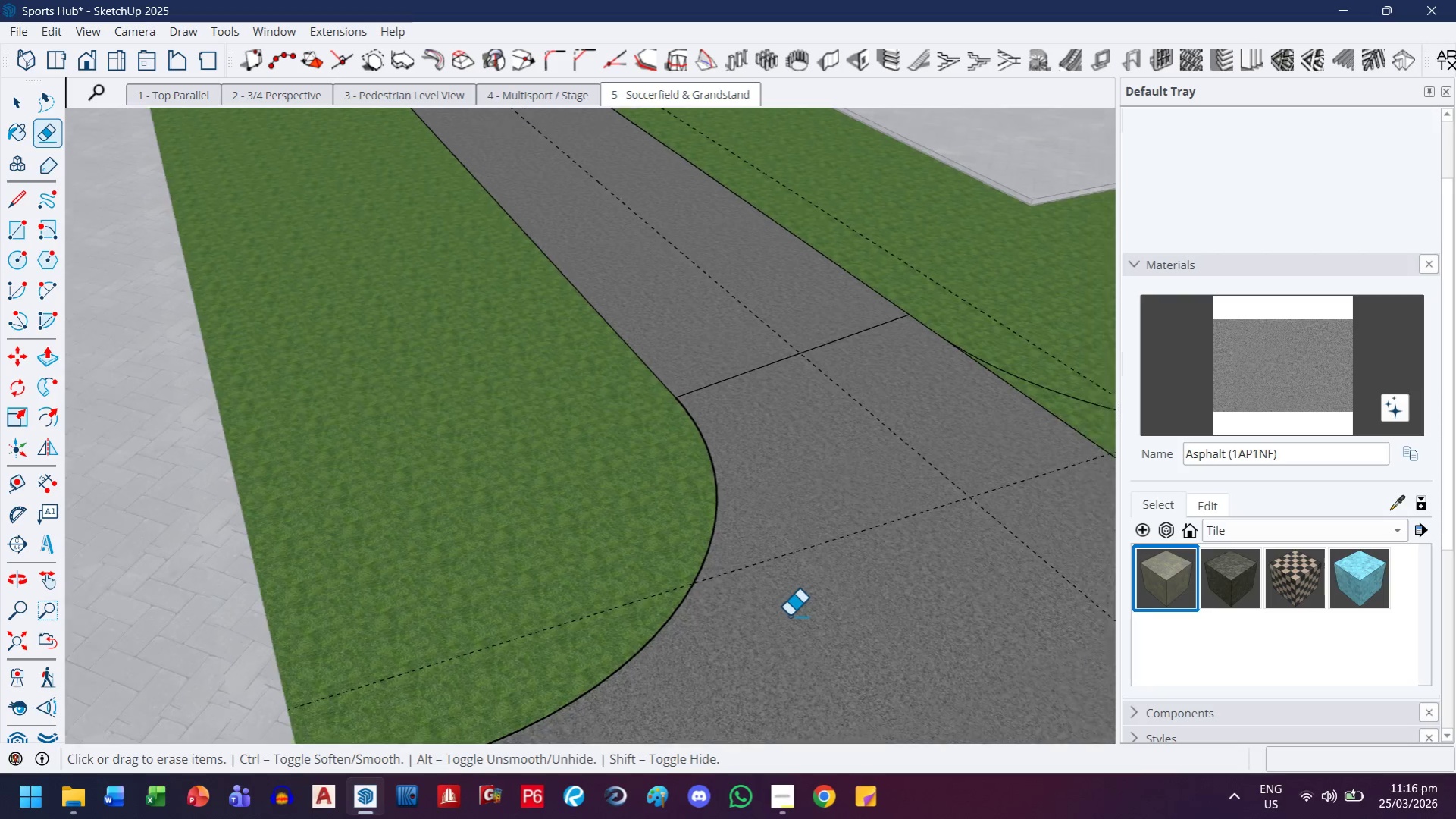 
key(H)
 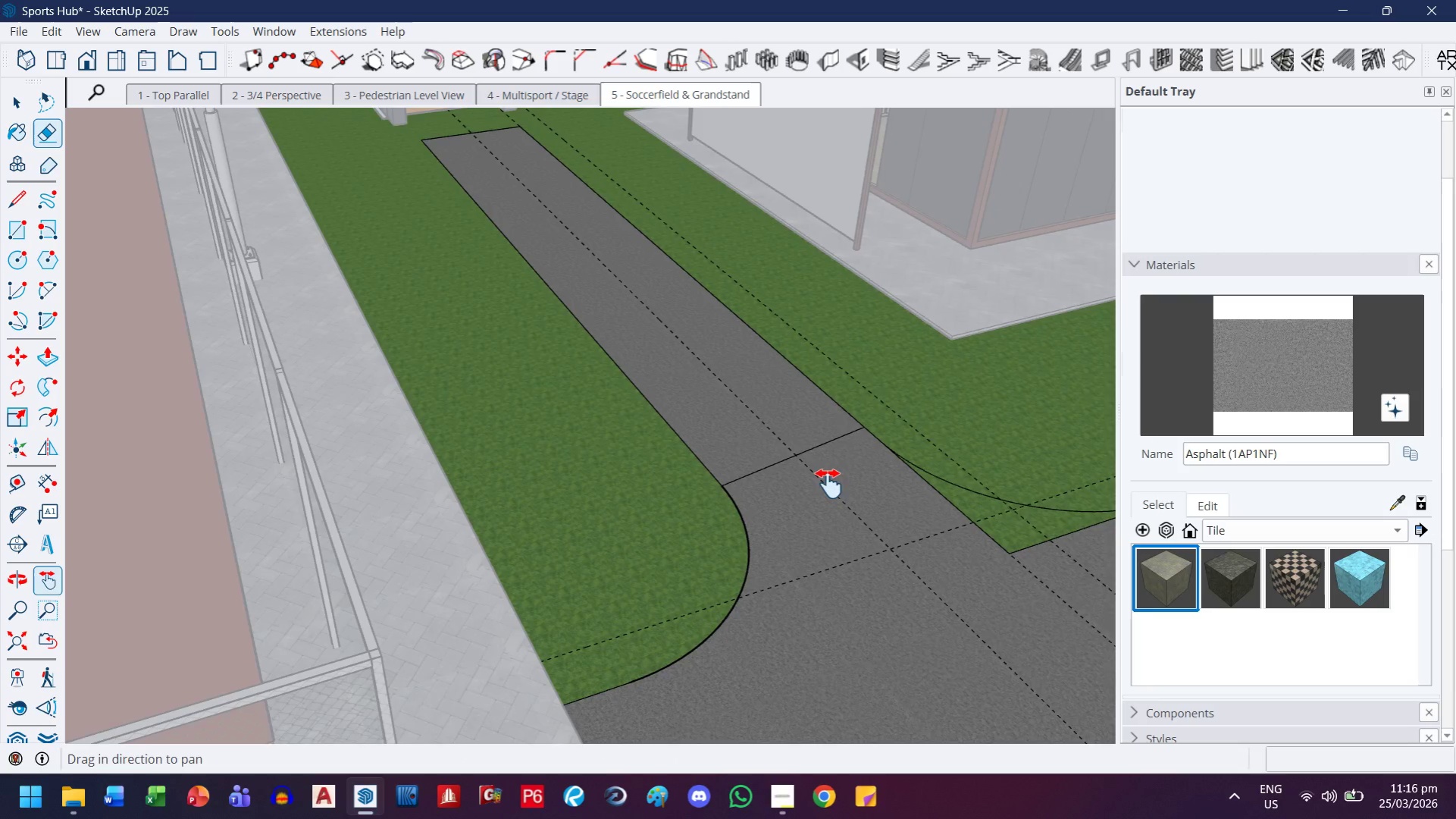 
left_click_drag(start_coordinate=[827, 482], to_coordinate=[582, 449])
 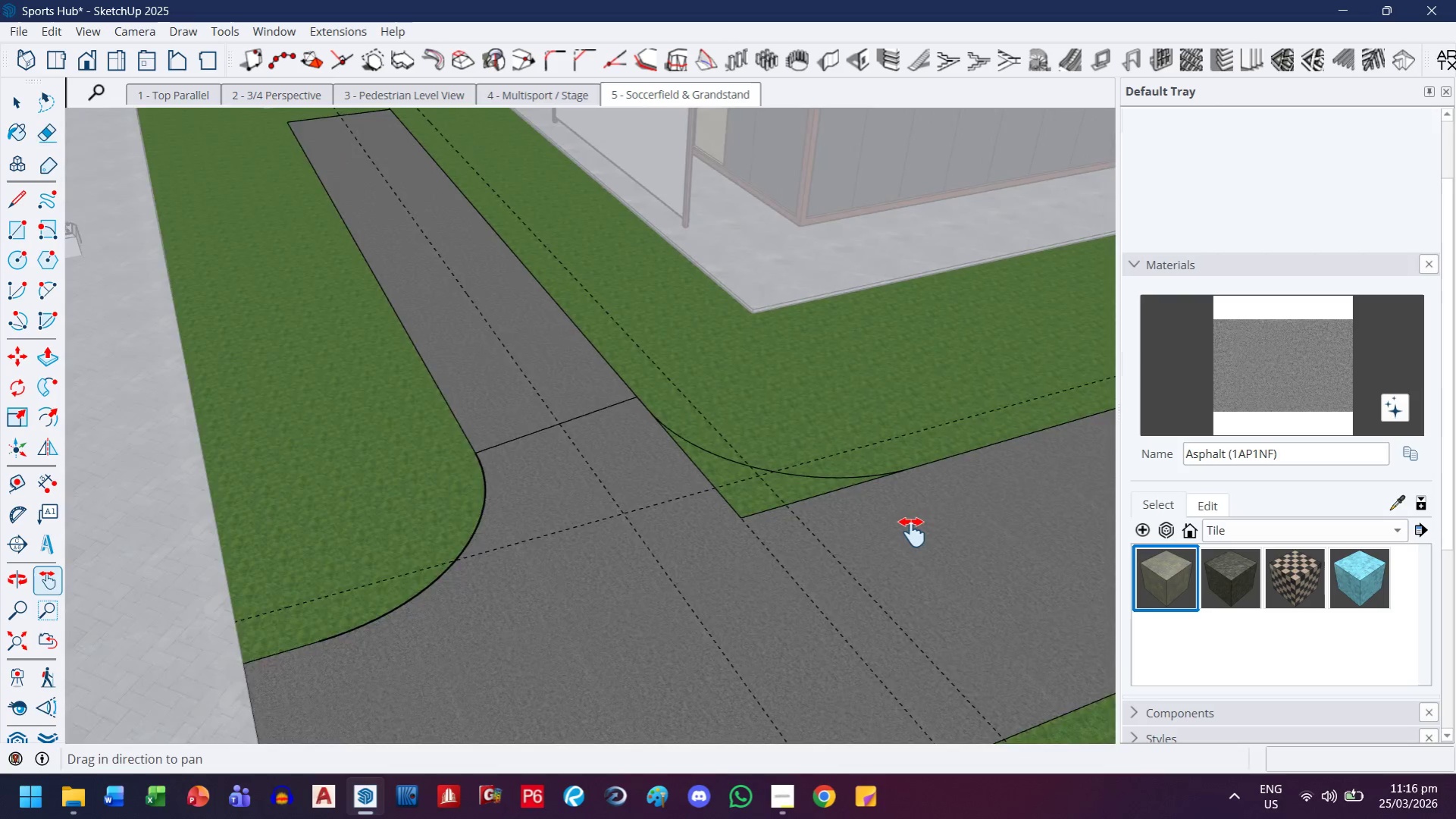 
scroll: coordinate [789, 615], scroll_direction: down, amount: 8.0
 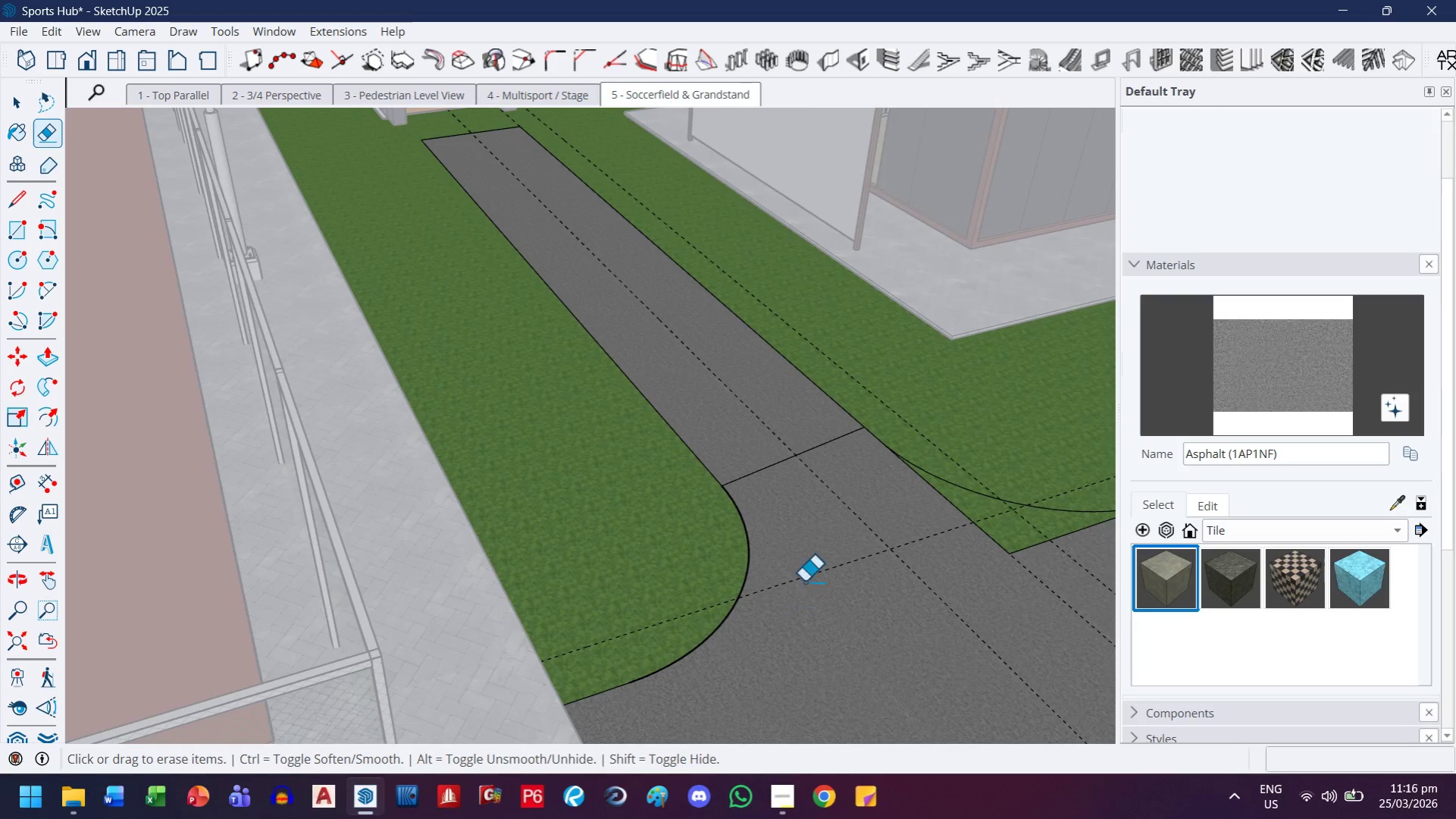 
key(Escape)
 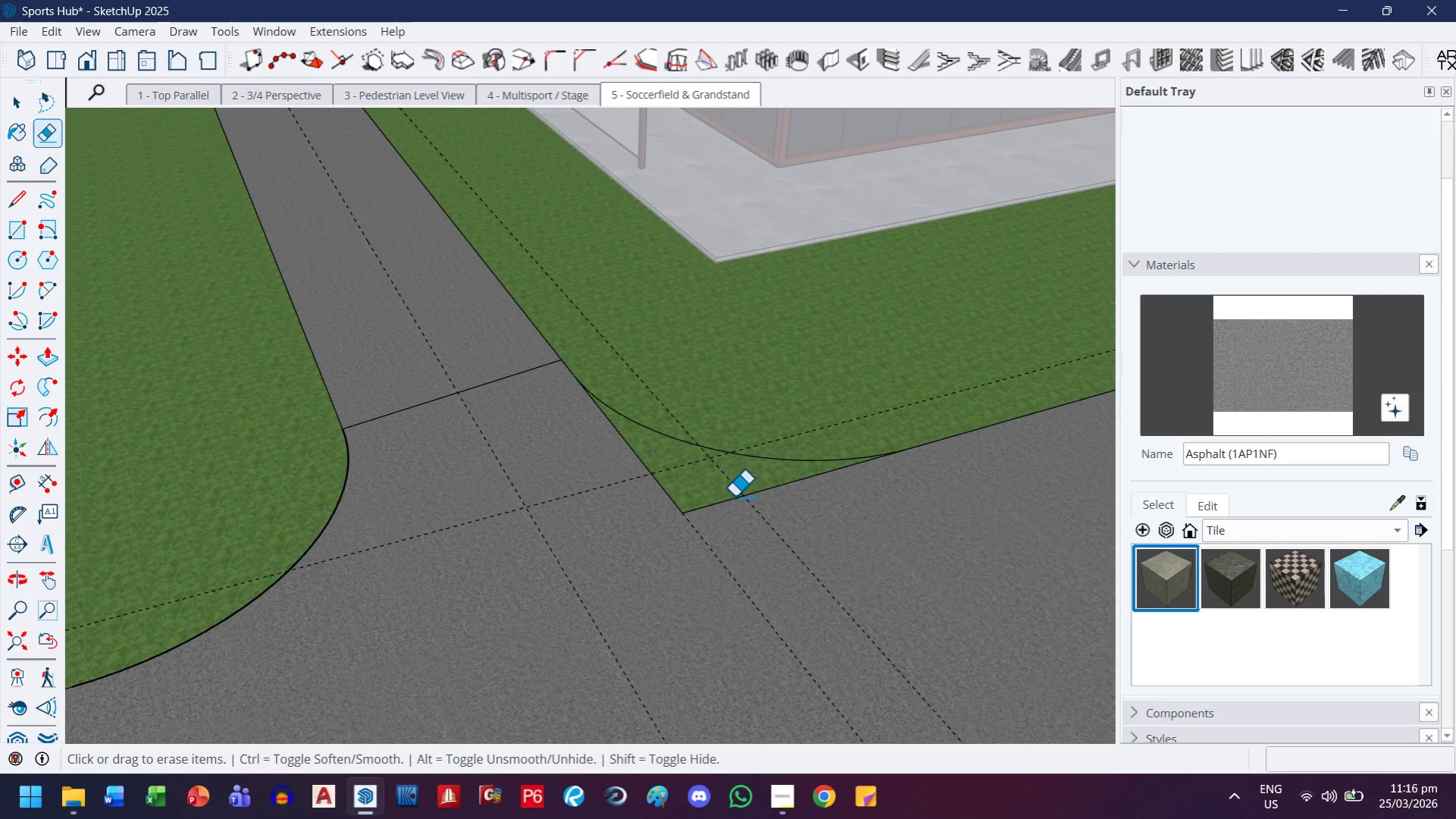 
scroll: coordinate [912, 532], scroll_direction: up, amount: 3.0
 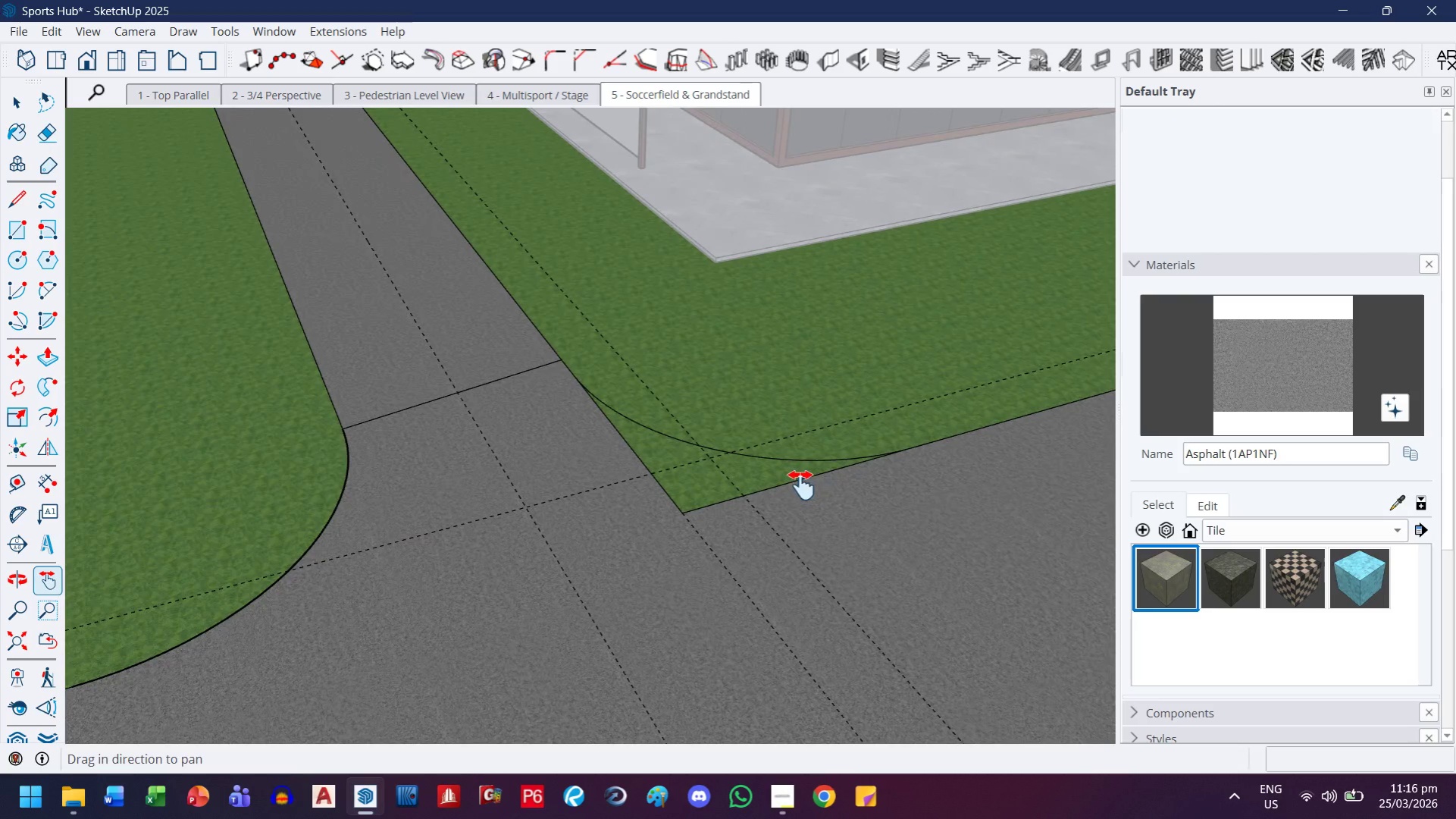 
left_click_drag(start_coordinate=[734, 494], to_coordinate=[735, 508])
 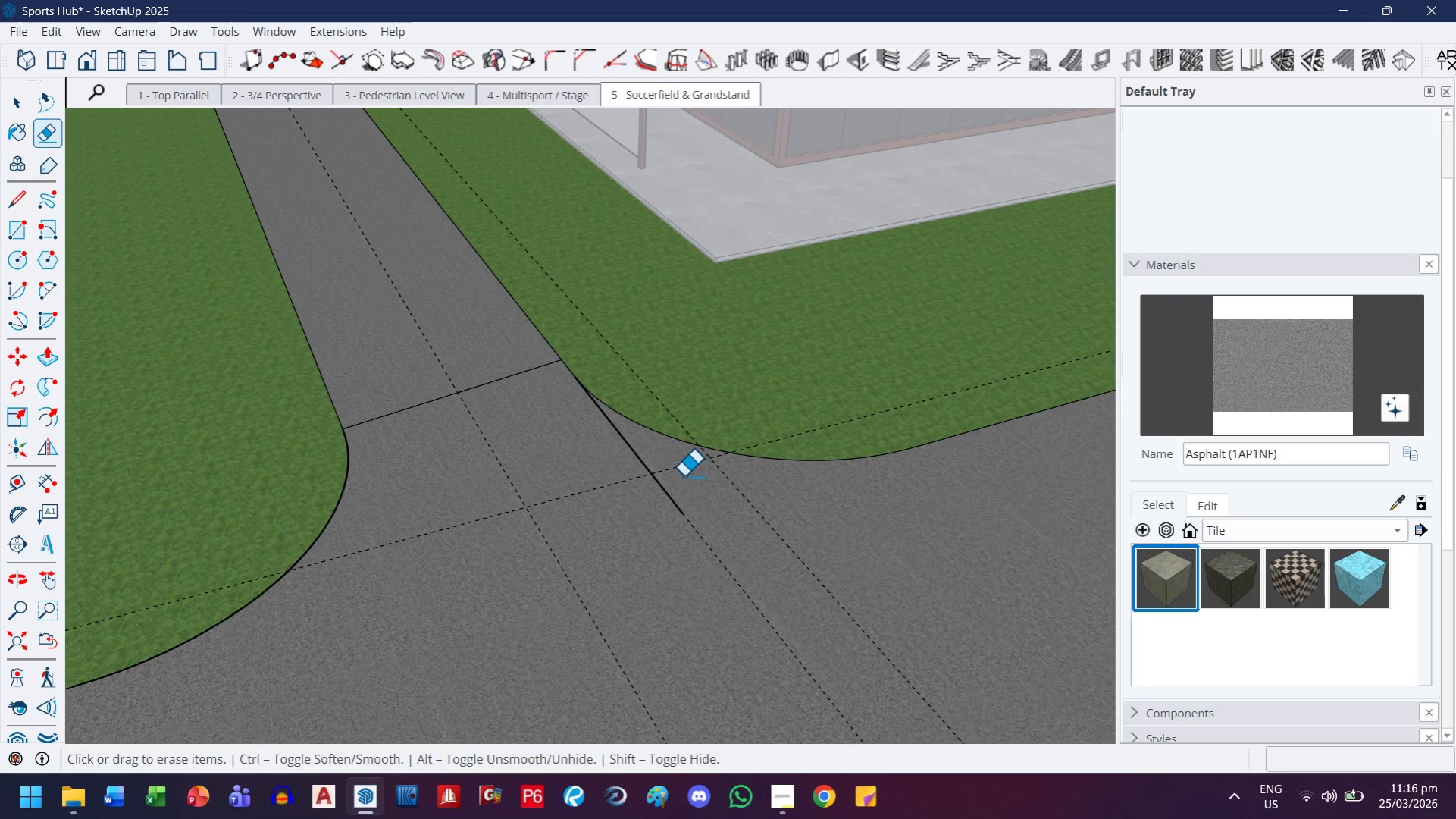 
left_click_drag(start_coordinate=[684, 475], to_coordinate=[640, 469])
 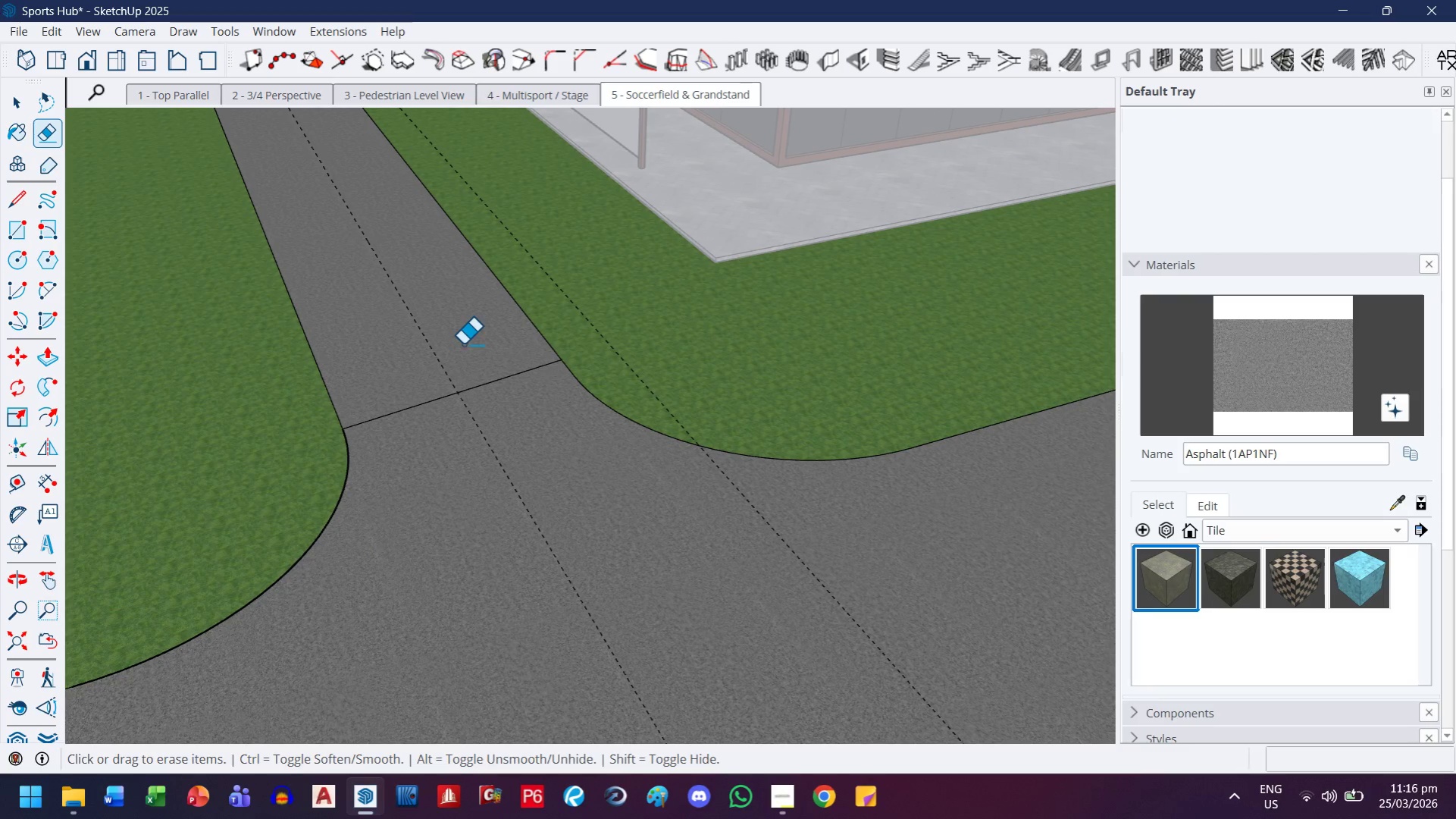 
left_click_drag(start_coordinate=[462, 344], to_coordinate=[463, 406])
 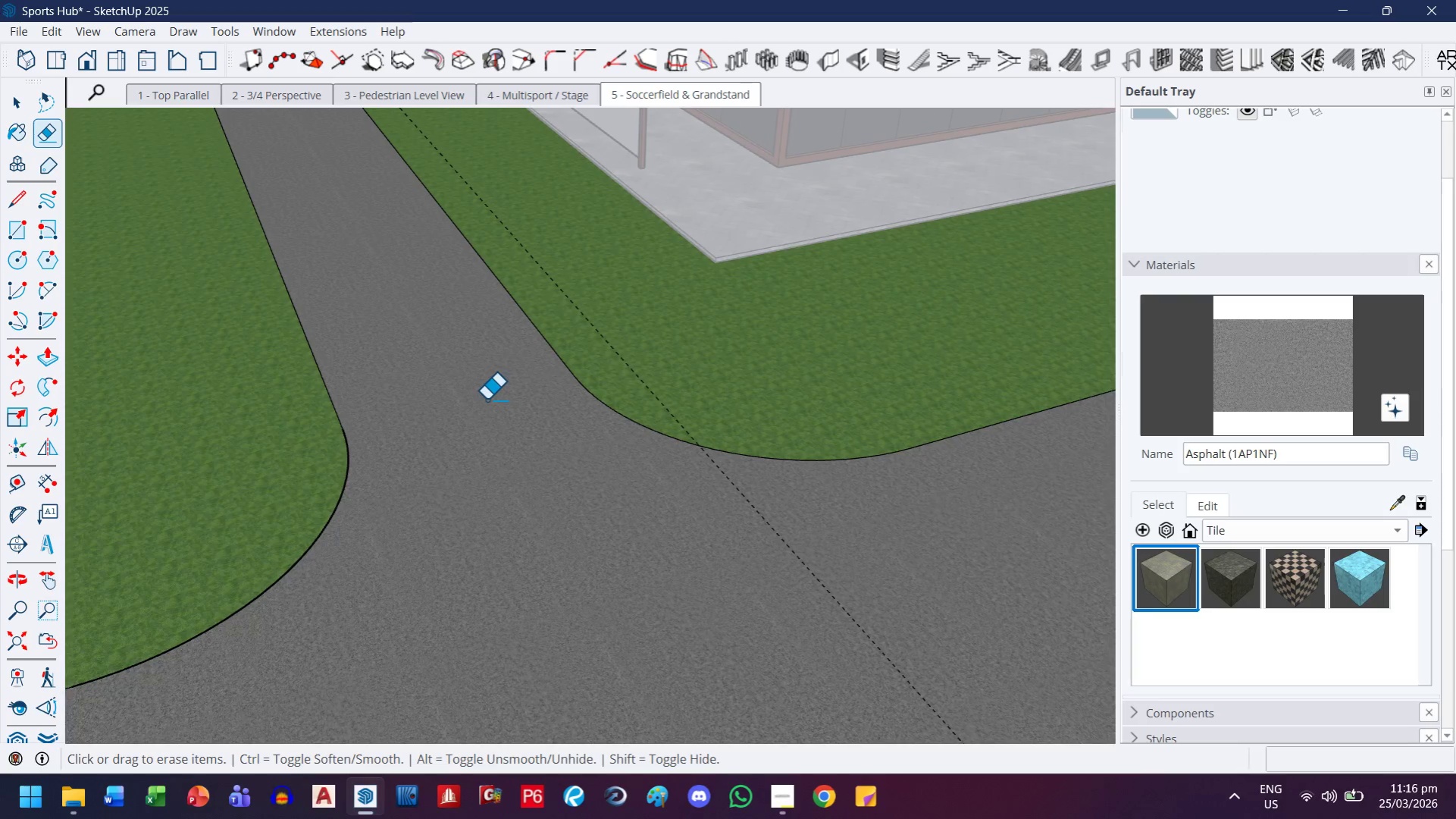 
scroll: coordinate [483, 401], scroll_direction: down, amount: 5.0
 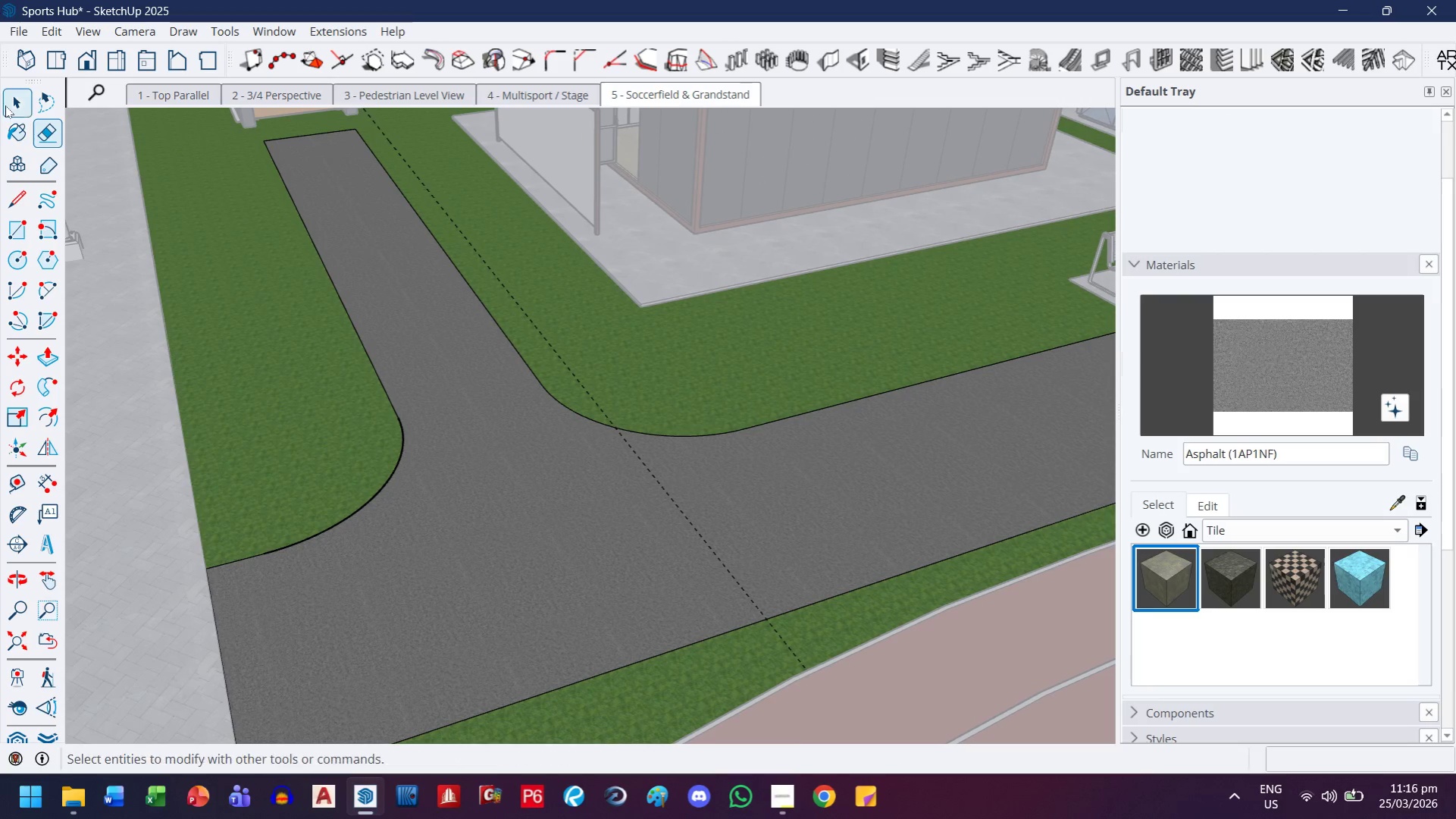 
left_click([9, 105])
 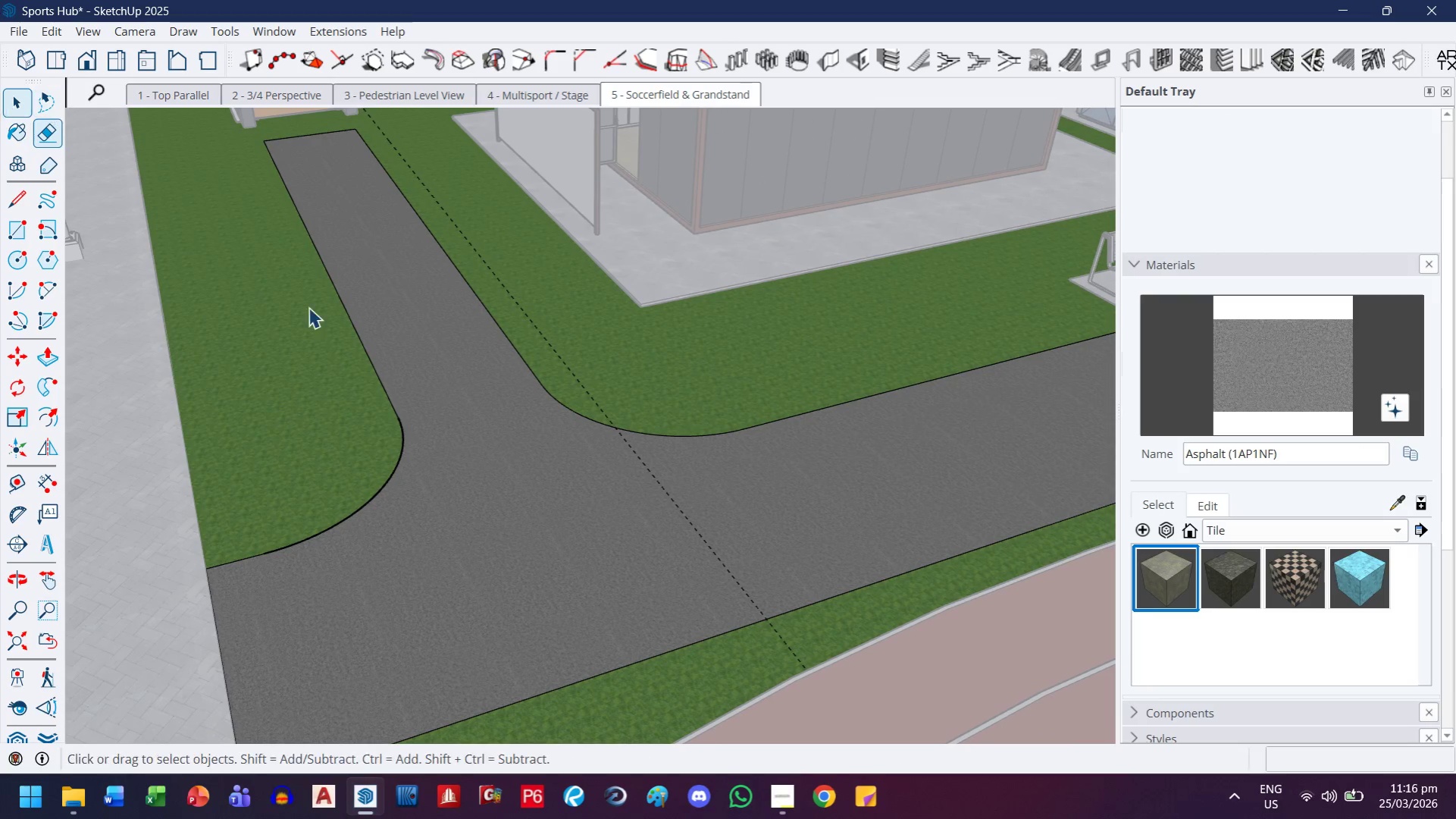 
key(Escape)
 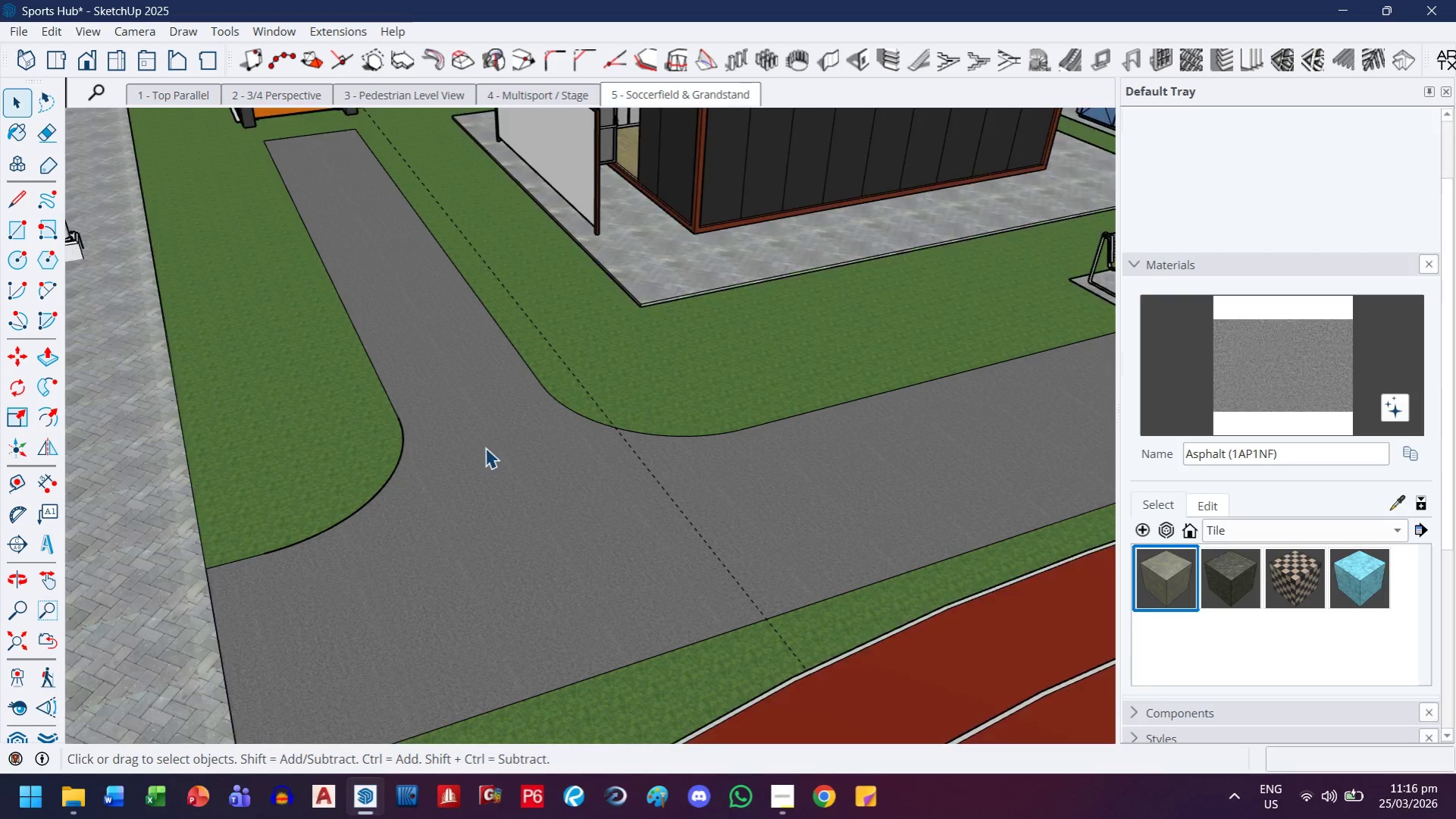 
key(Escape)
 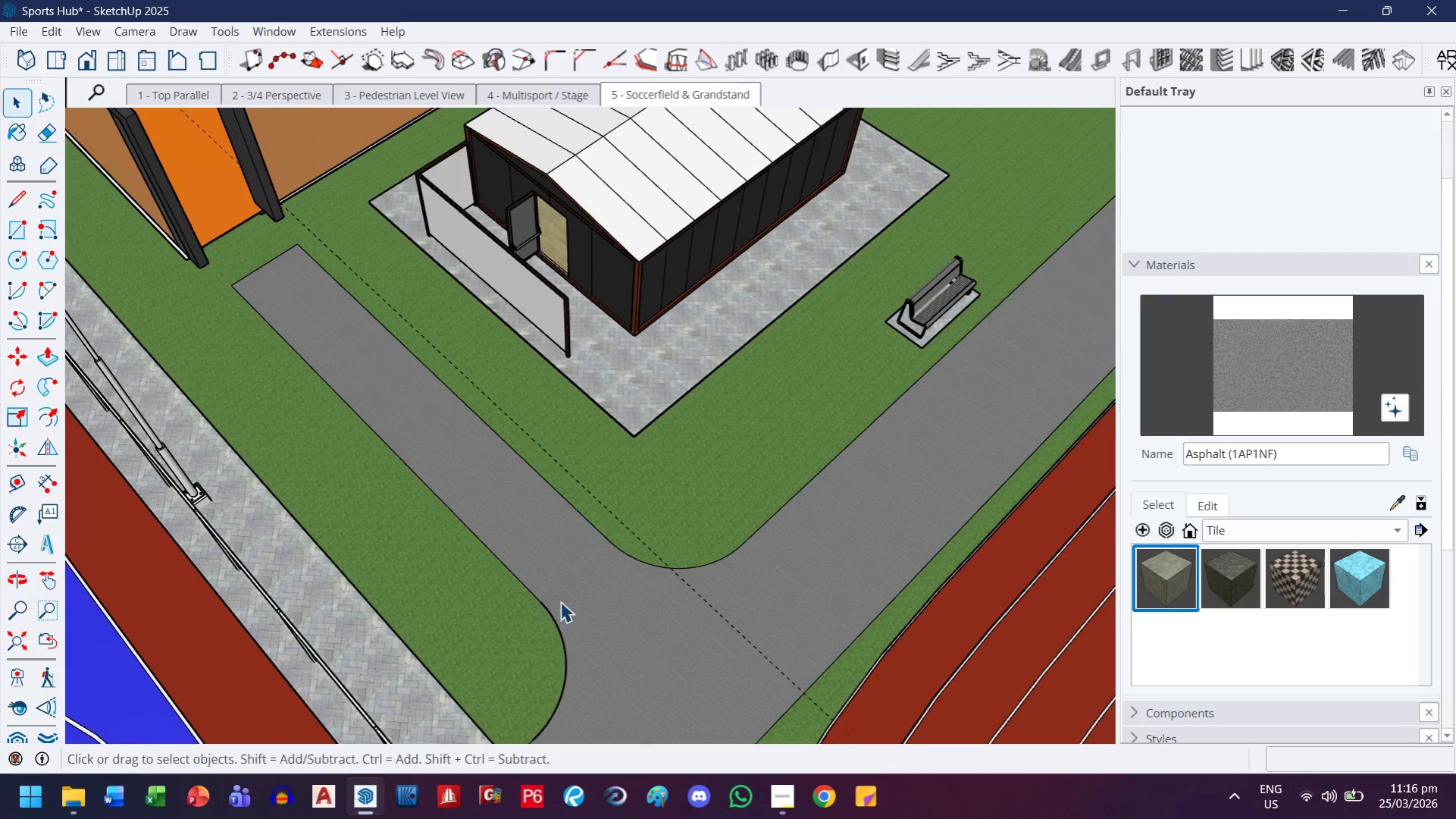 
scroll: coordinate [470, 456], scroll_direction: down, amount: 5.0
 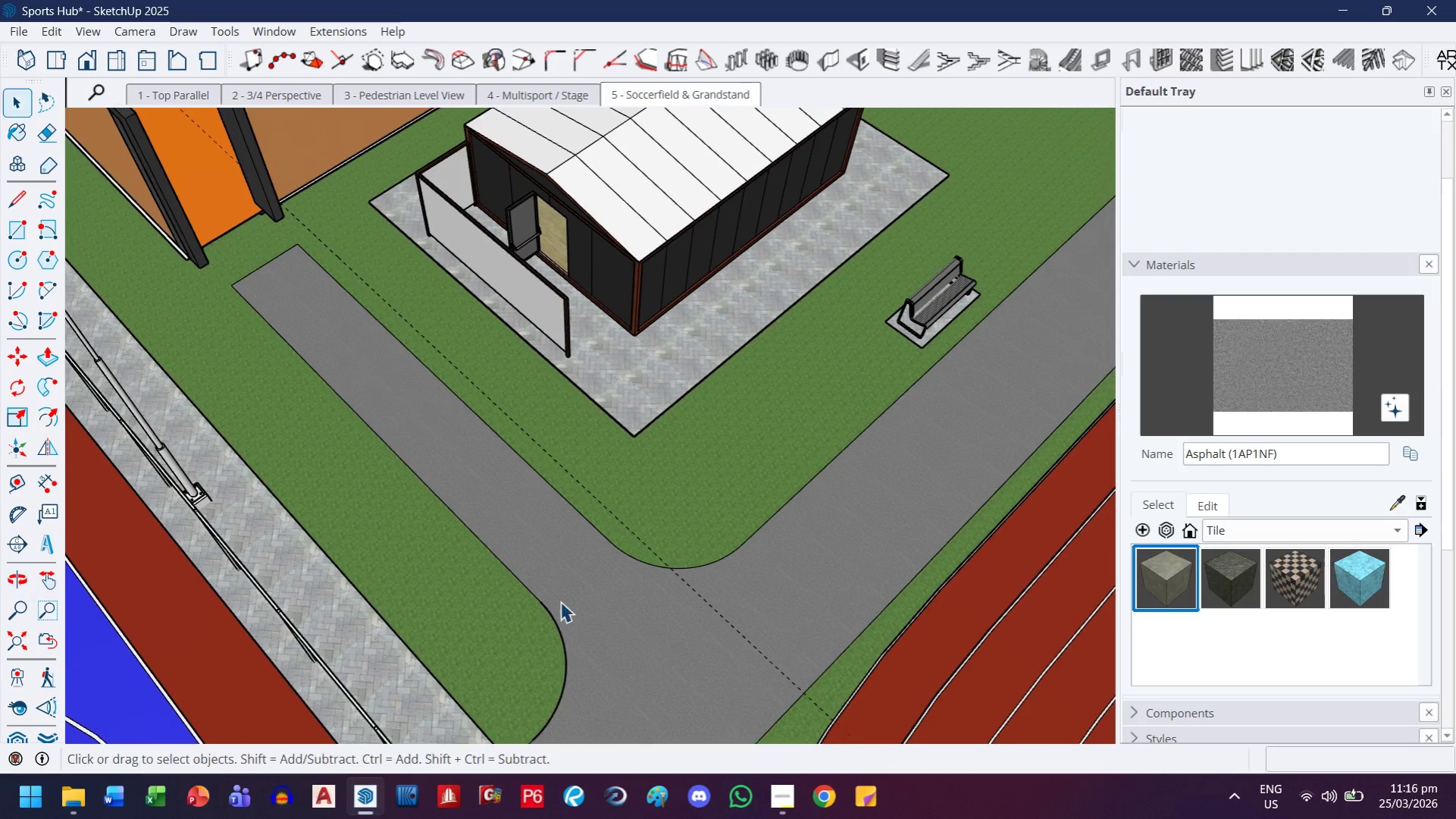 
scroll: coordinate [650, 461], scroll_direction: up, amount: 21.0
 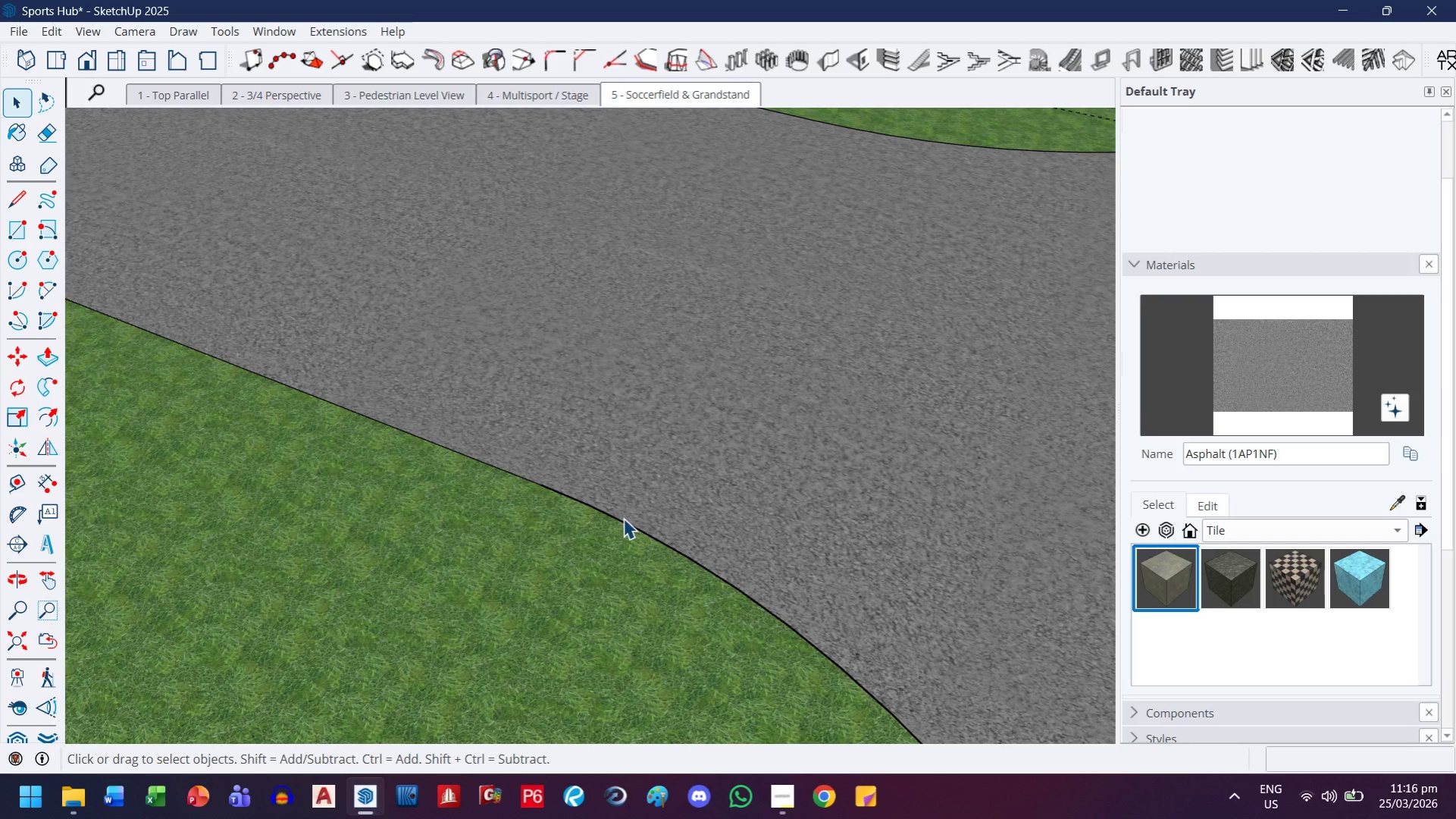 
left_click([623, 519])
 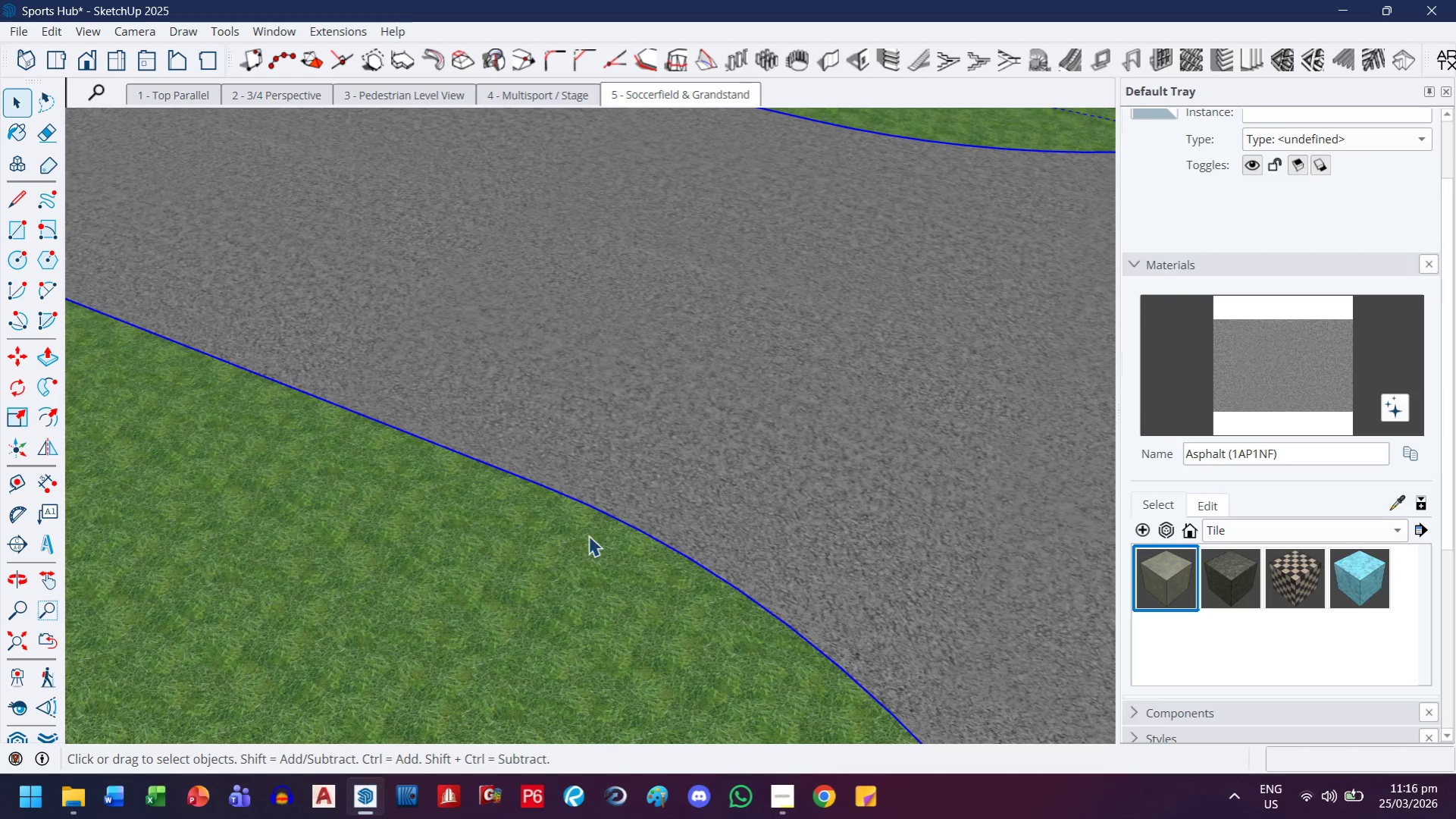 
key(Delete)
 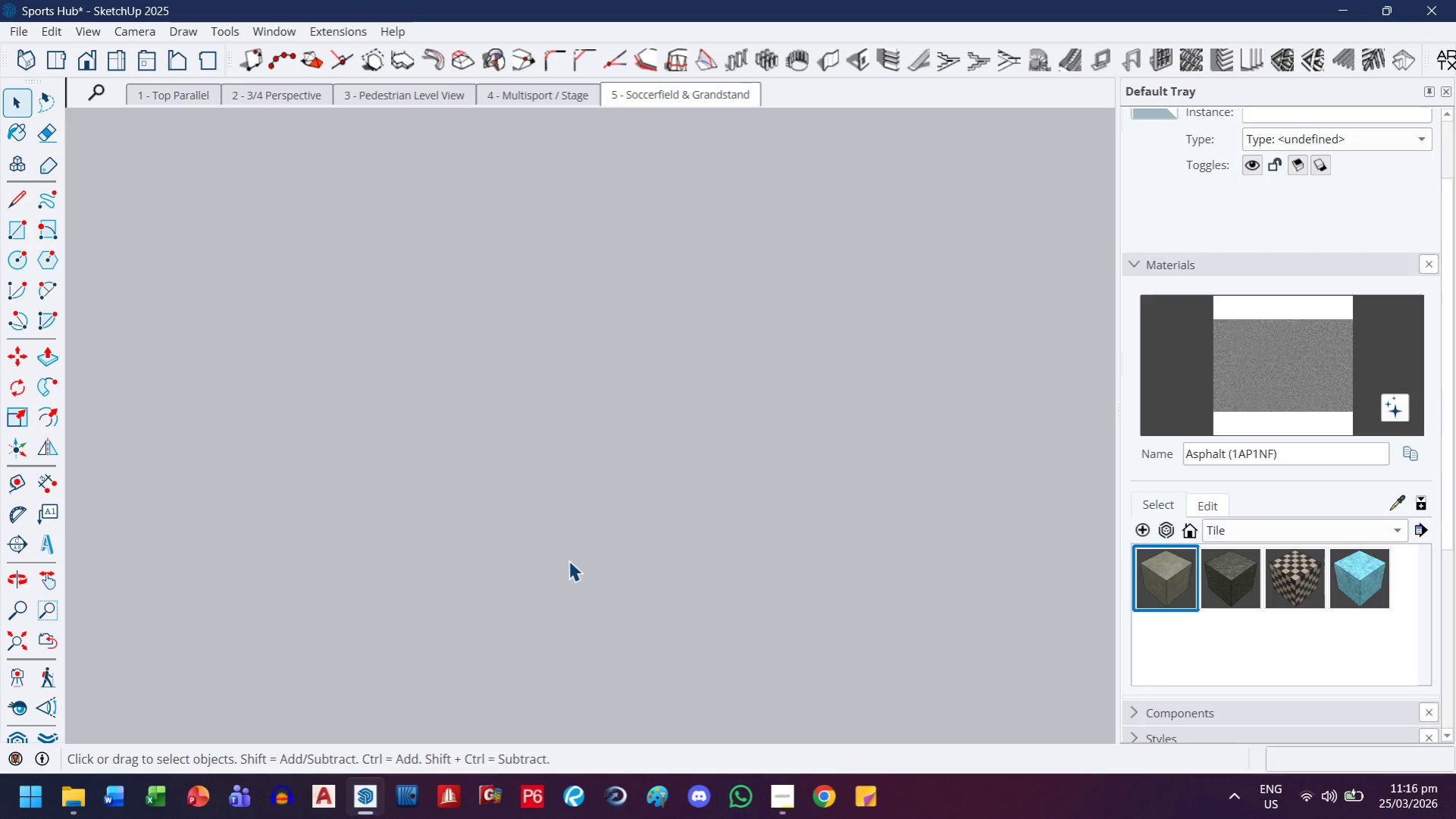 
key(Control+ControlLeft)
 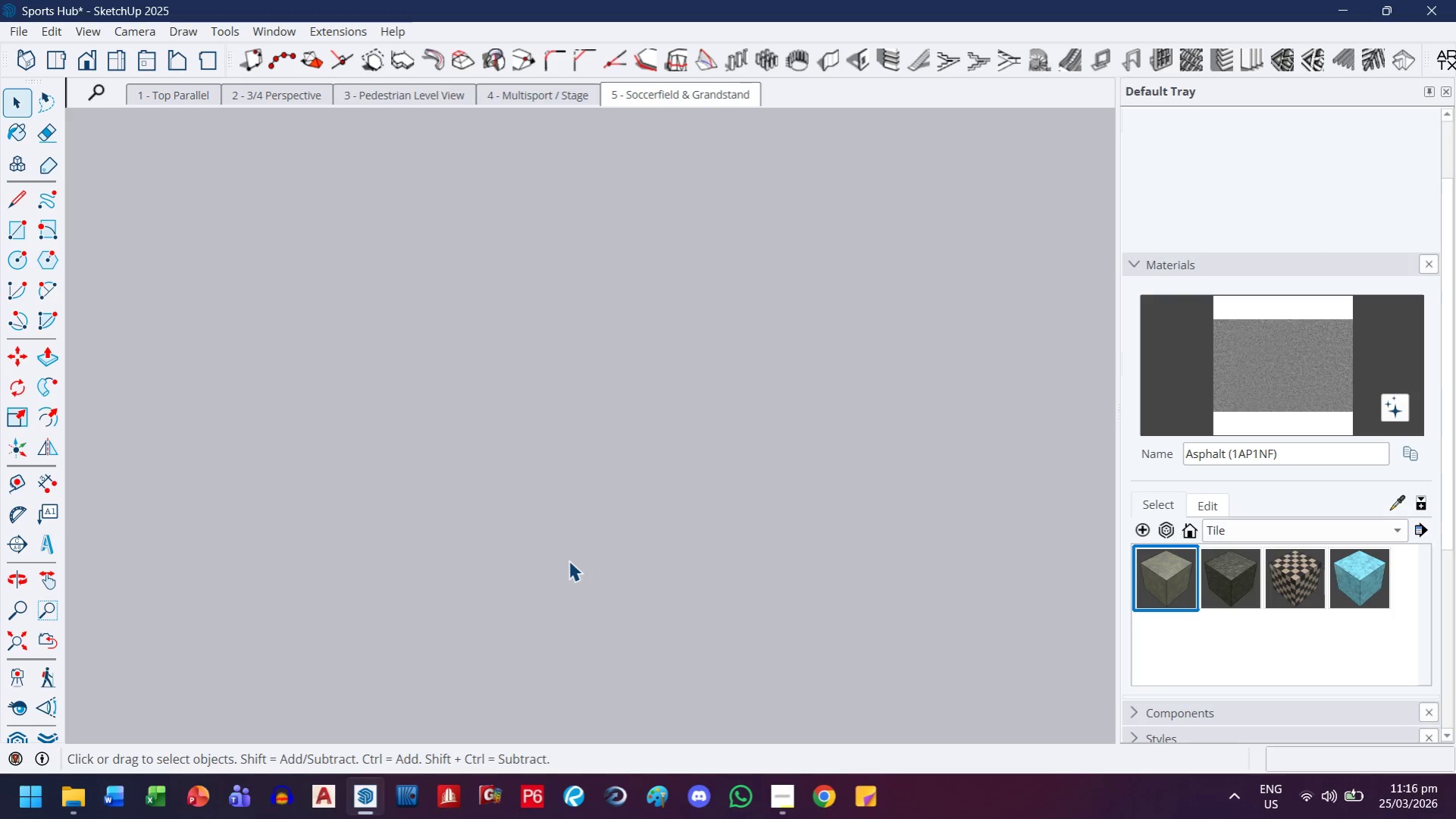 
key(Control+ControlLeft)
 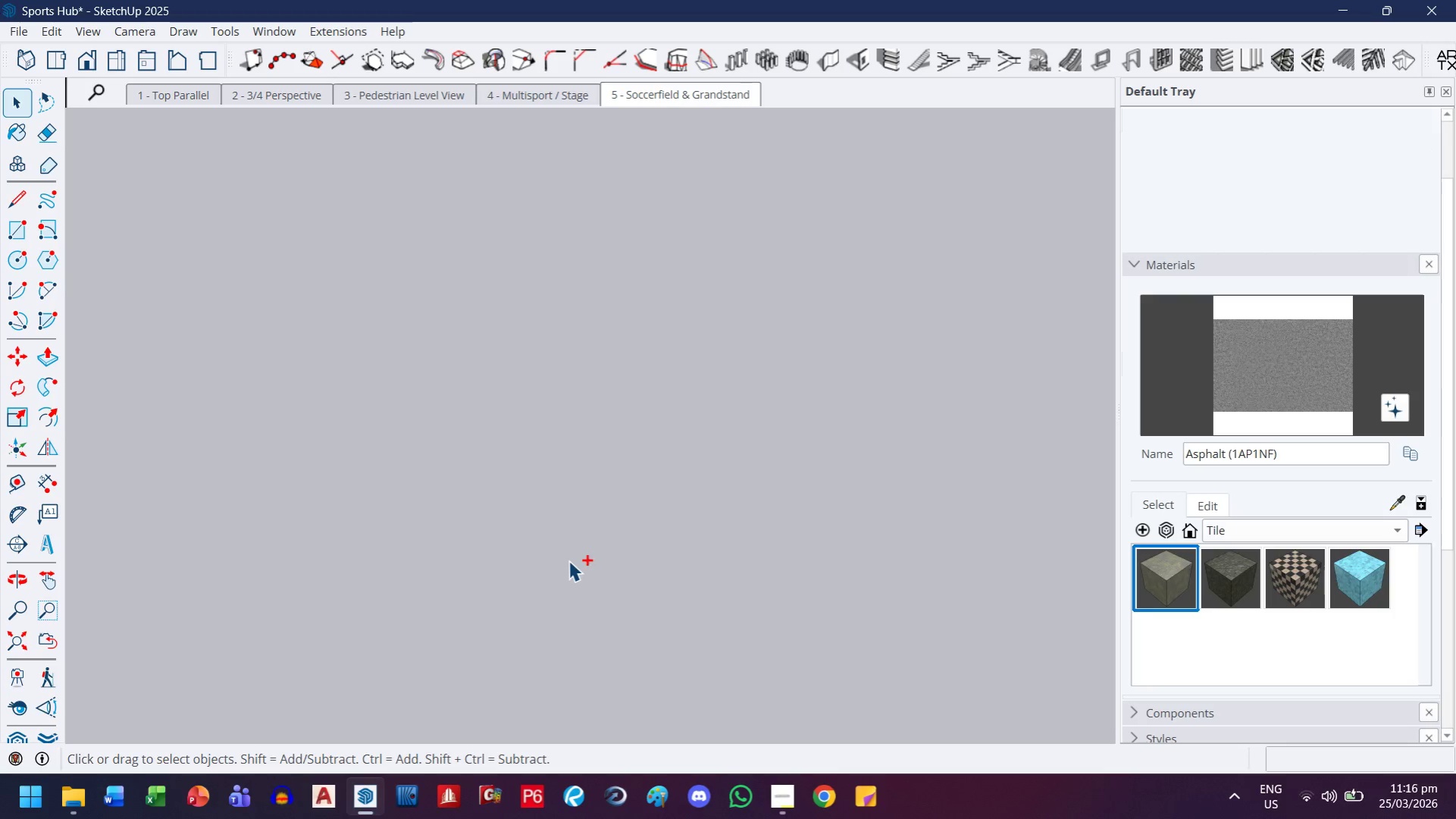 
key(Control+Z)
 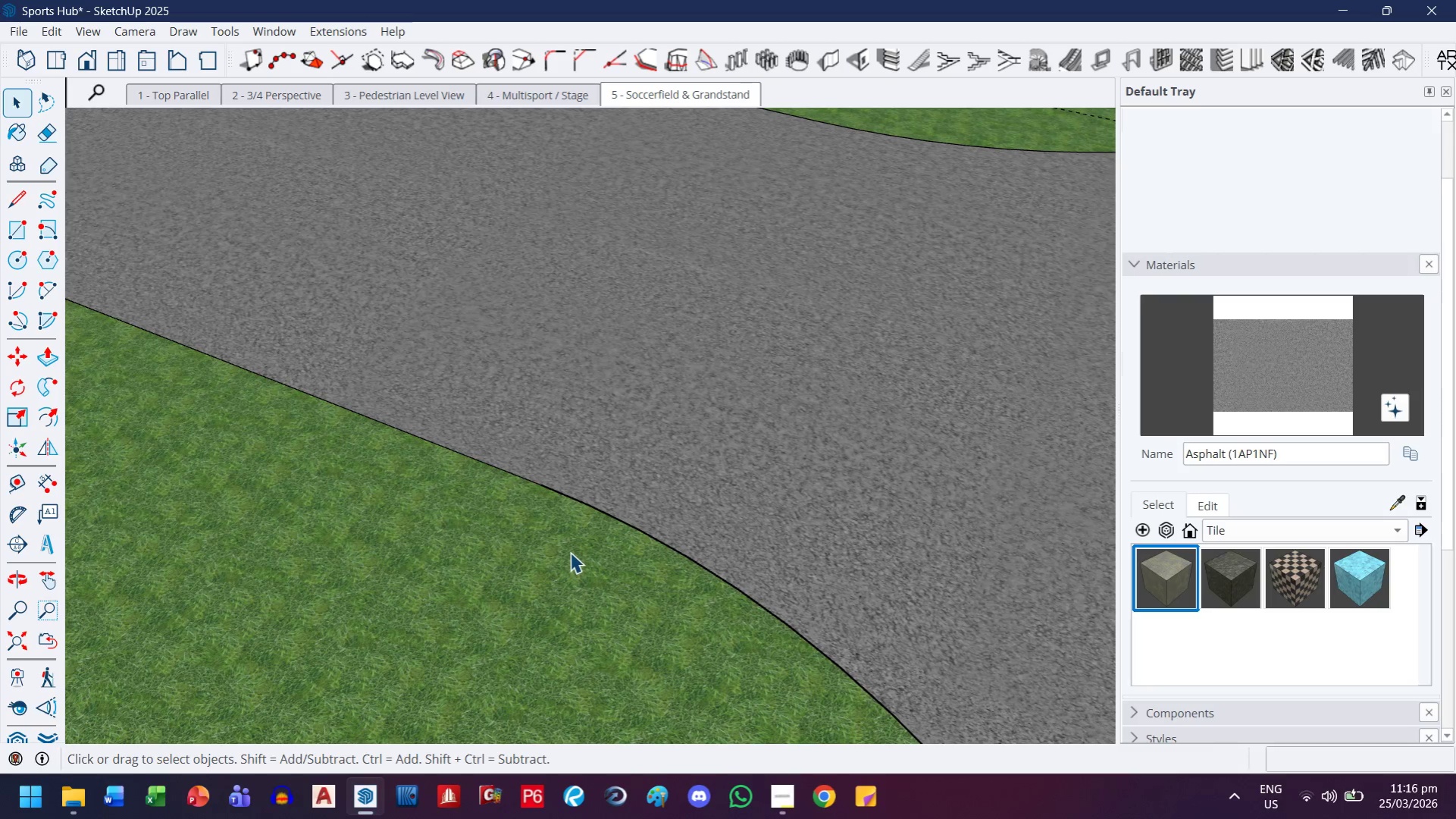 
left_click([643, 514])
 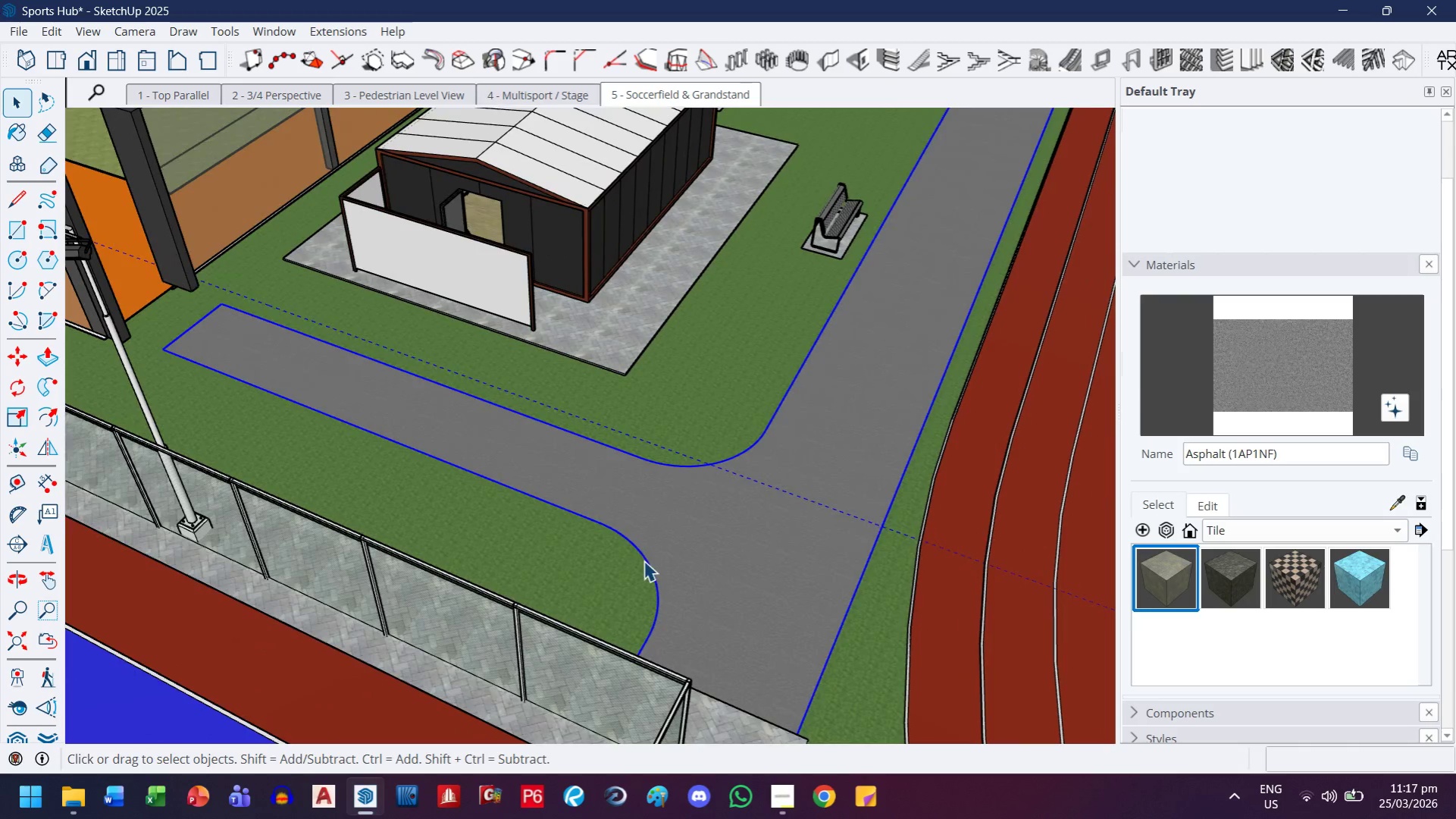 
scroll: coordinate [610, 526], scroll_direction: down, amount: 23.0
 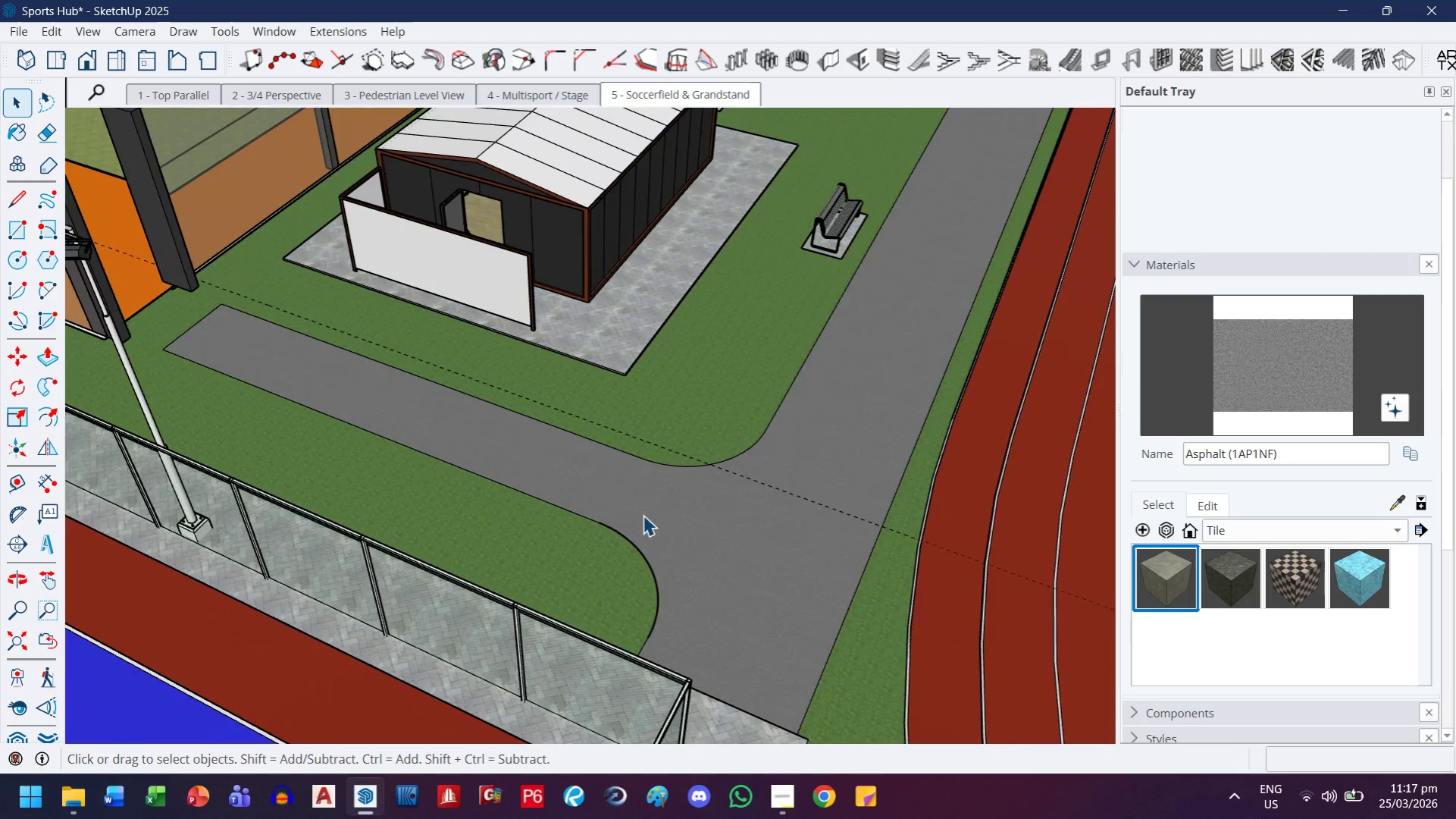 
double_click([643, 561])
 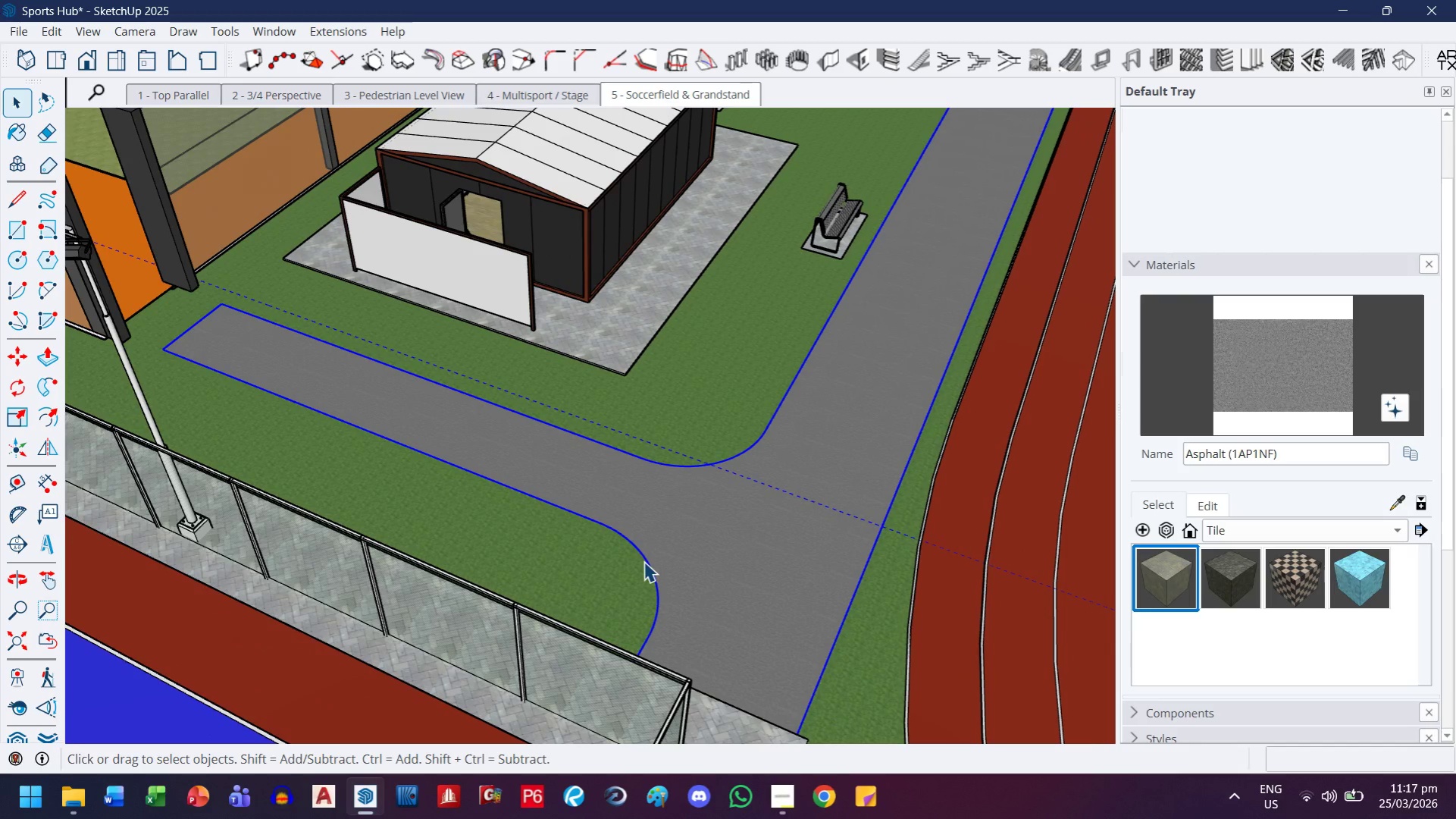 
triple_click([643, 561])
 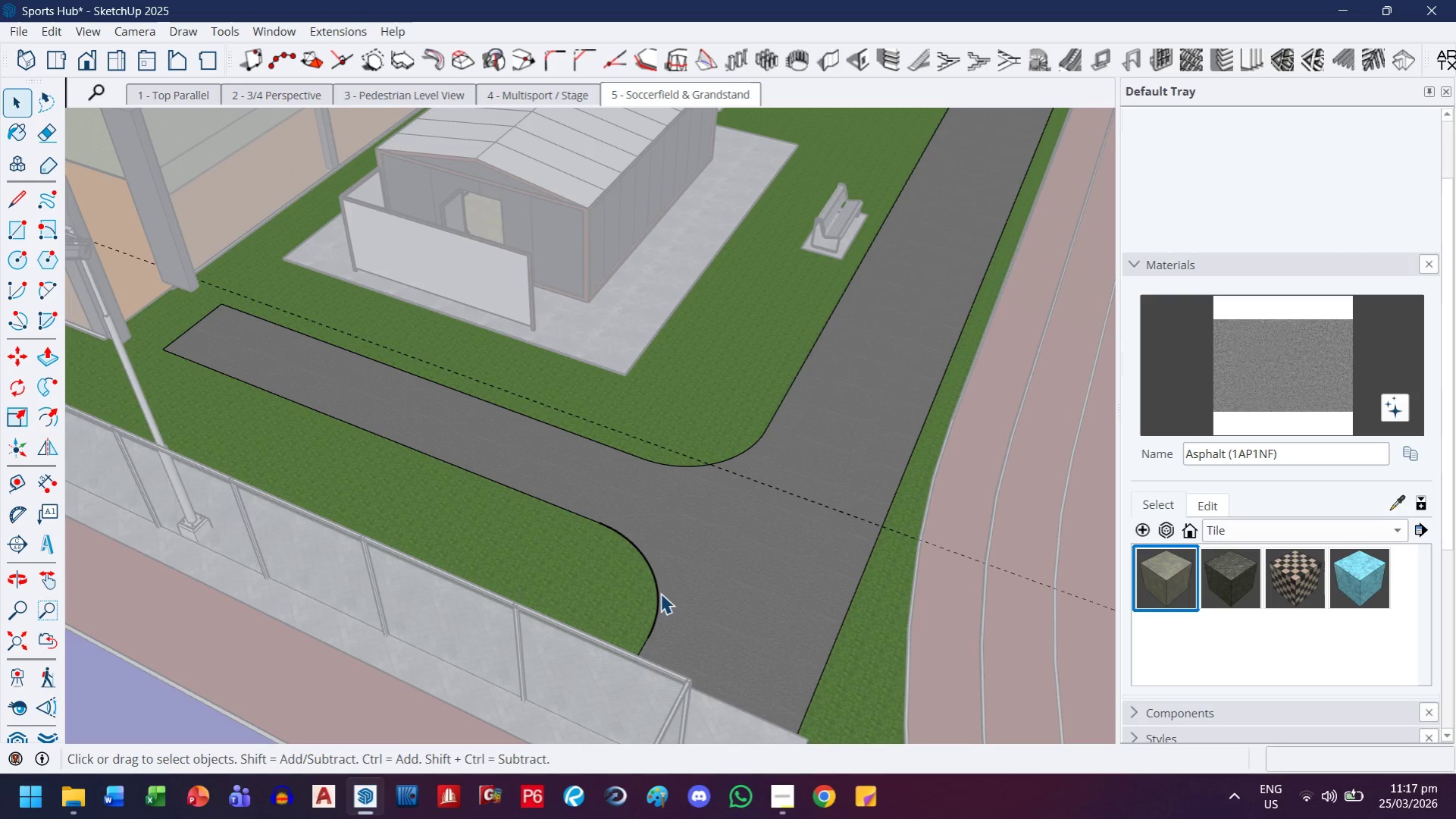 
left_click([660, 596])
 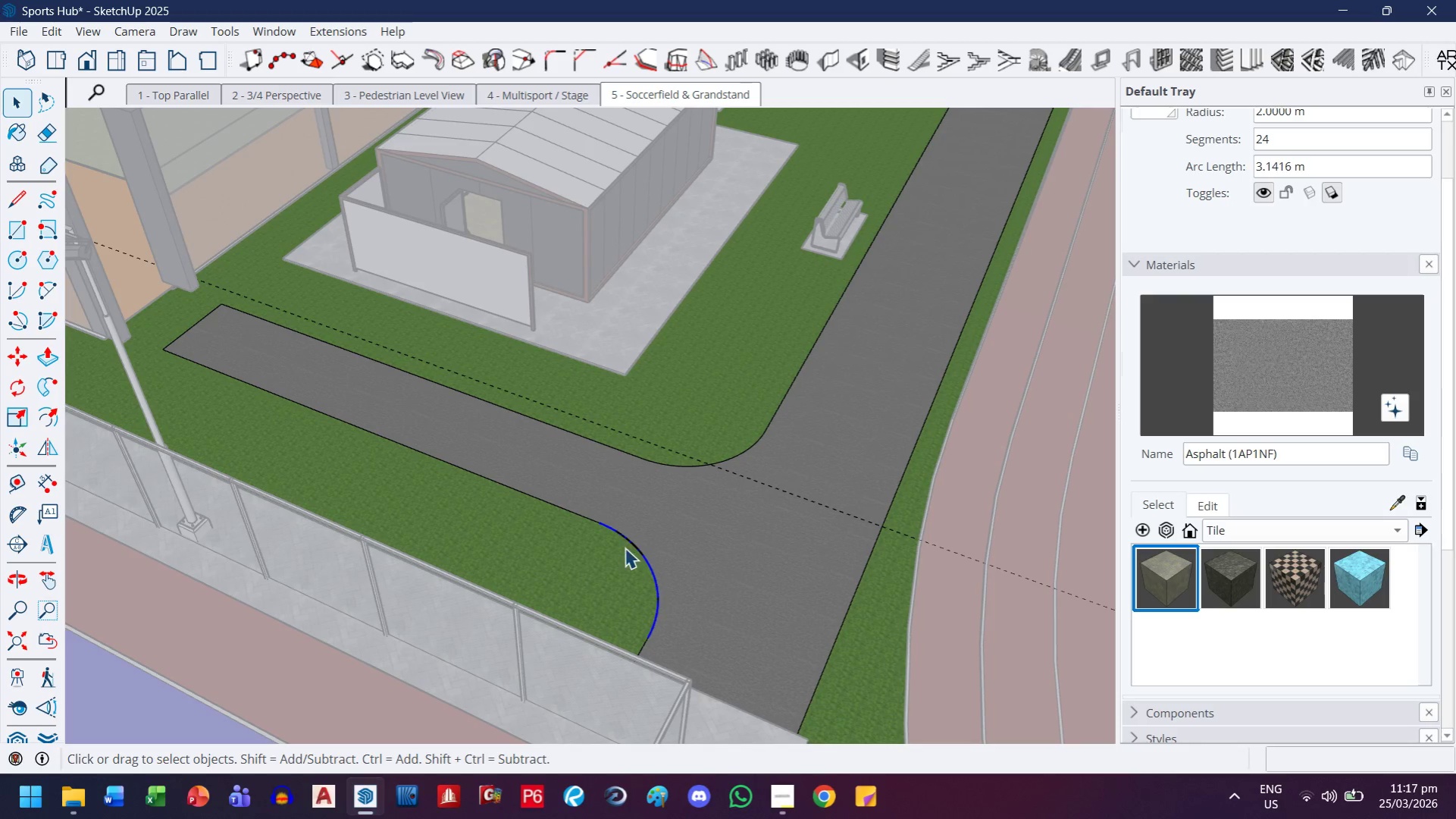 
scroll: coordinate [620, 538], scroll_direction: up, amount: 4.0
 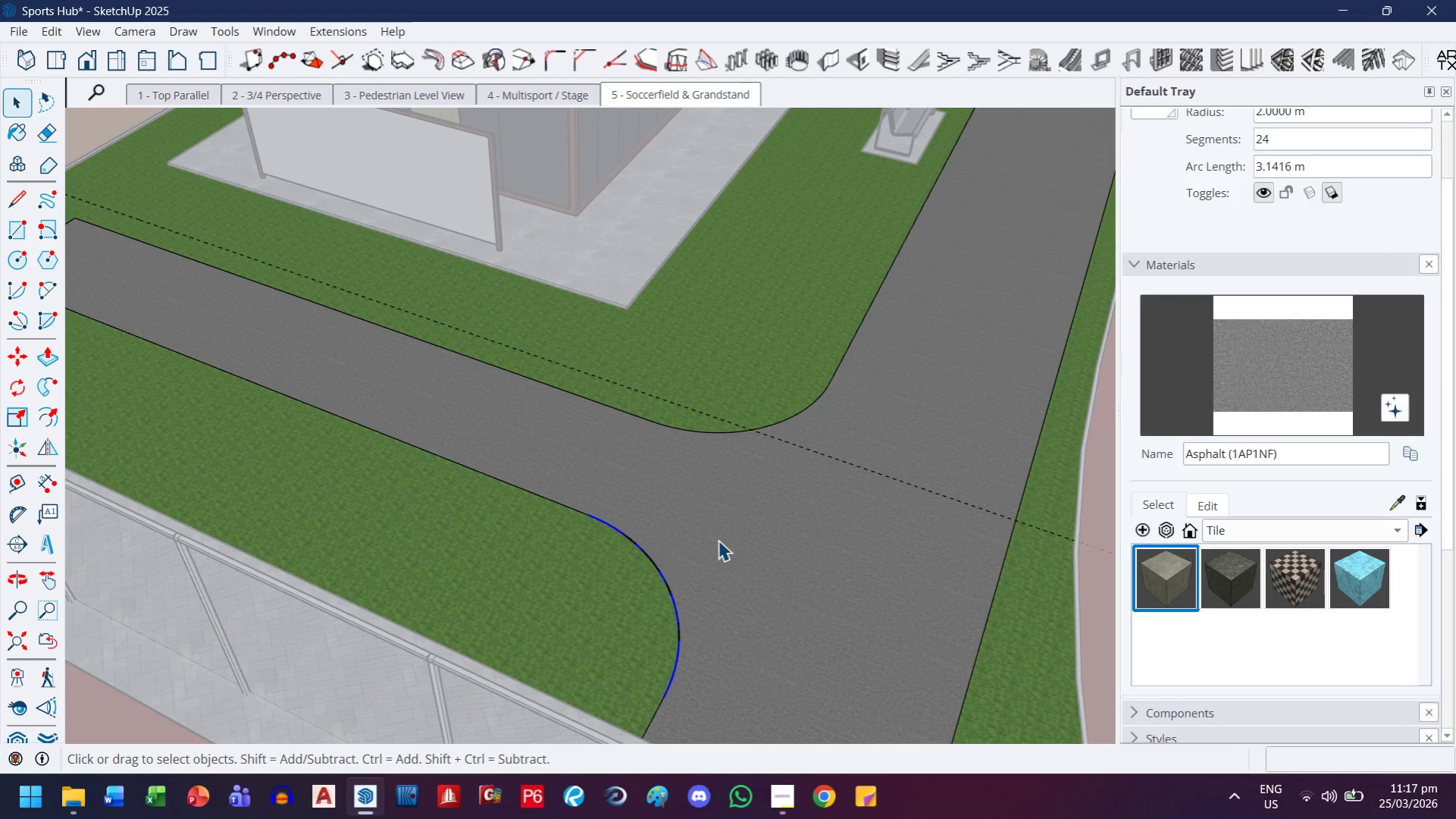 
key(Delete)
 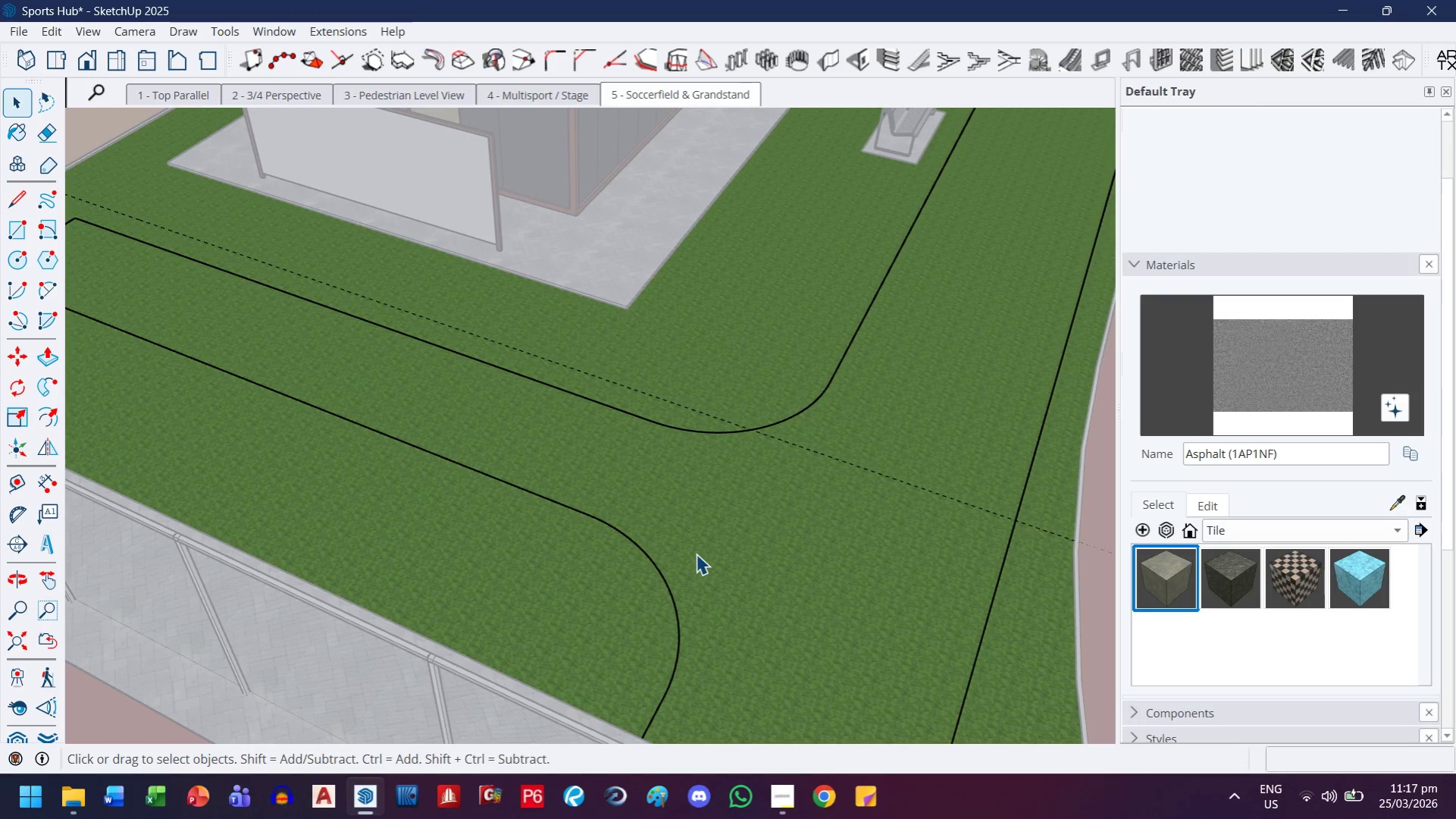 
key(Control+ControlLeft)
 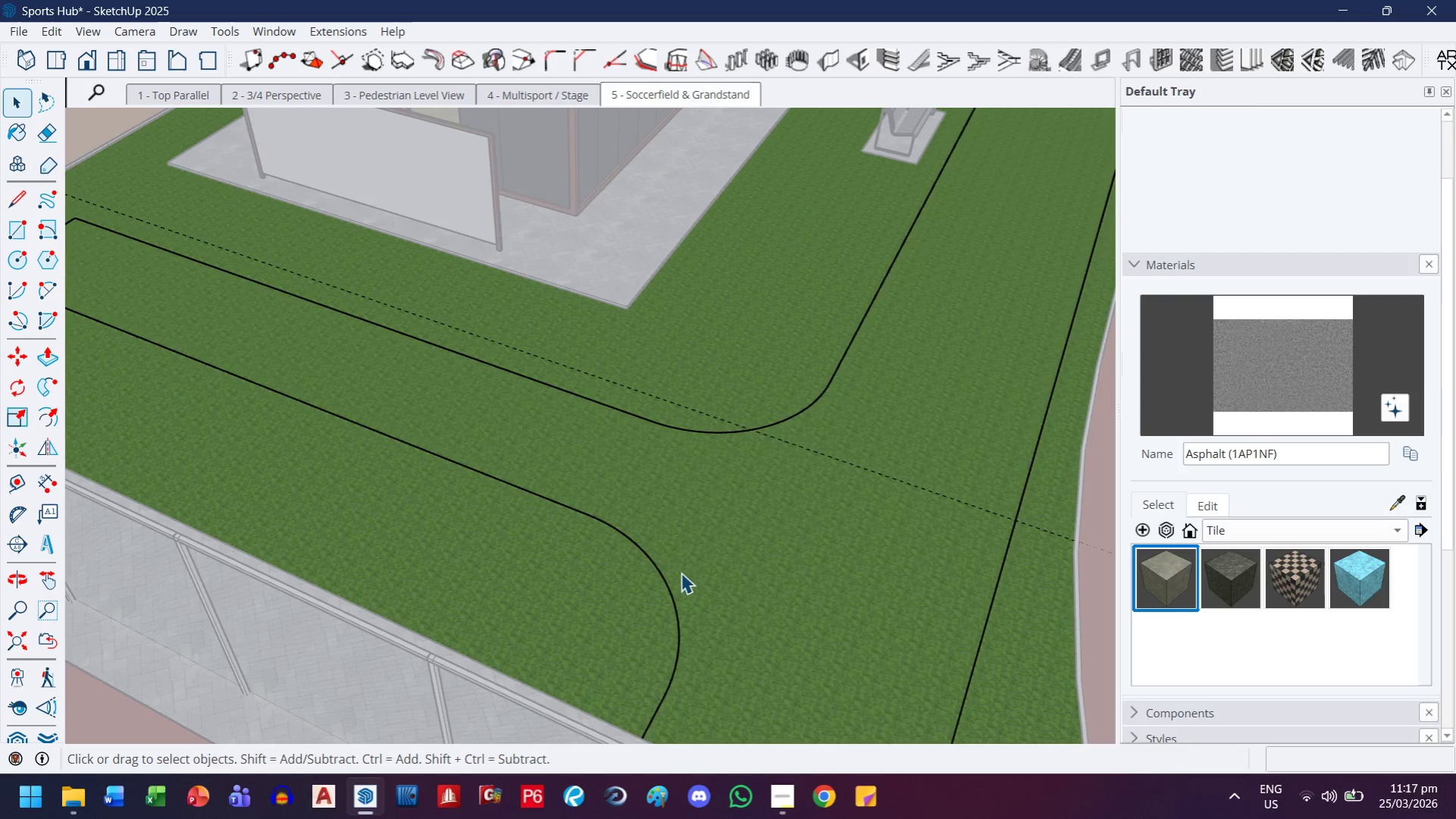 
key(Control+Z)
 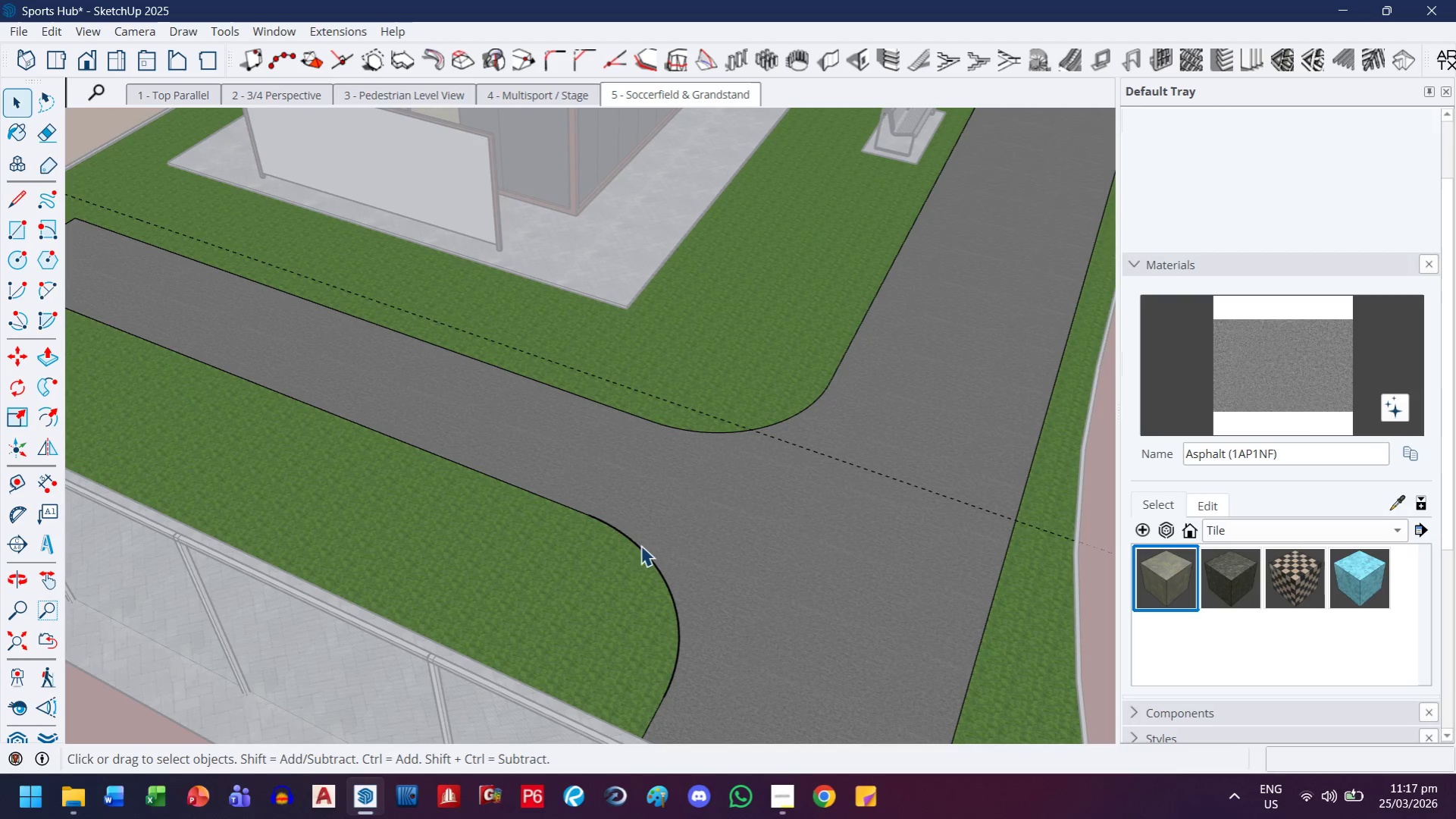 
left_click([640, 551])
 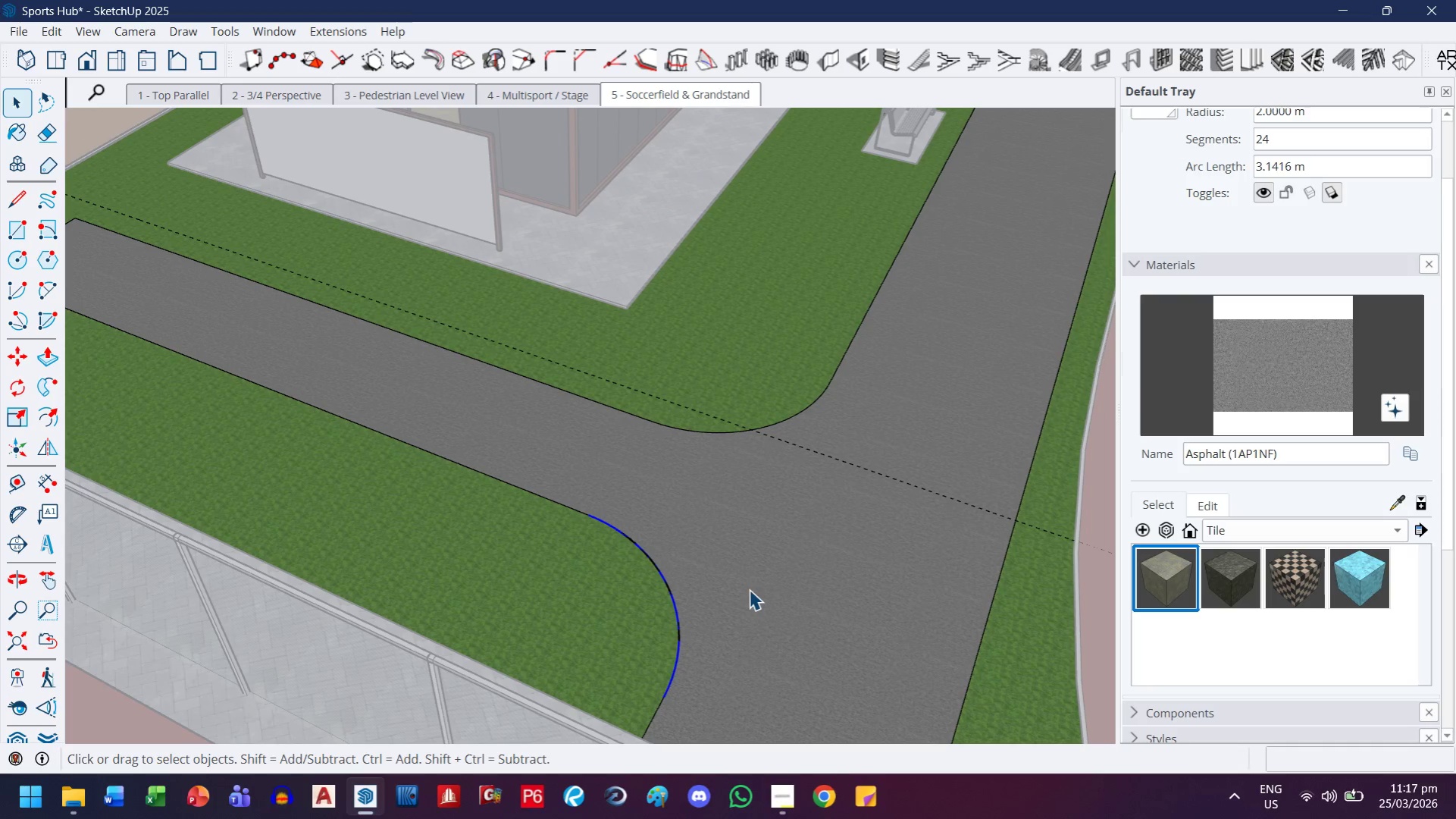 
key(Delete)
 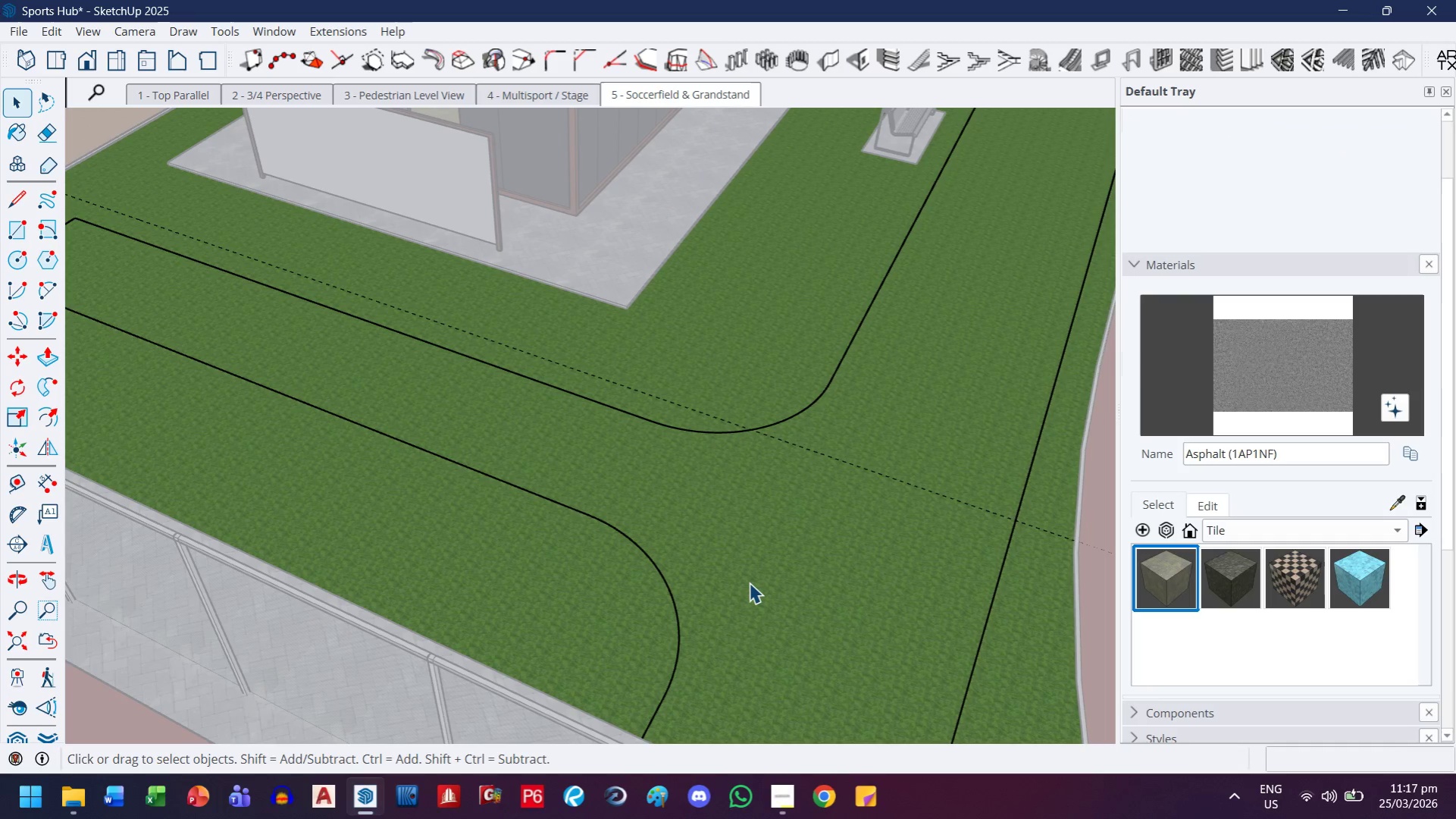 
key(Control+ControlLeft)
 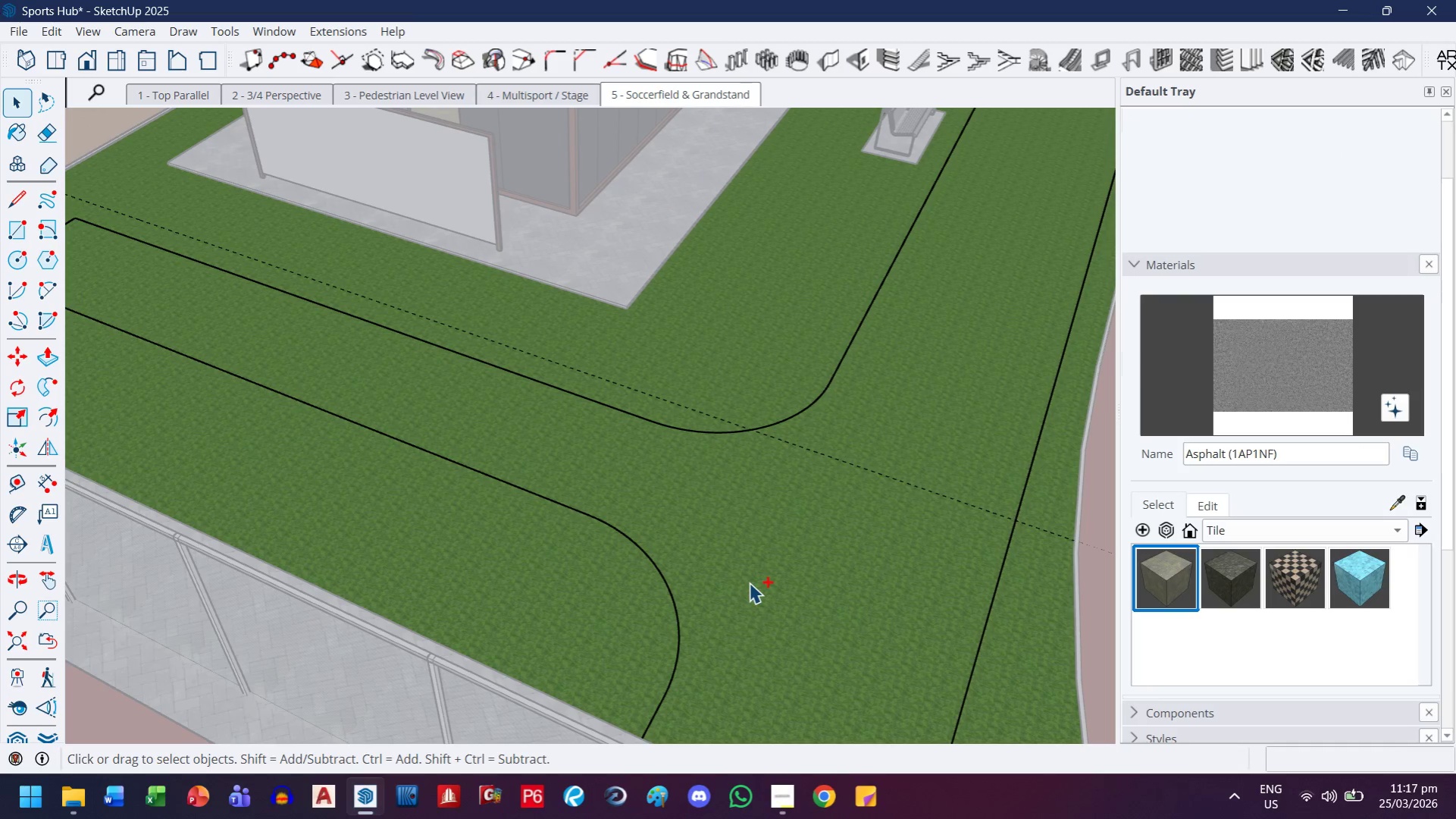 
key(Control+Z)
 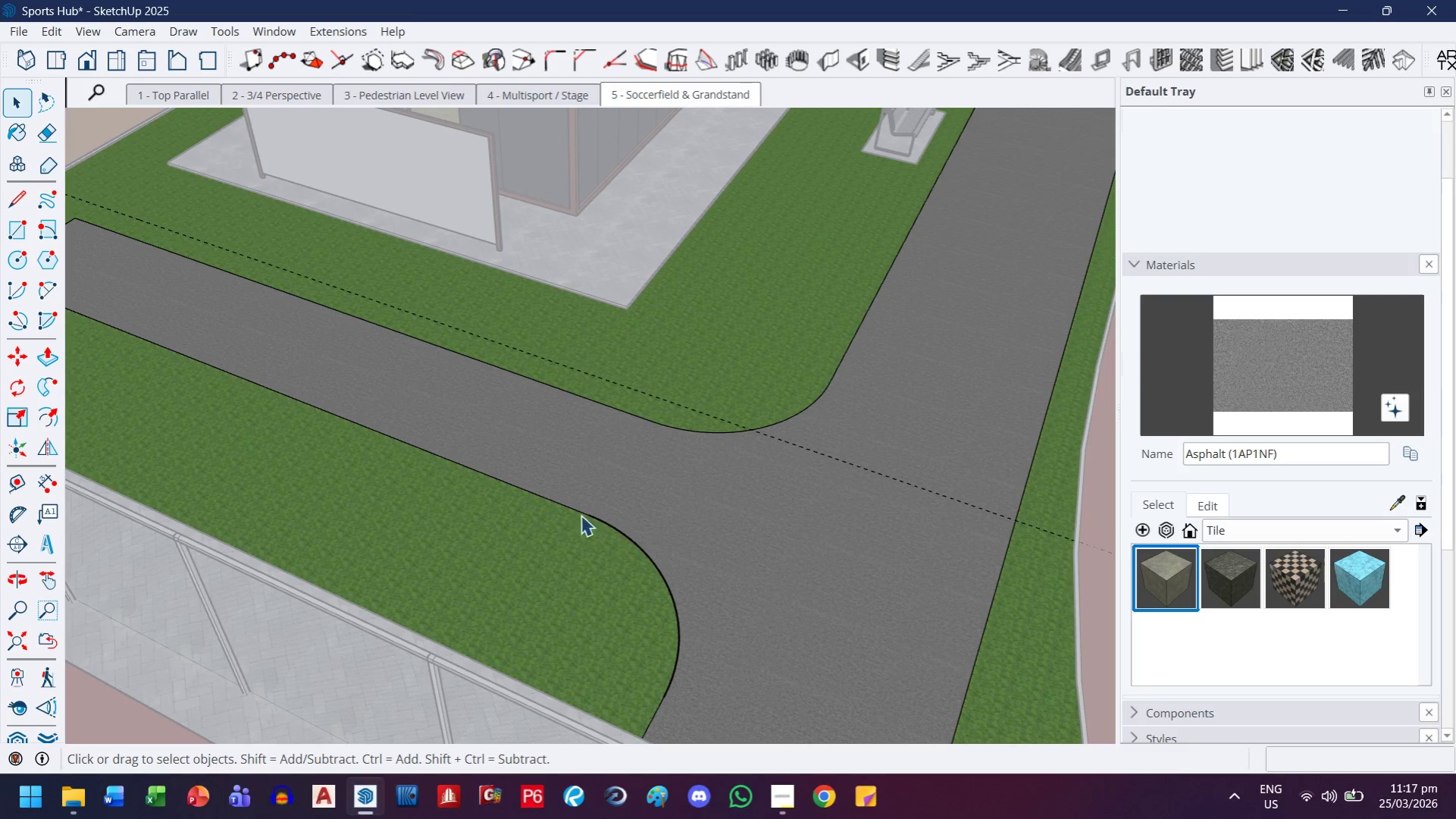 
left_click([574, 512])
 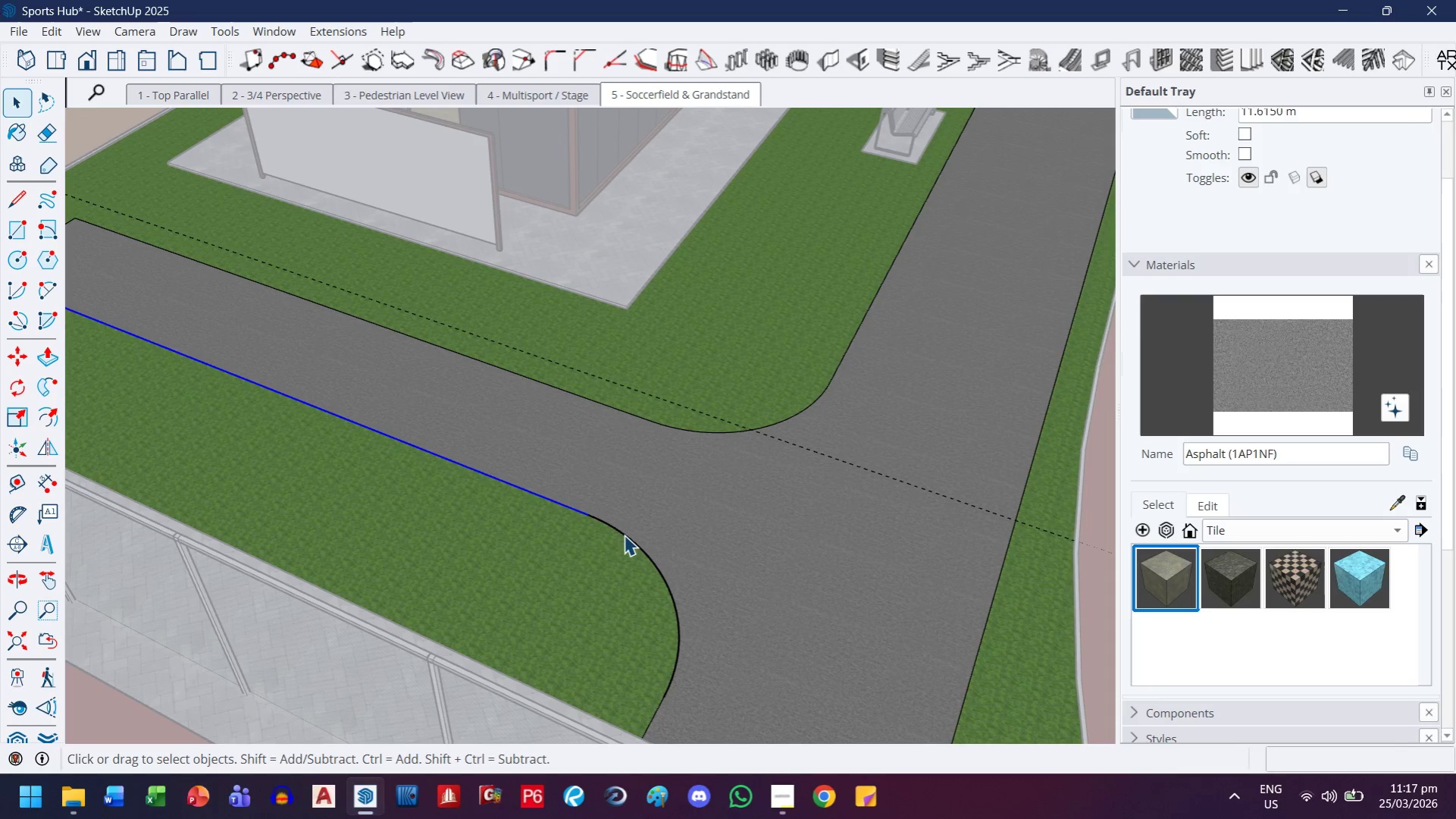 
left_click([624, 535])
 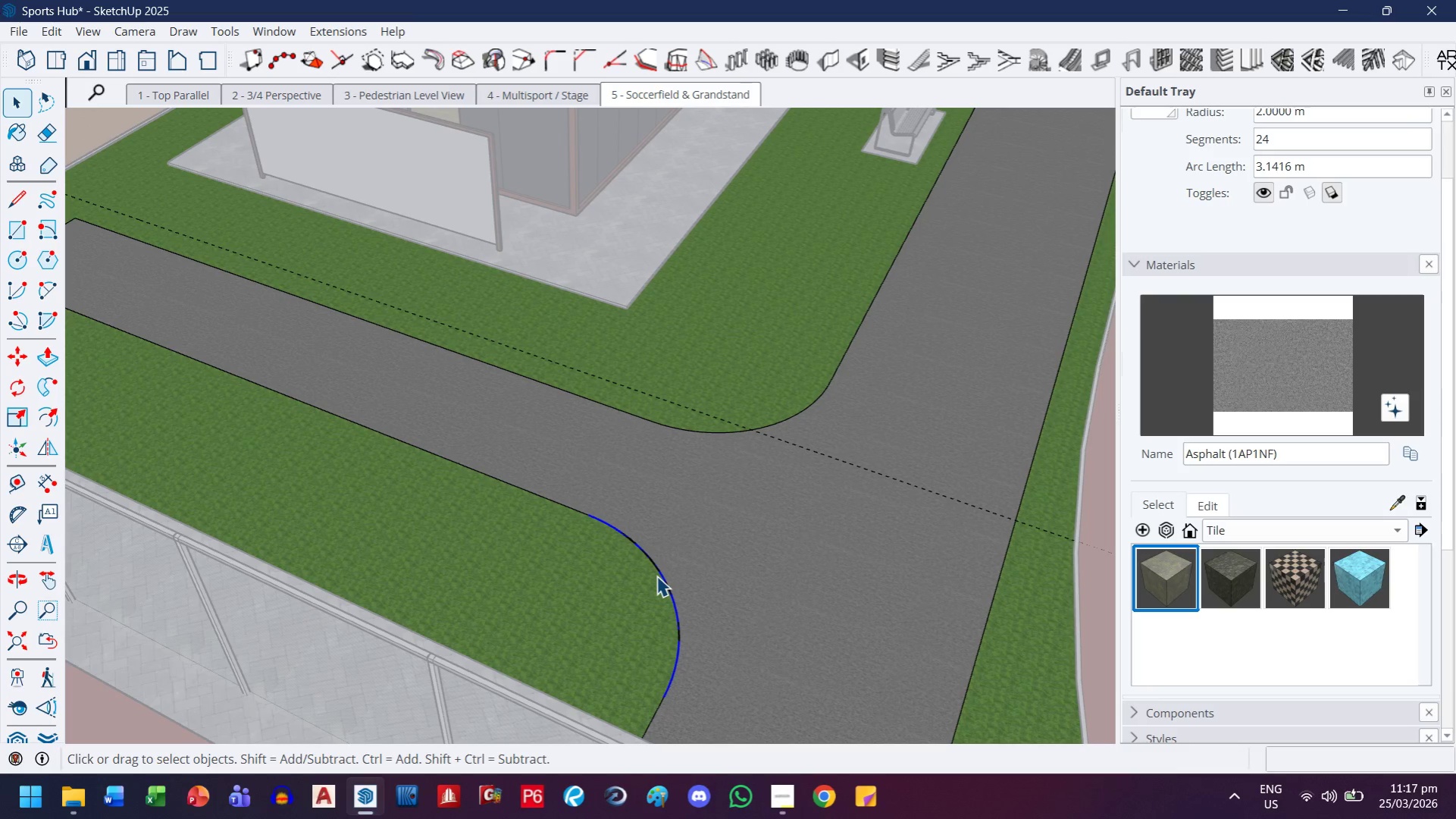 
key(Delete)
 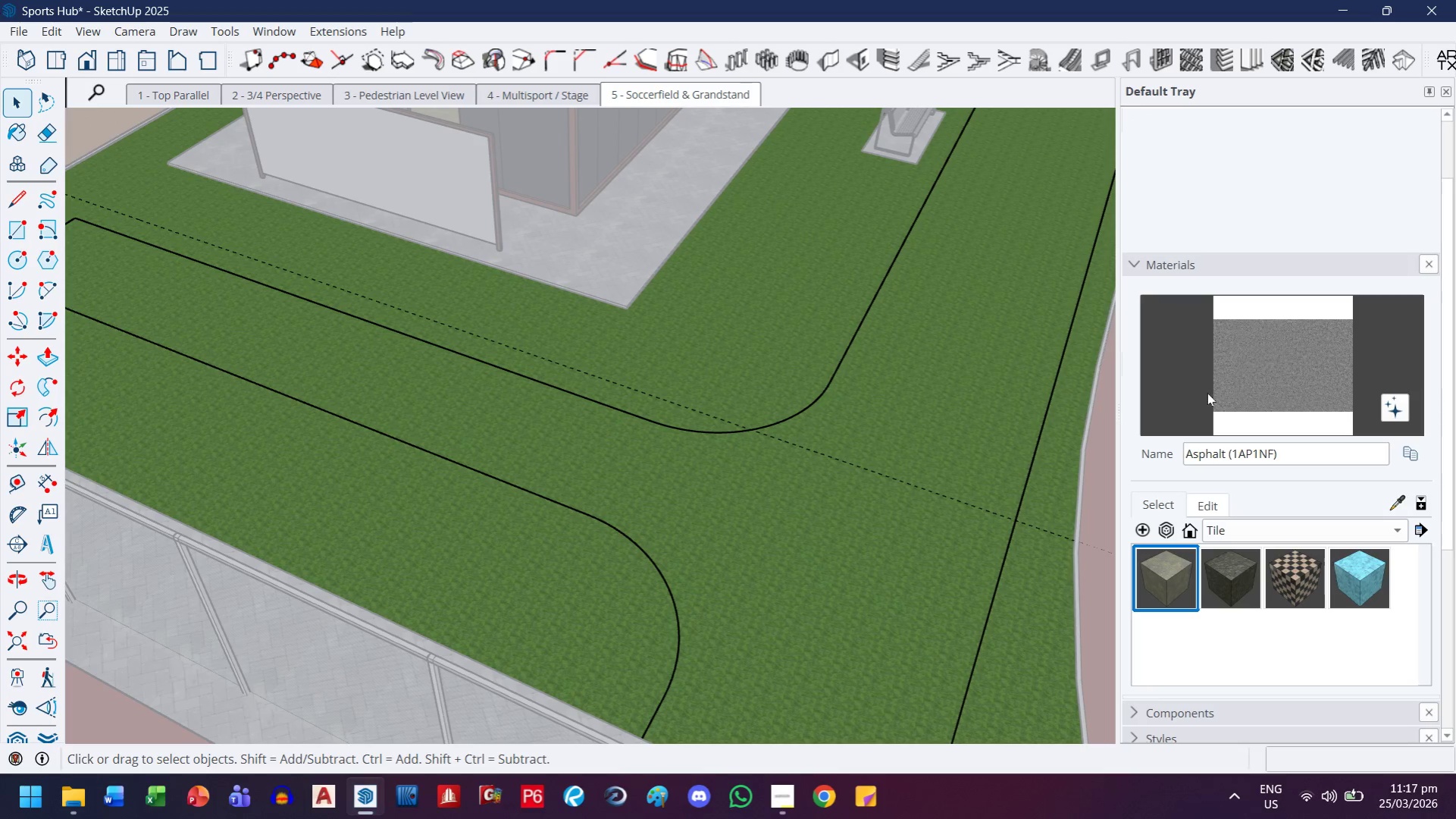 
double_click([918, 548])
 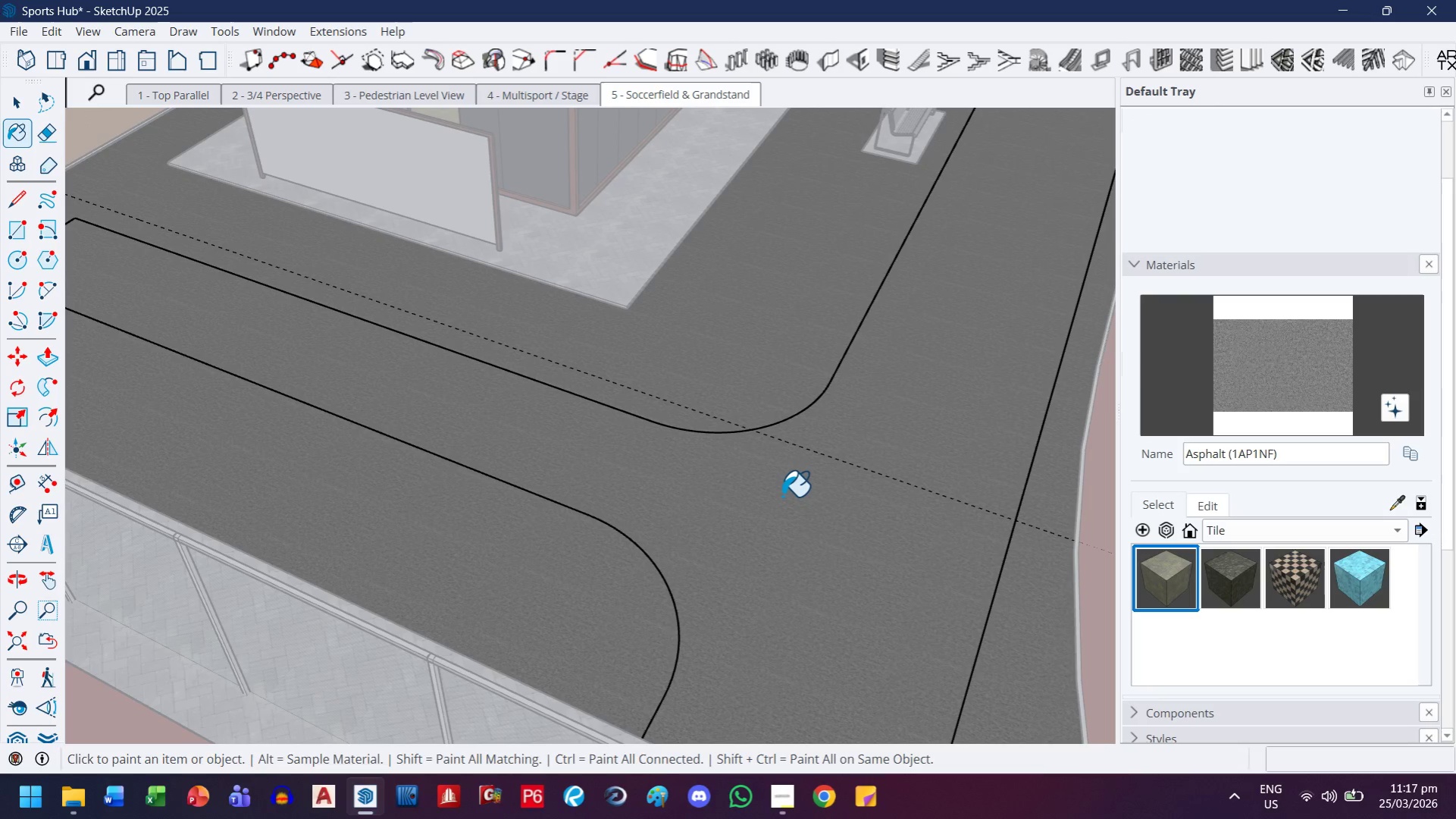 
key(Control+ControlLeft)
 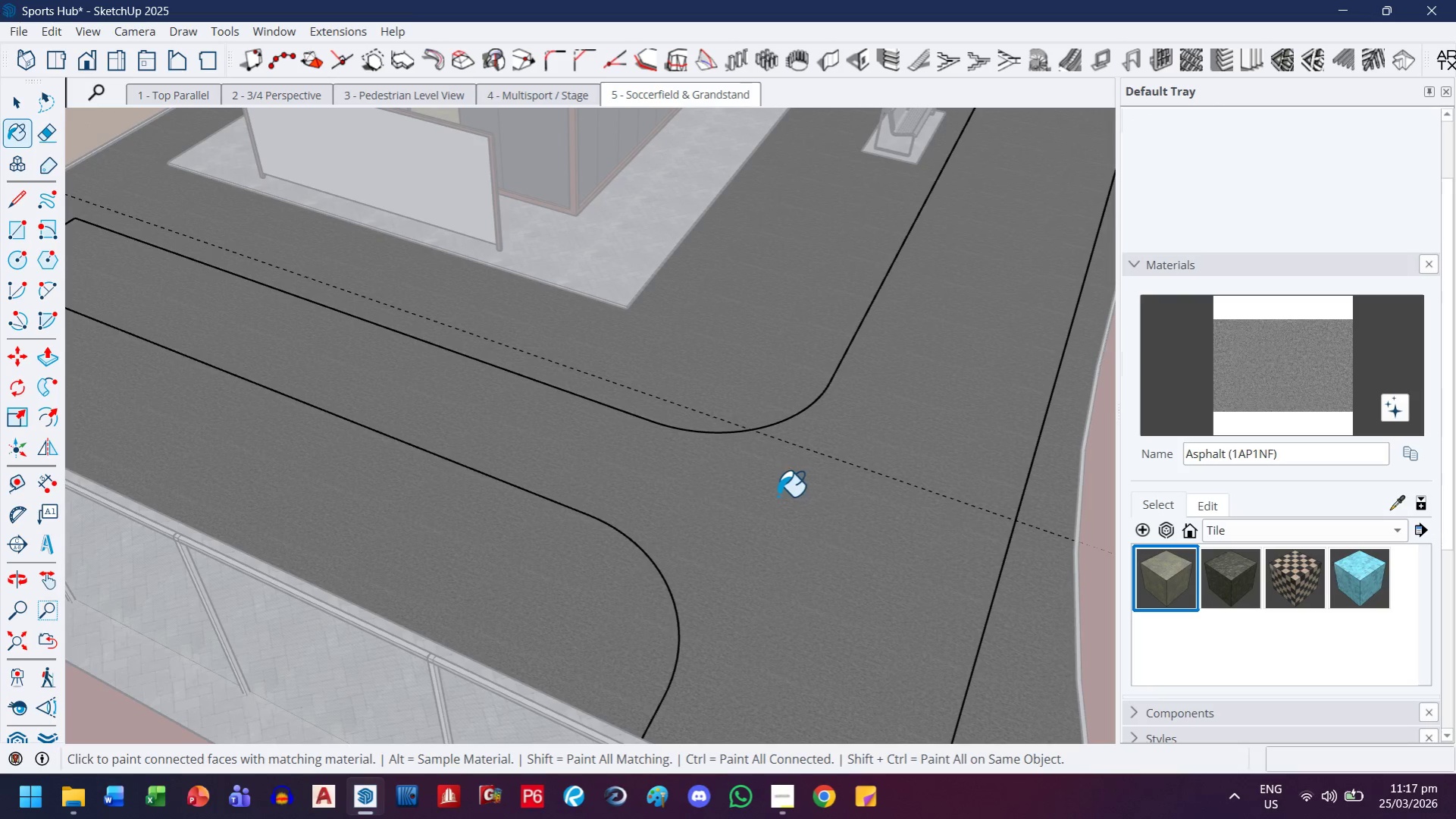 
key(Control+Z)
 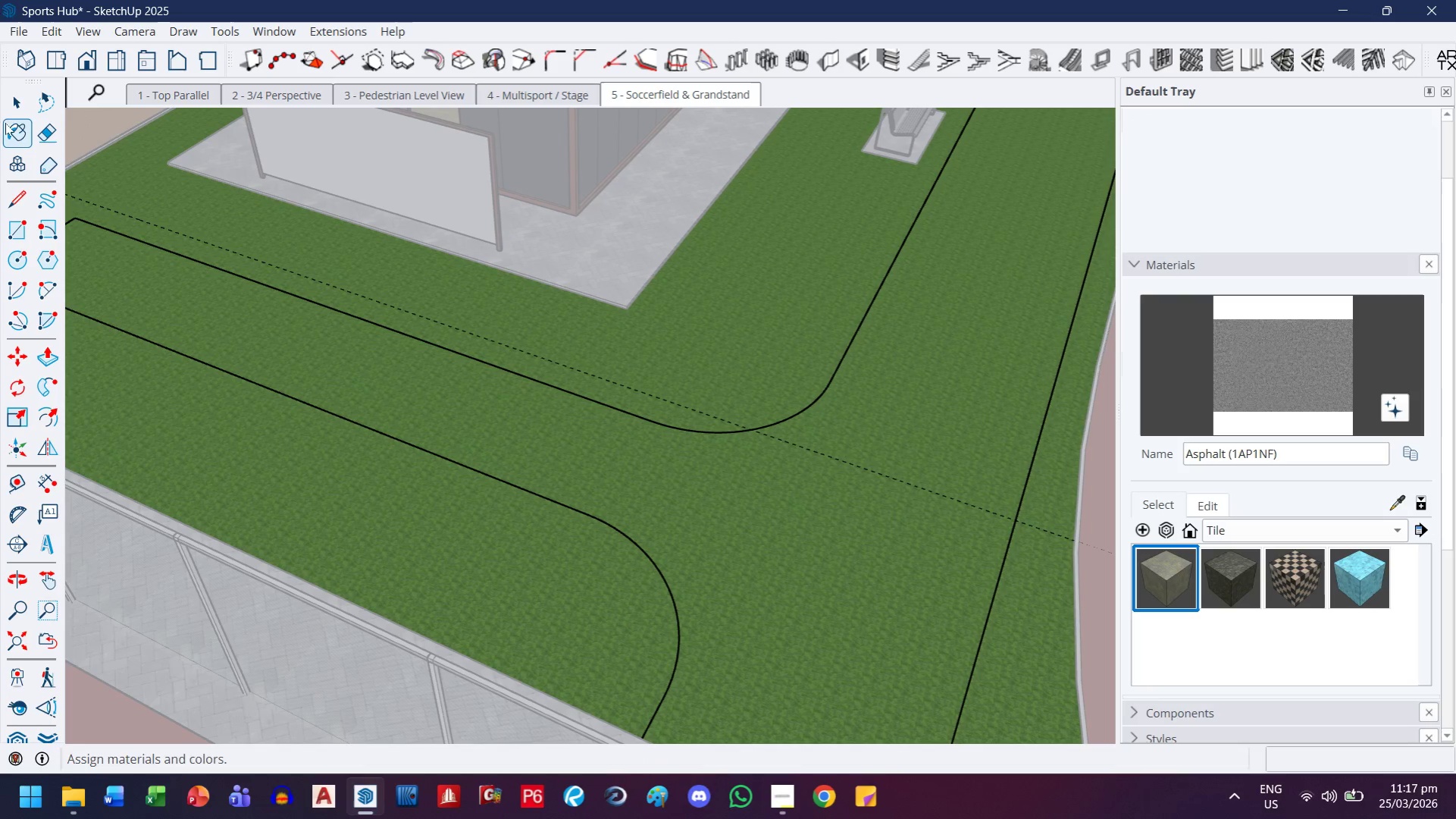 
left_click([15, 103])
 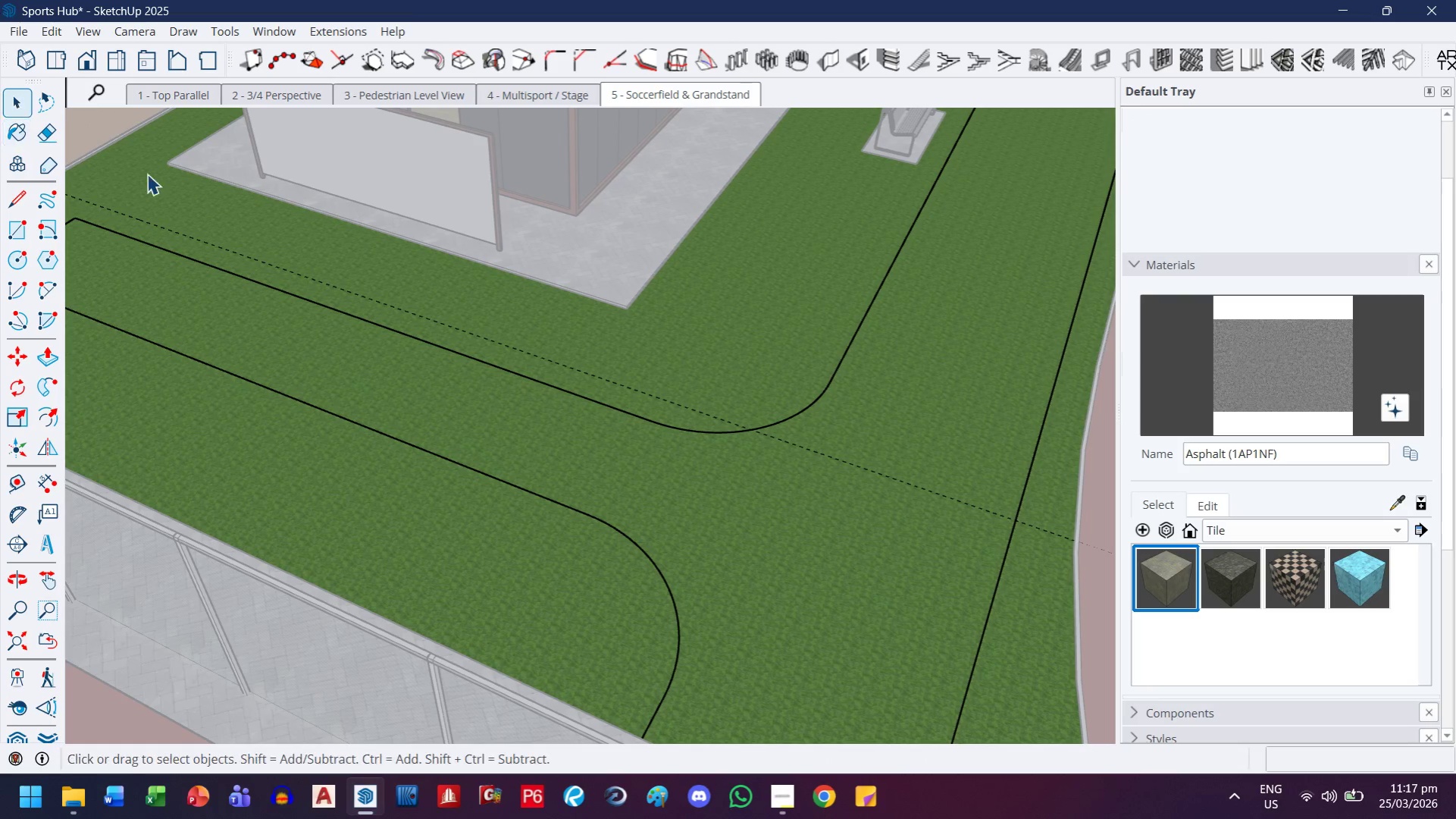 
key(Control+ControlLeft)
 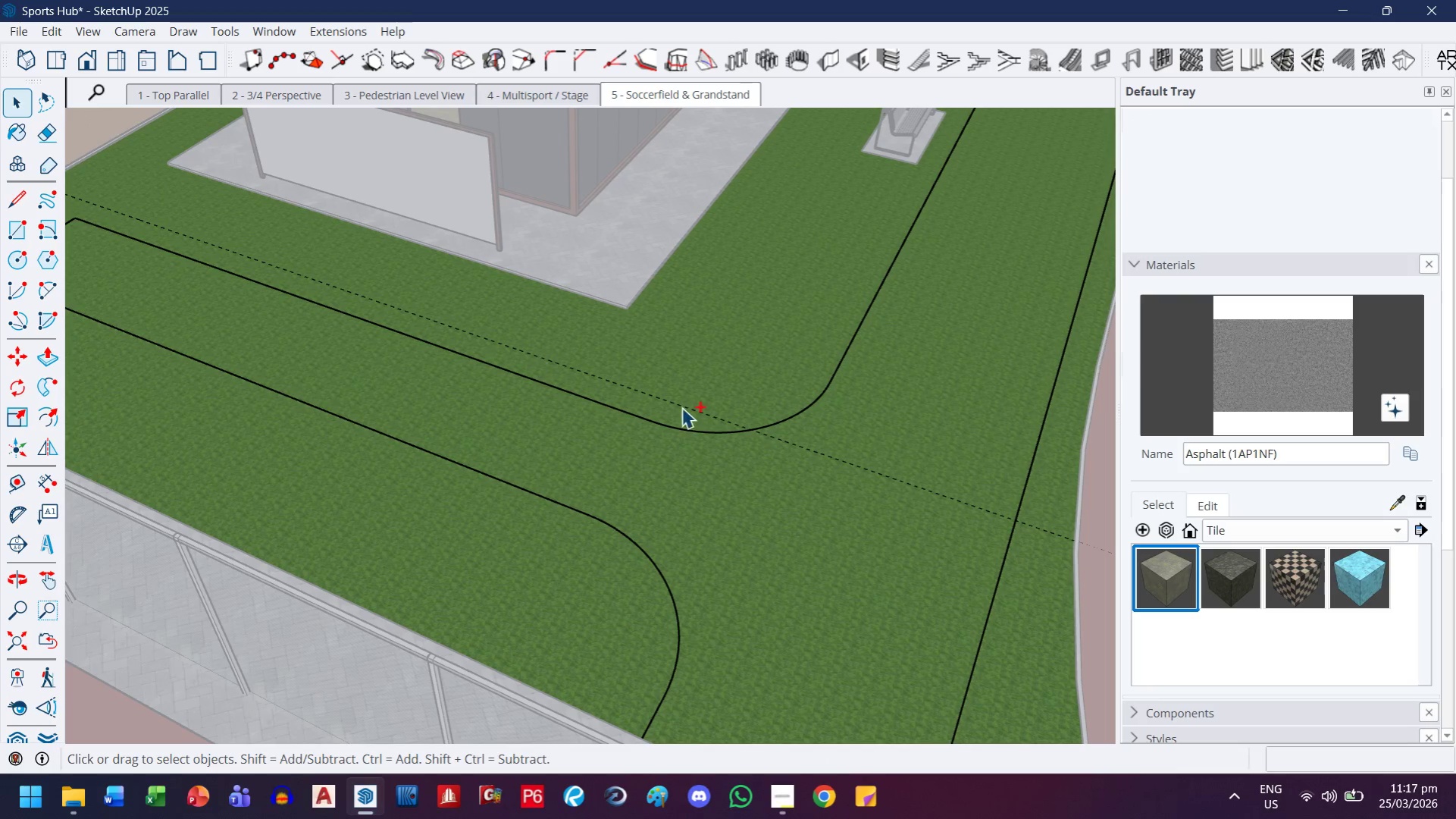 
key(Control+Z)
 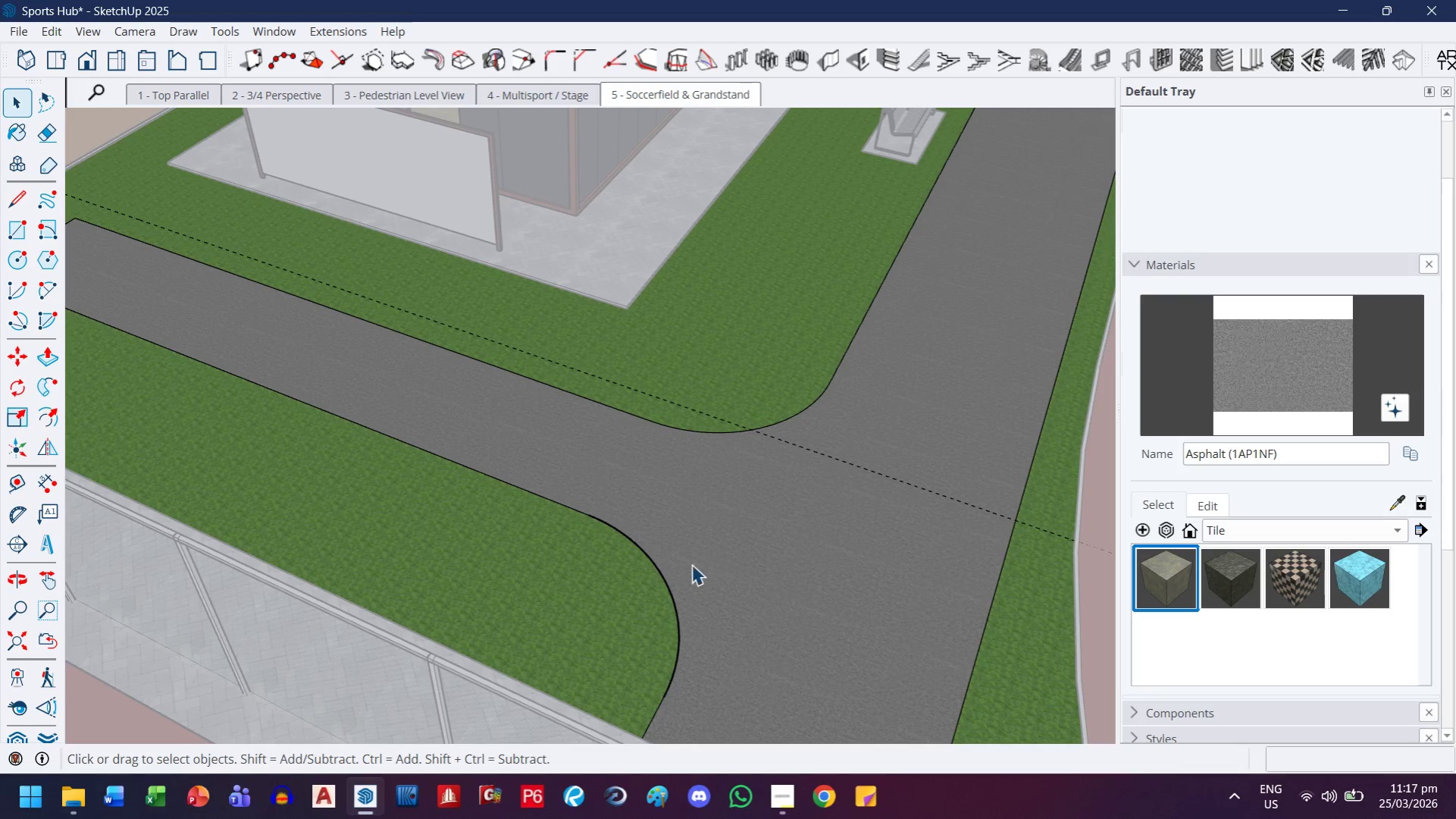 
left_click([687, 566])
 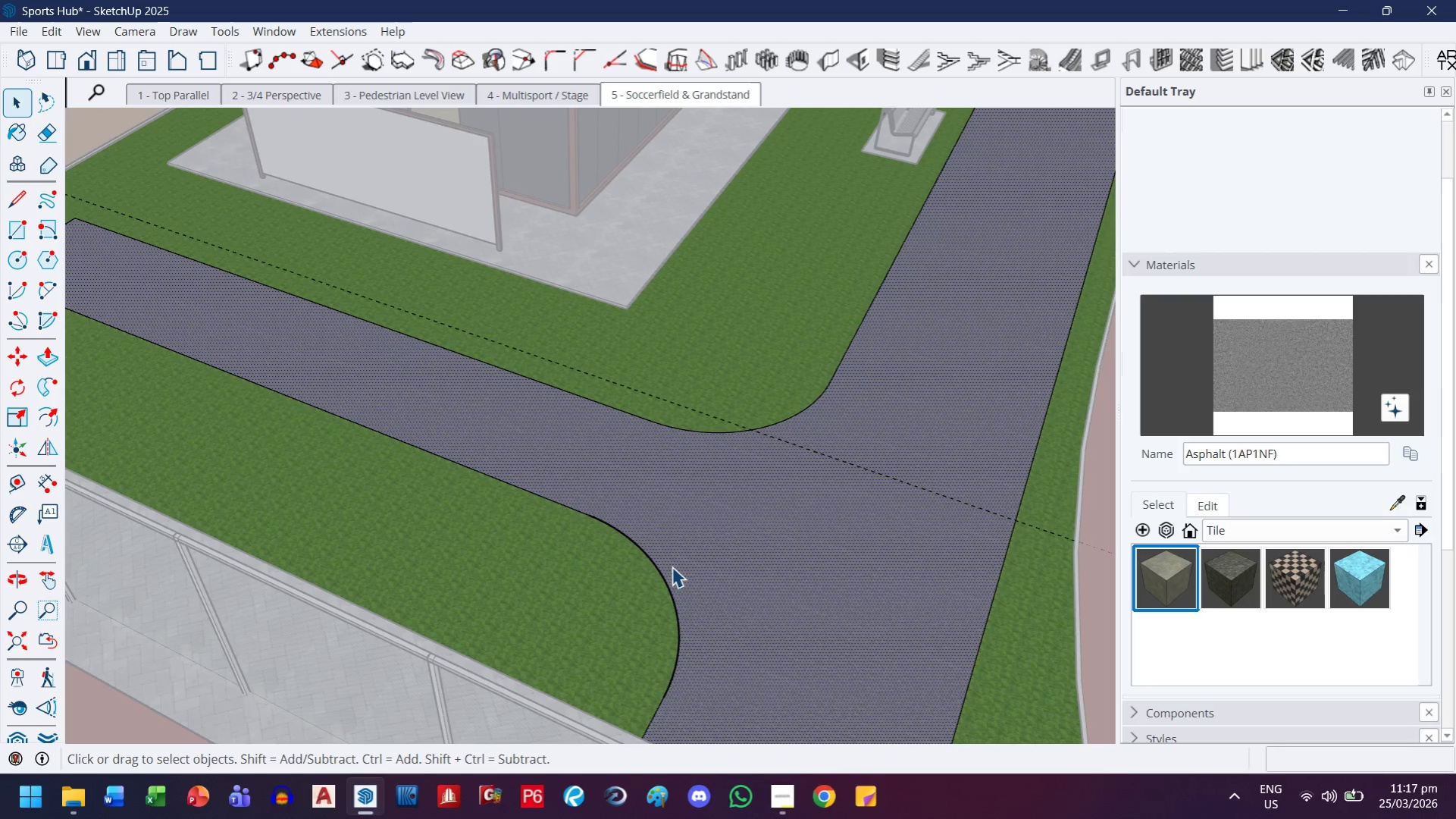 
scroll: coordinate [670, 567], scroll_direction: down, amount: 4.0
 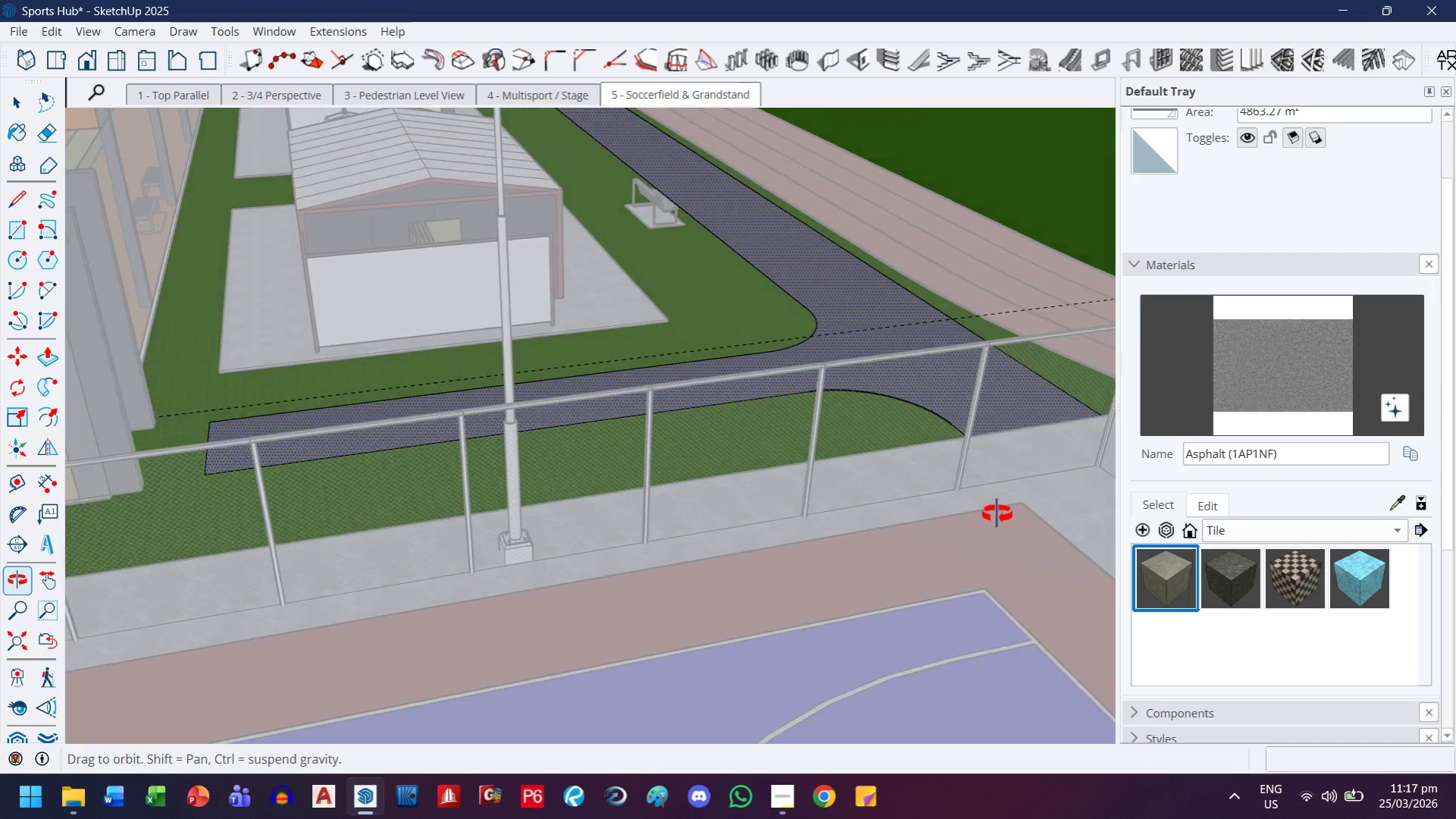 
scroll: coordinate [637, 438], scroll_direction: up, amount: 59.0
 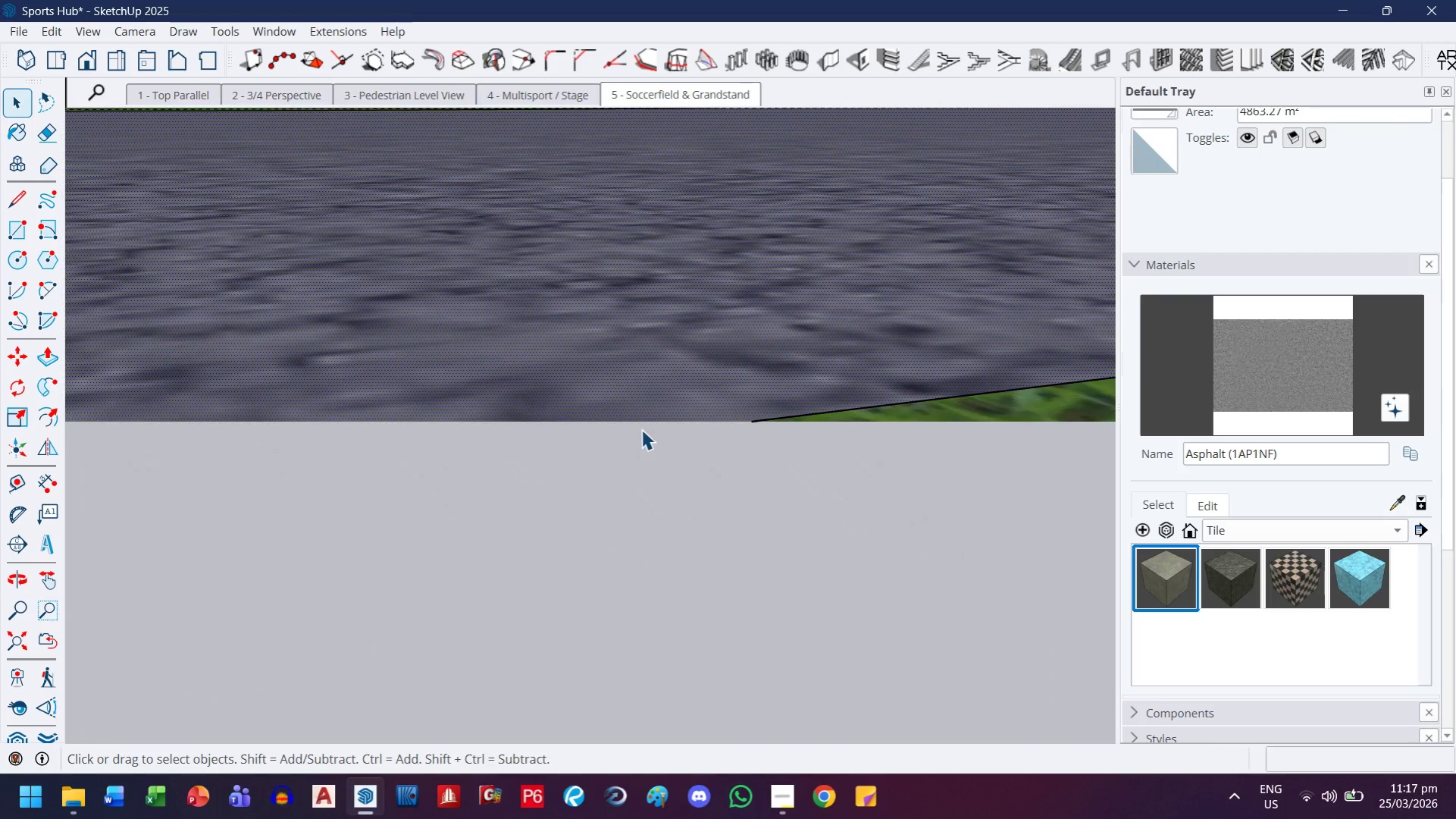 
scroll: coordinate [780, 394], scroll_direction: down, amount: 76.0
 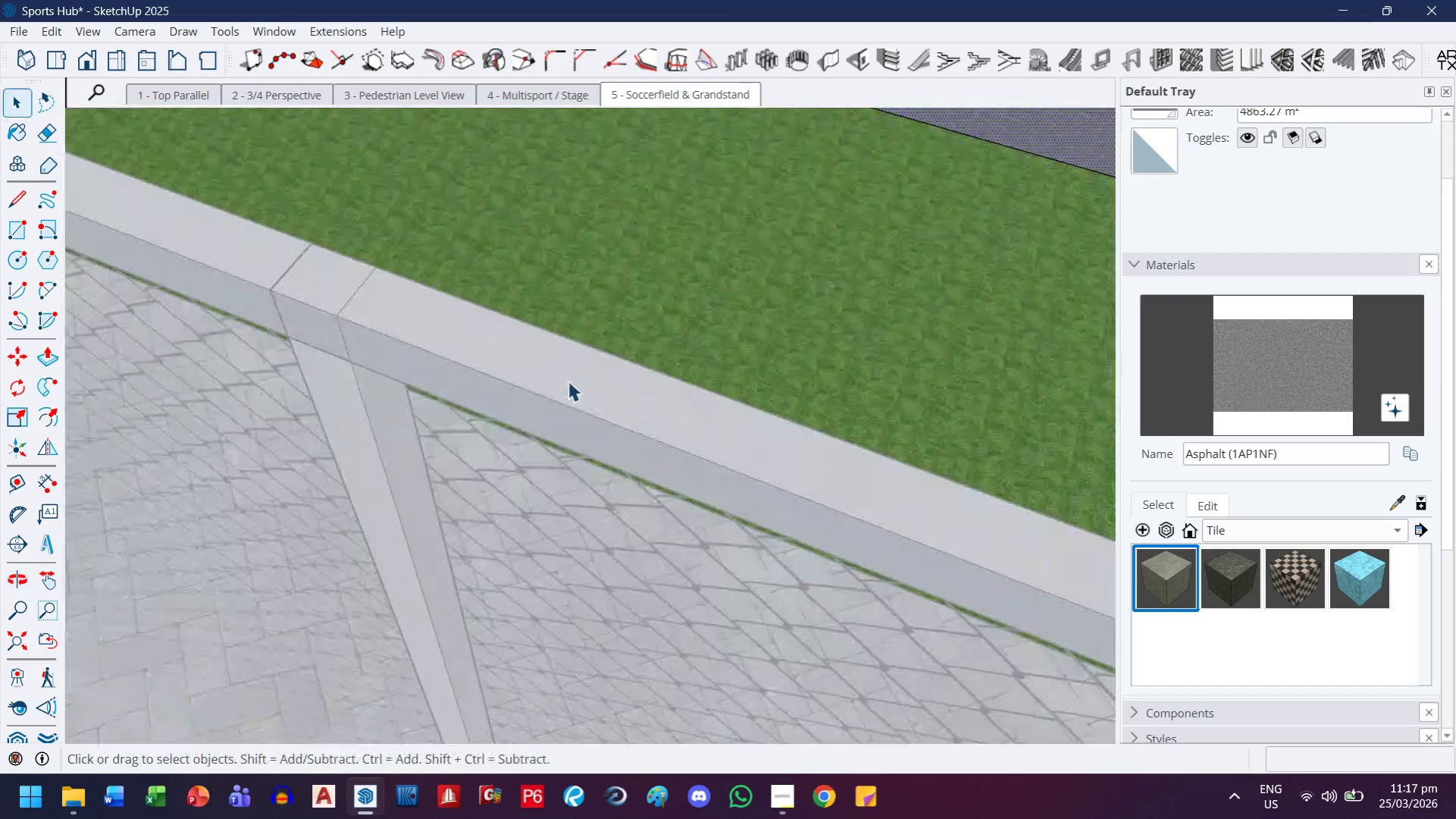 
key(H)
 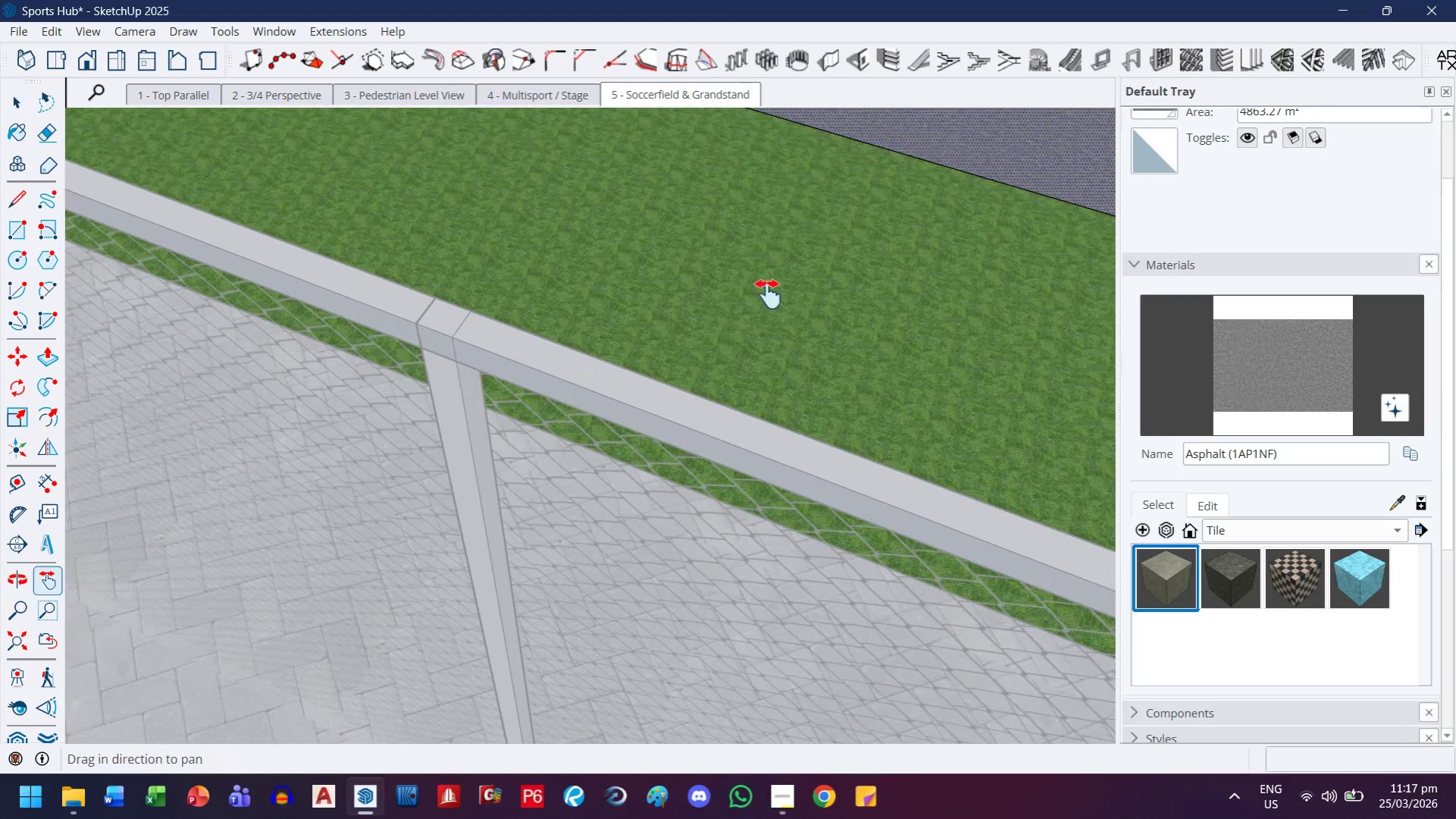 
scroll: coordinate [578, 358], scroll_direction: down, amount: 7.0
 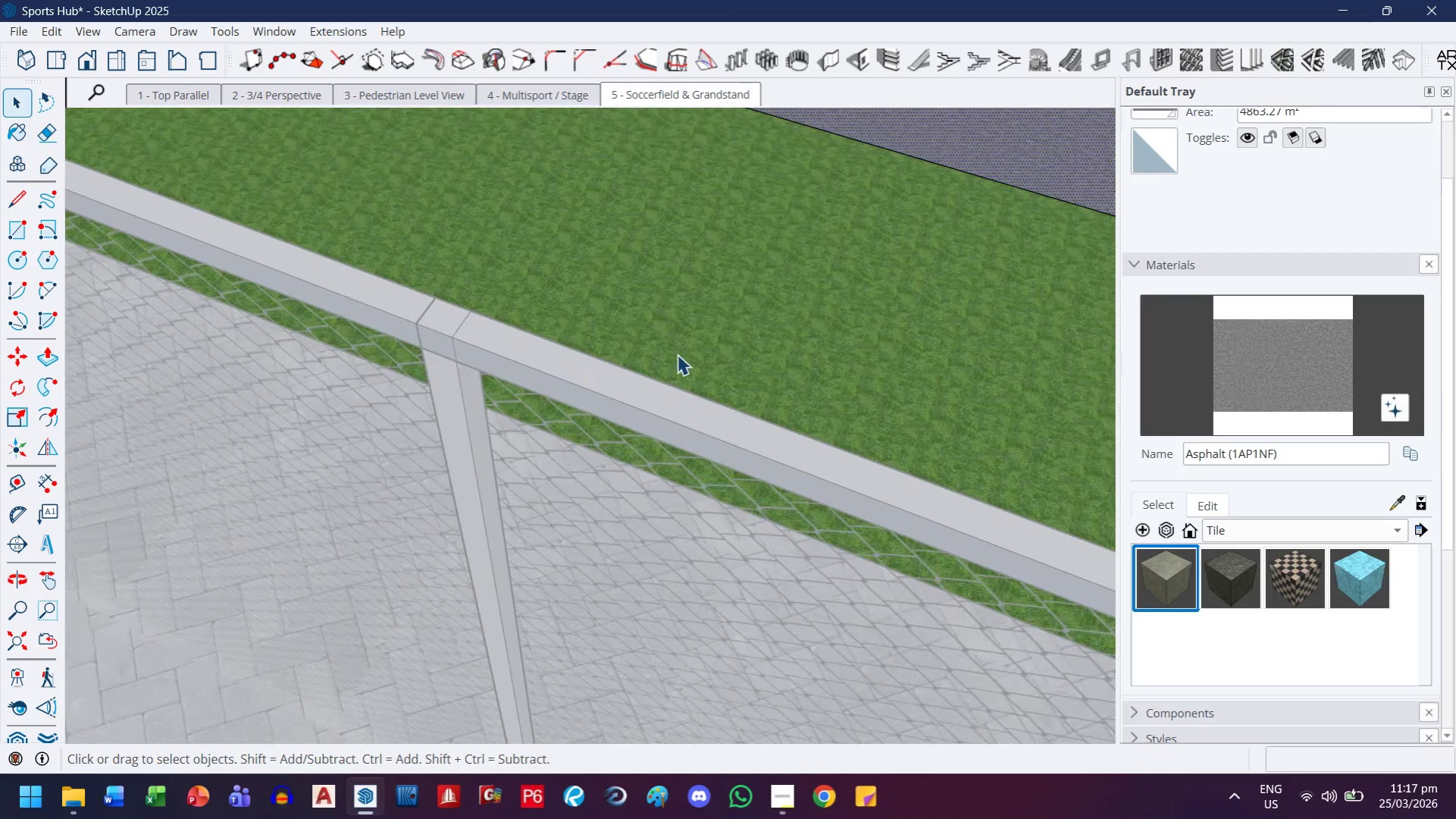 
left_click_drag(start_coordinate=[768, 294], to_coordinate=[367, 603])
 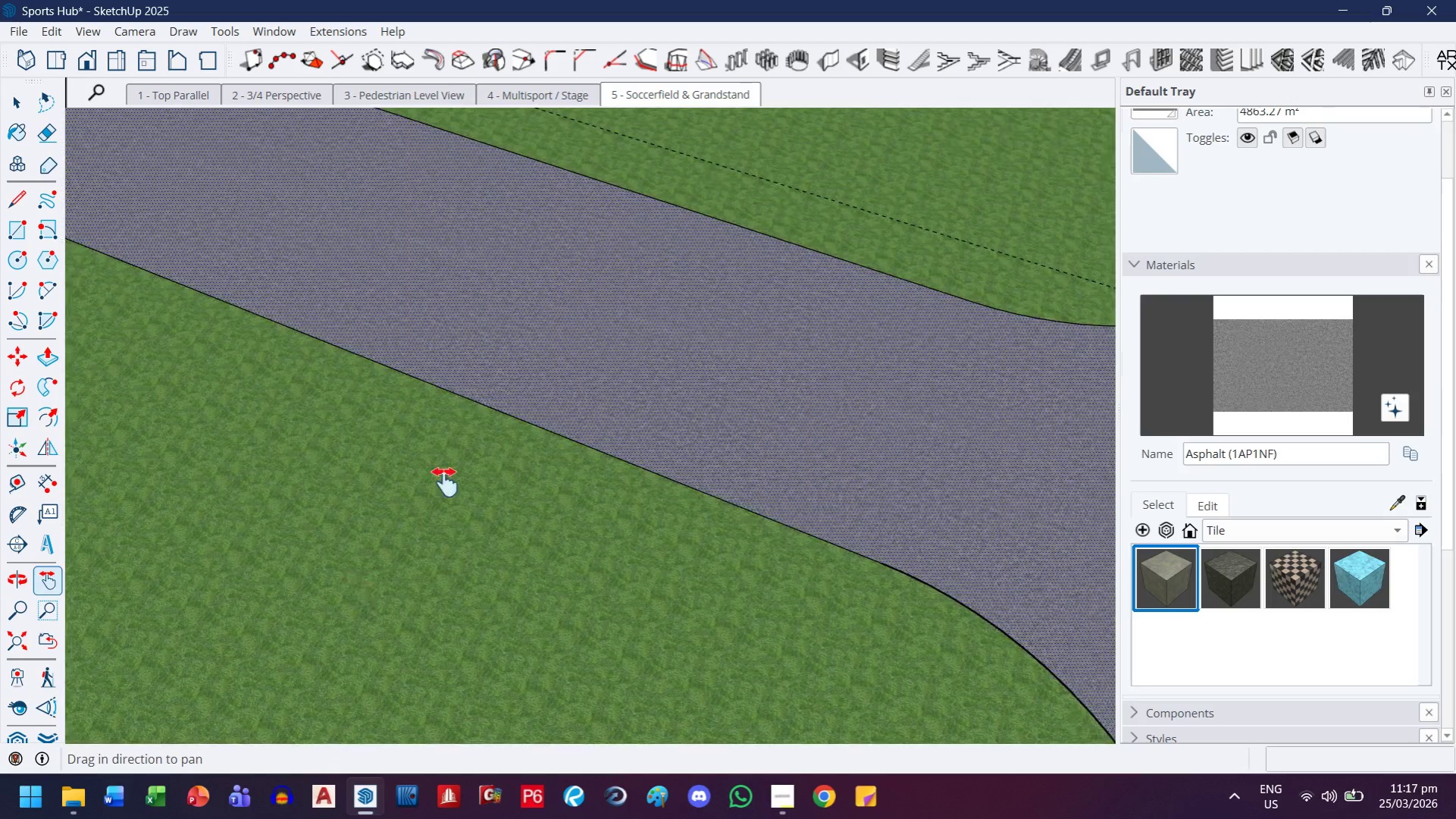 
left_click_drag(start_coordinate=[732, 465], to_coordinate=[658, 645])
 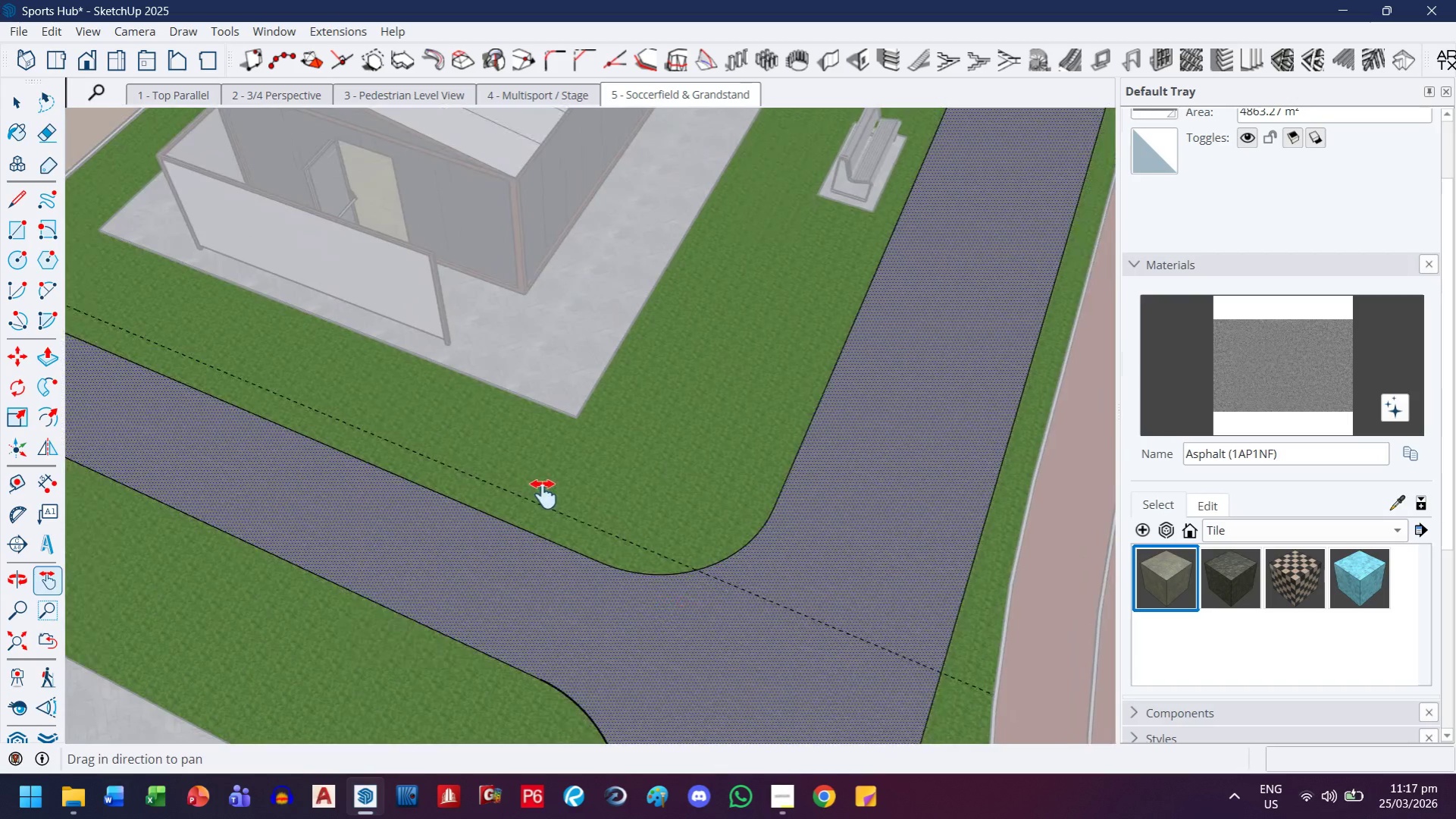 
scroll: coordinate [465, 442], scroll_direction: down, amount: 9.0
 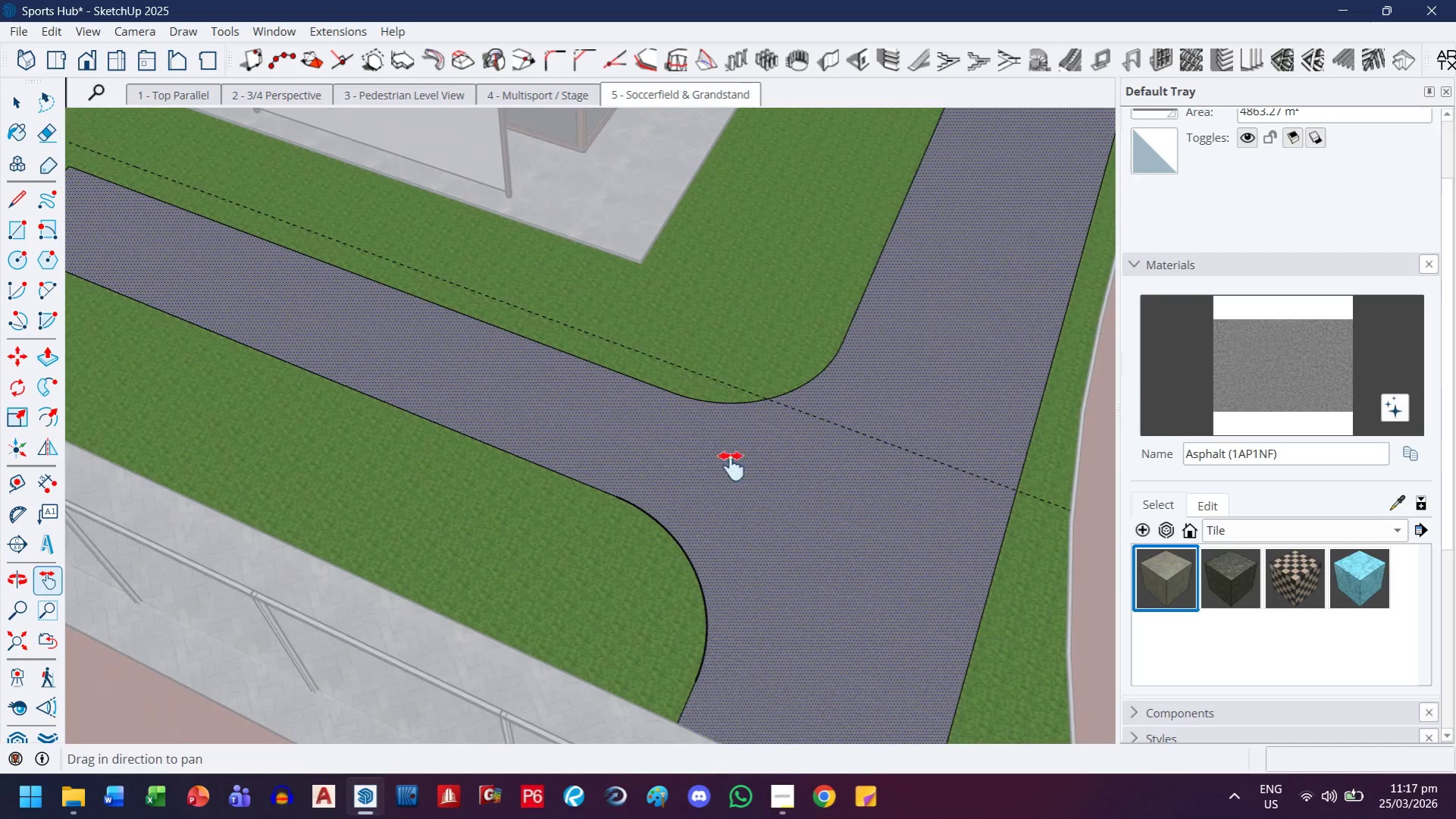 
left_click_drag(start_coordinate=[313, 453], to_coordinate=[562, 482])
 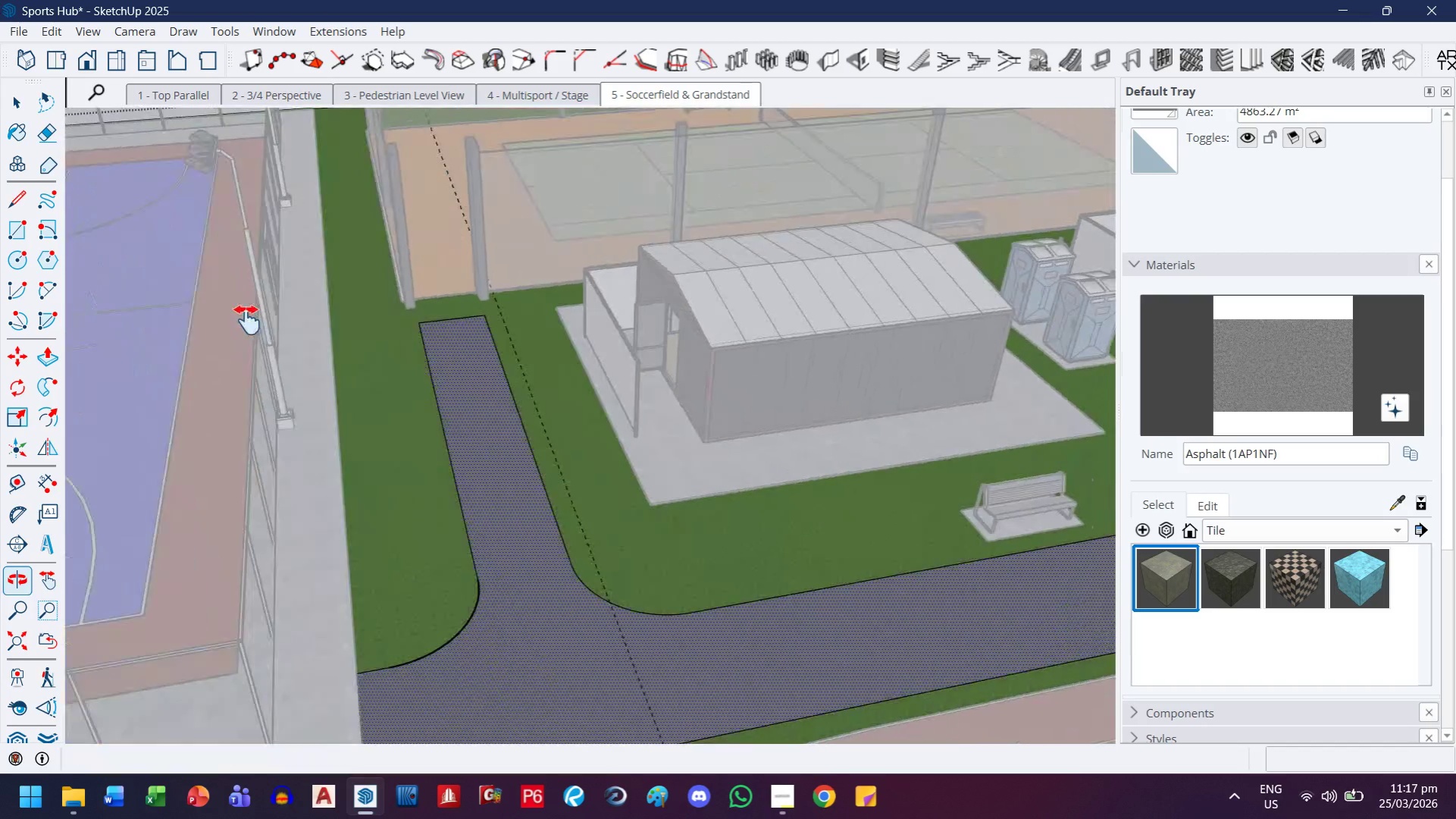 
scroll: coordinate [543, 494], scroll_direction: down, amount: 5.0
 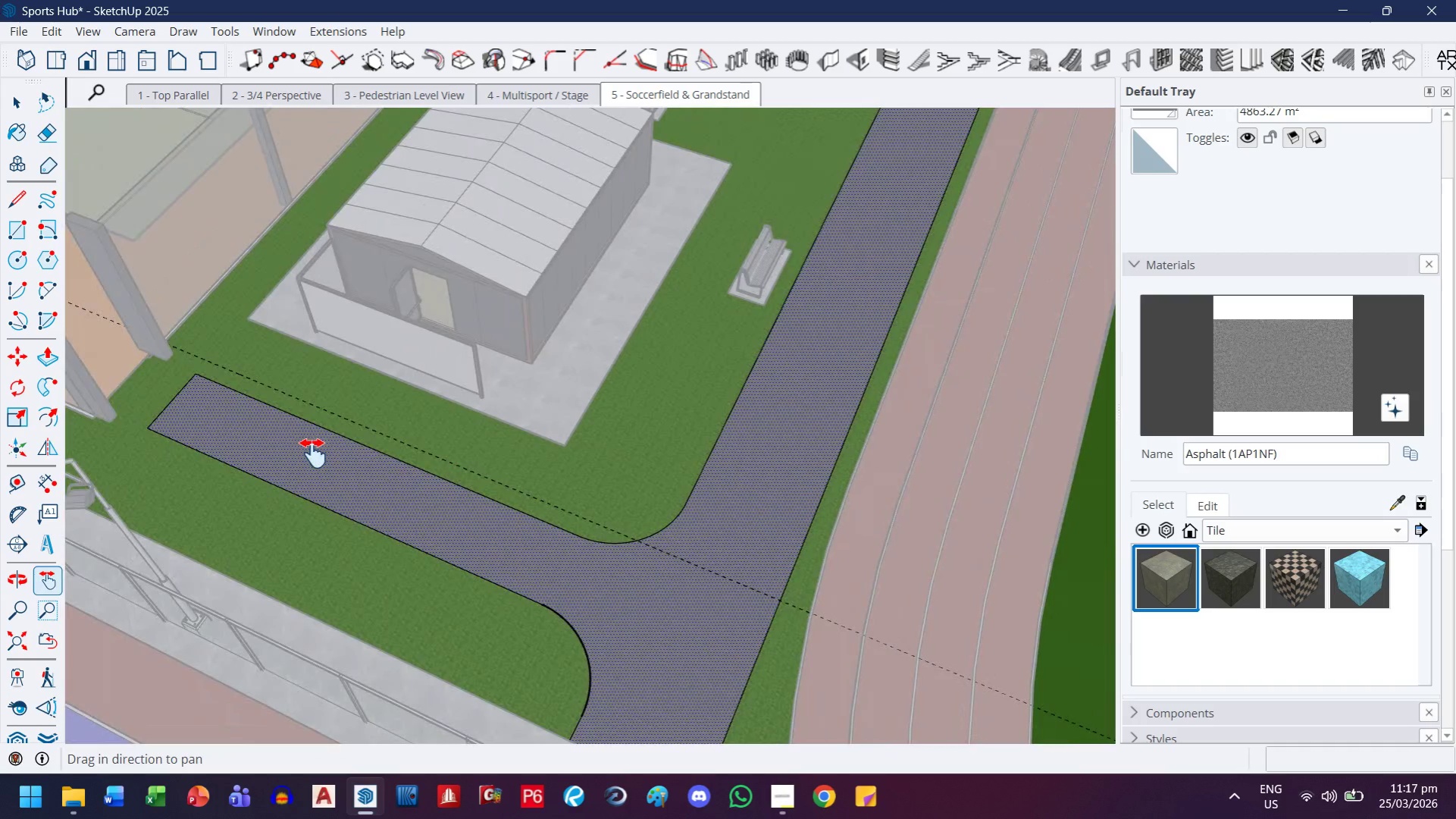 
scroll: coordinate [429, 336], scroll_direction: up, amount: 11.0
 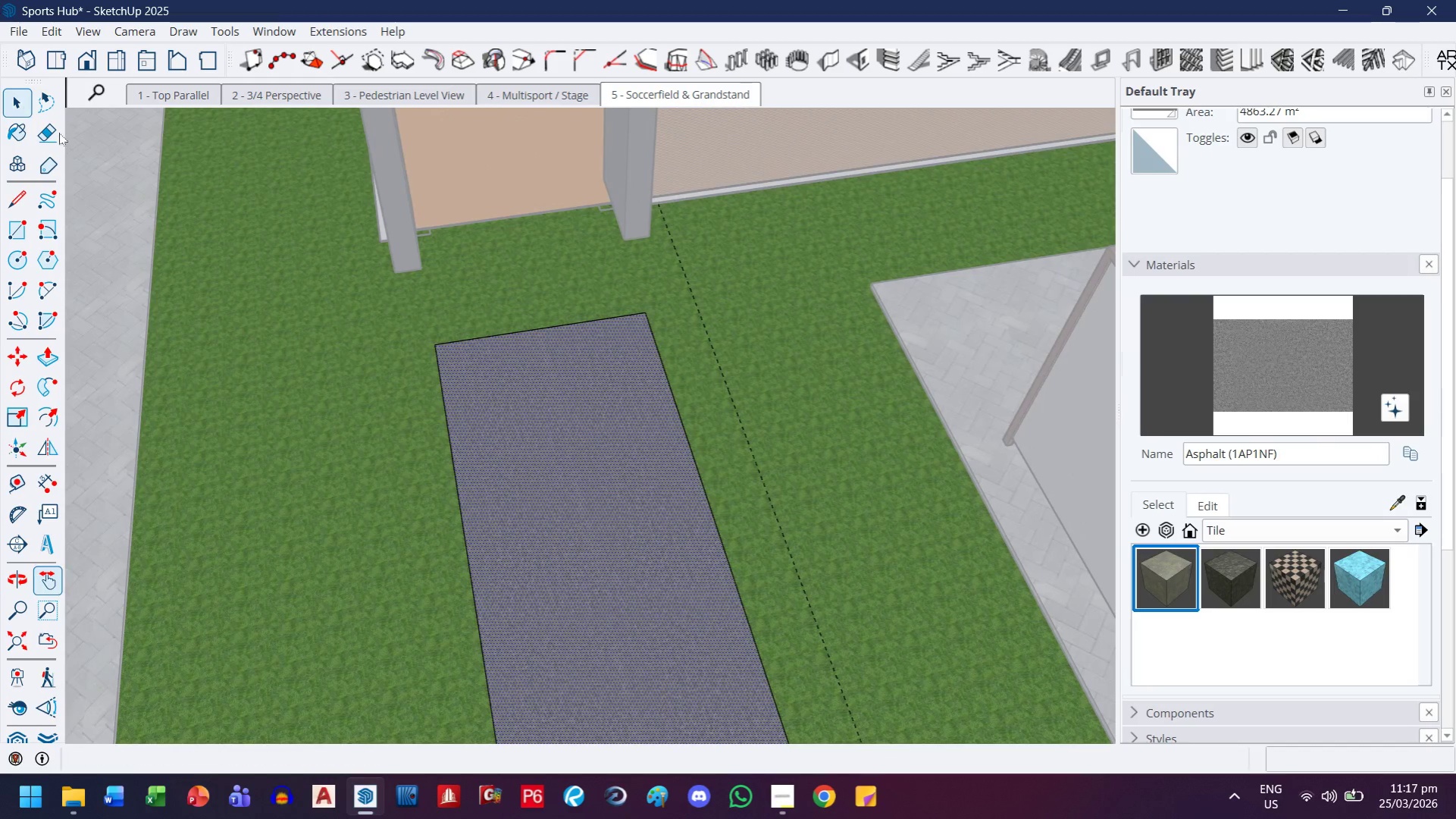 
triple_click([605, 375])
 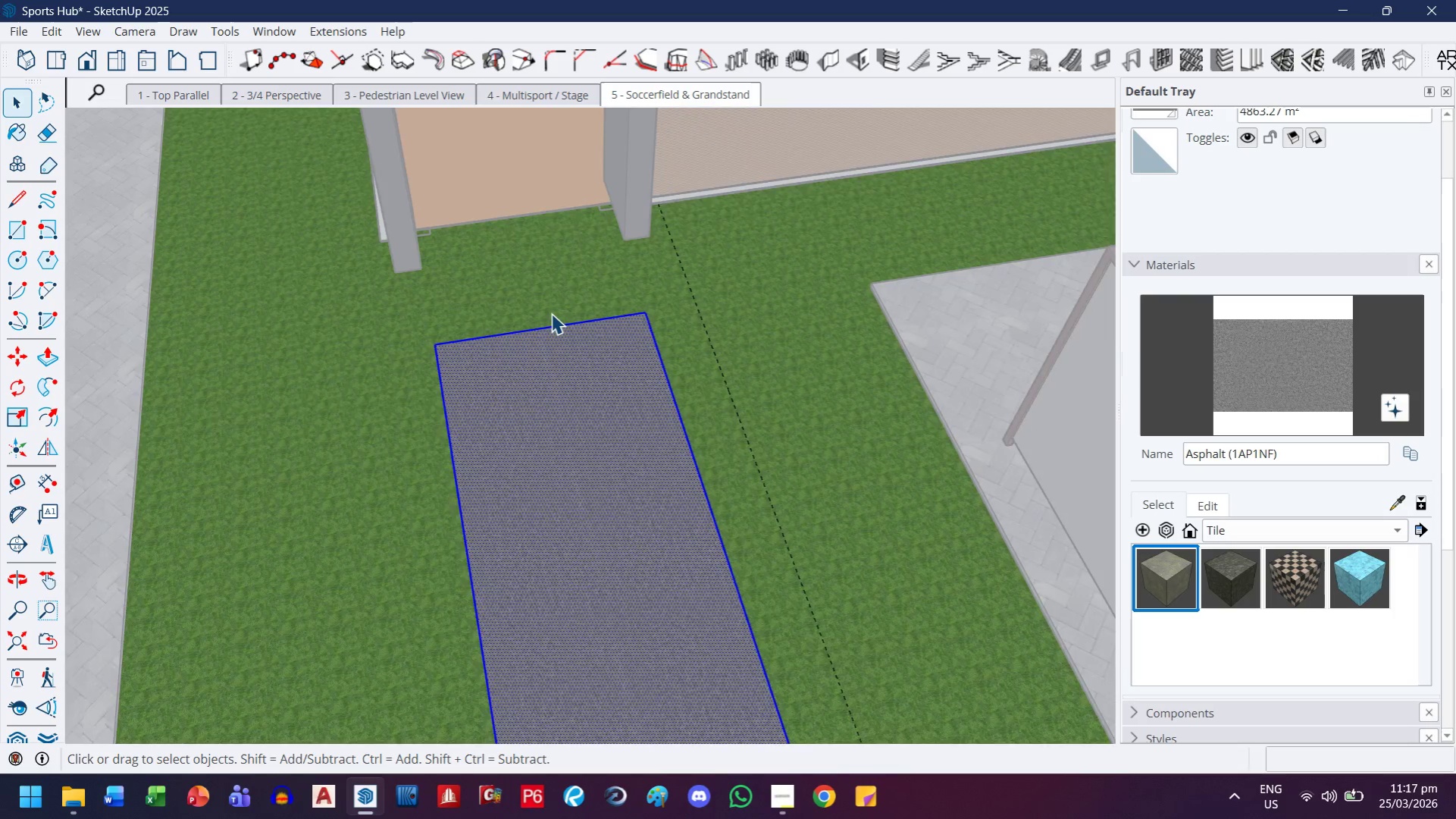 
scroll: coordinate [551, 314], scroll_direction: up, amount: 4.0
 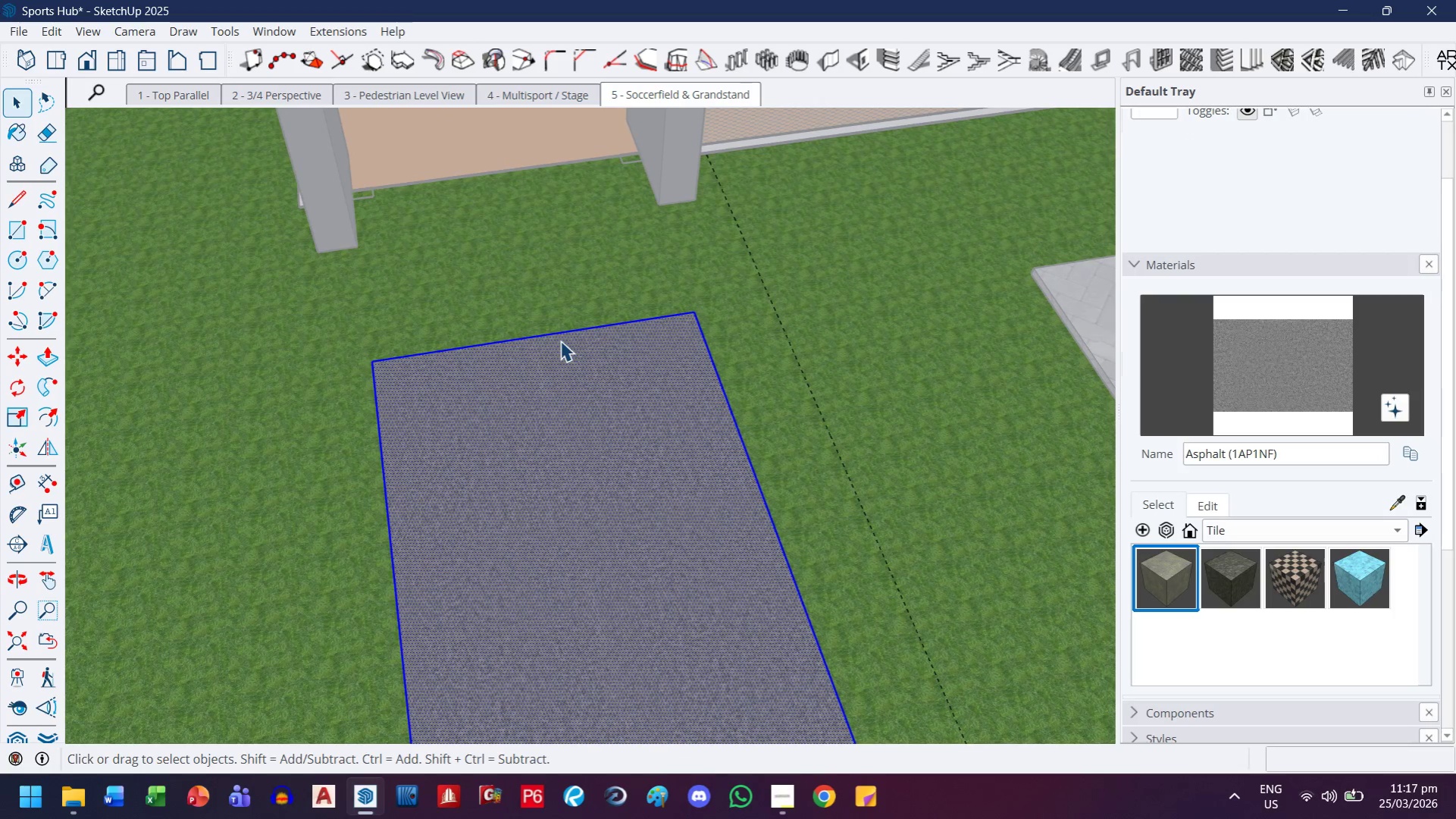 
left_click([560, 339])
 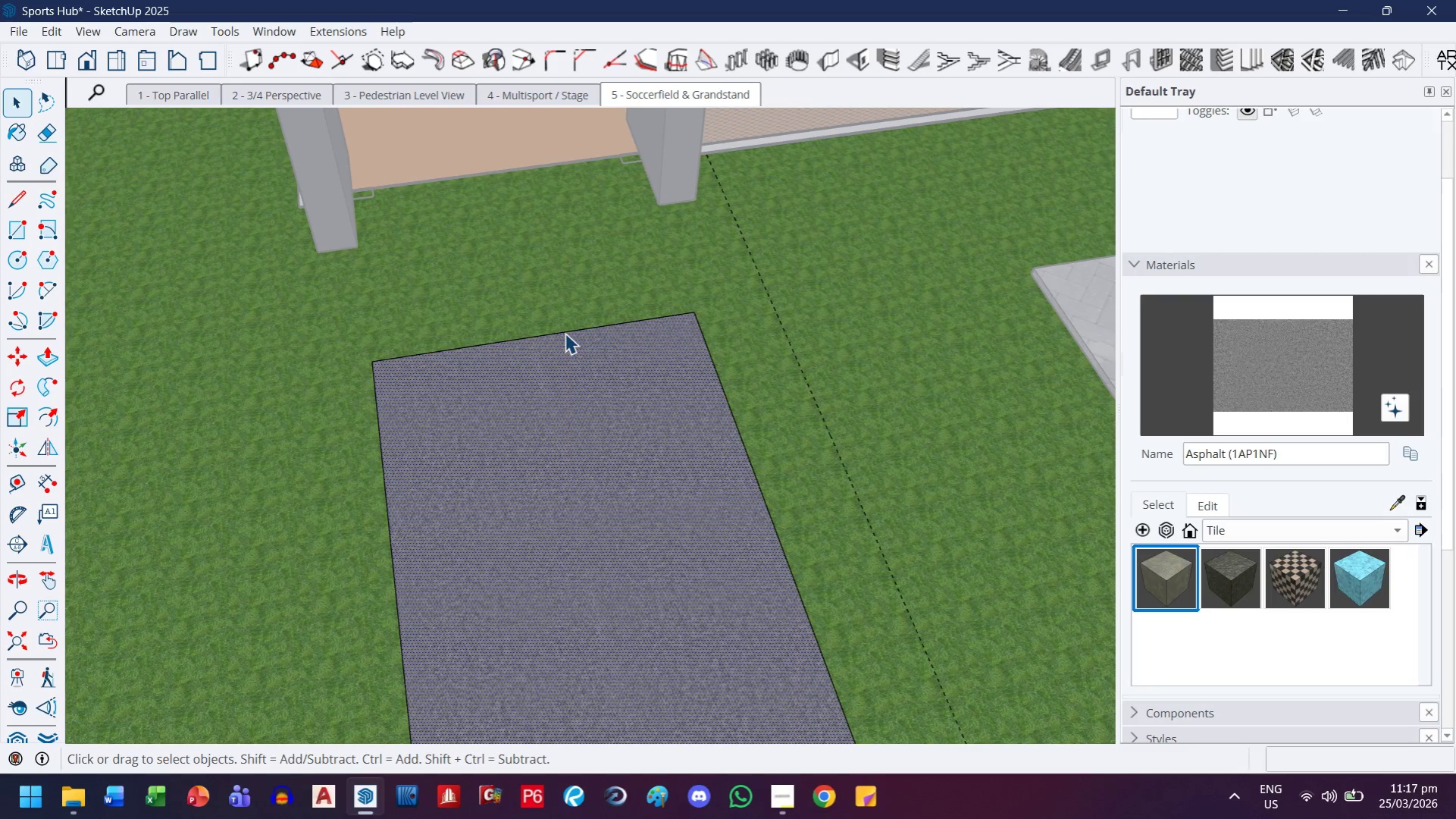 
left_click([565, 332])
 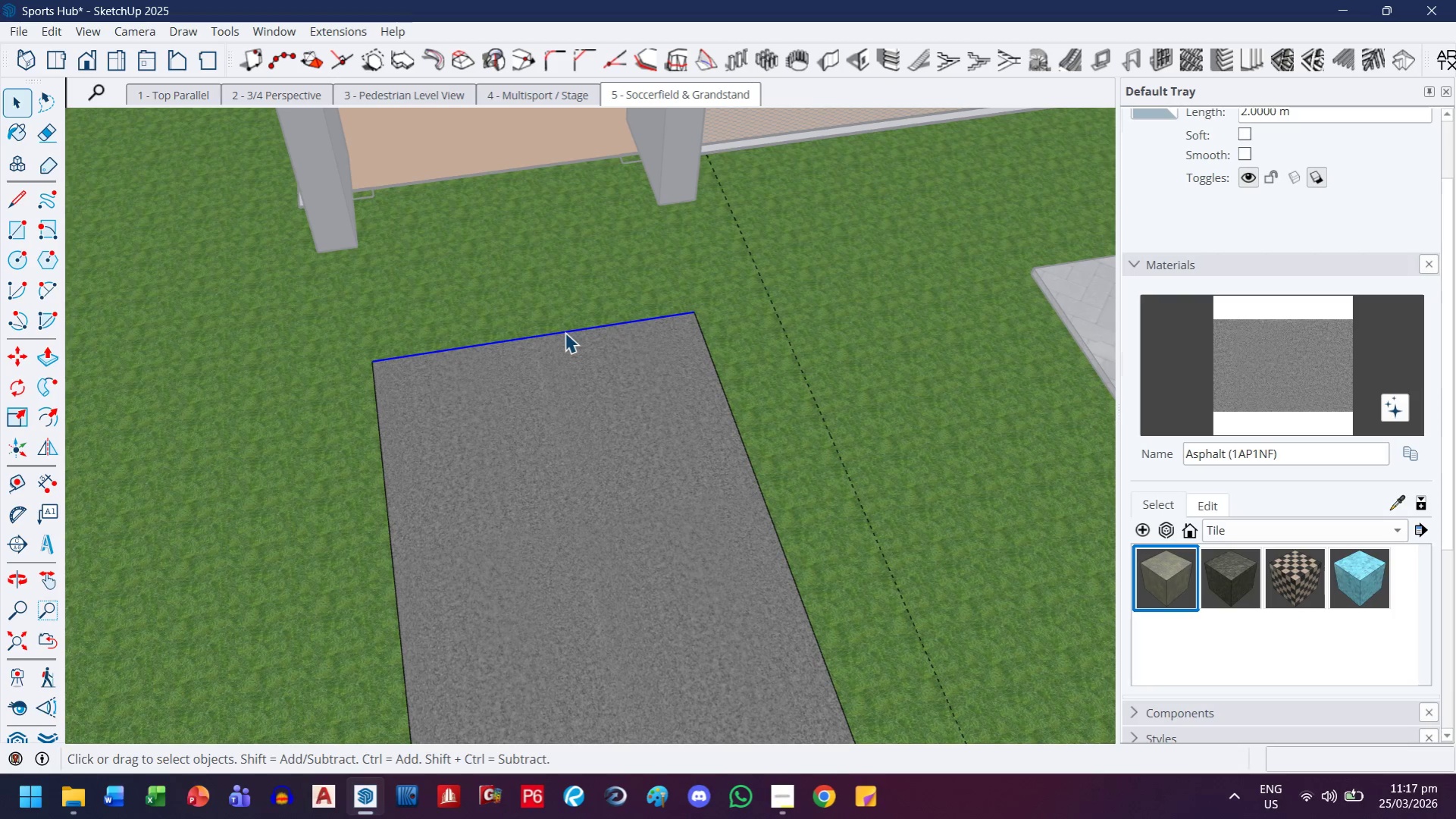 
key(M)
 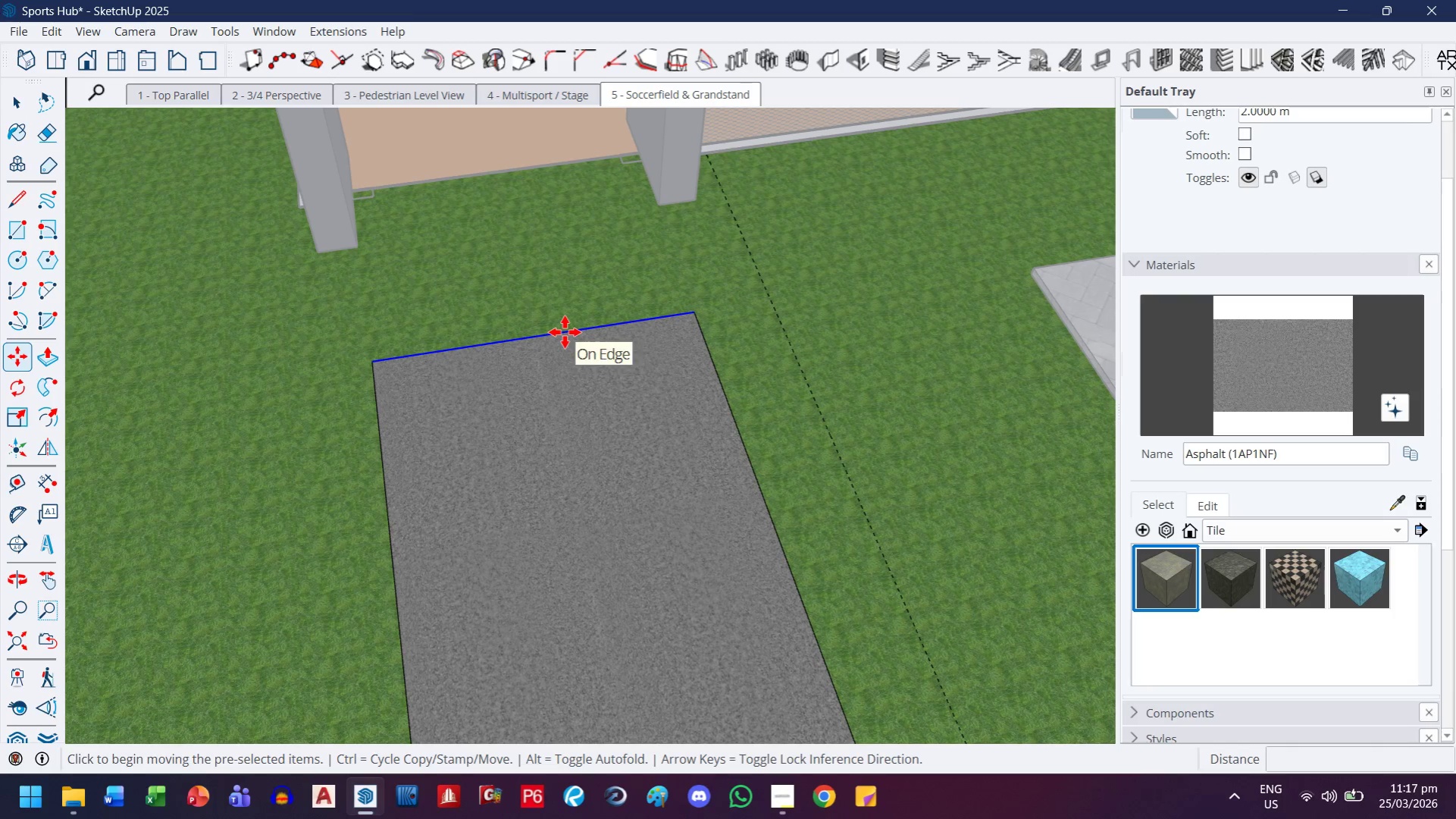 
left_click([565, 332])
 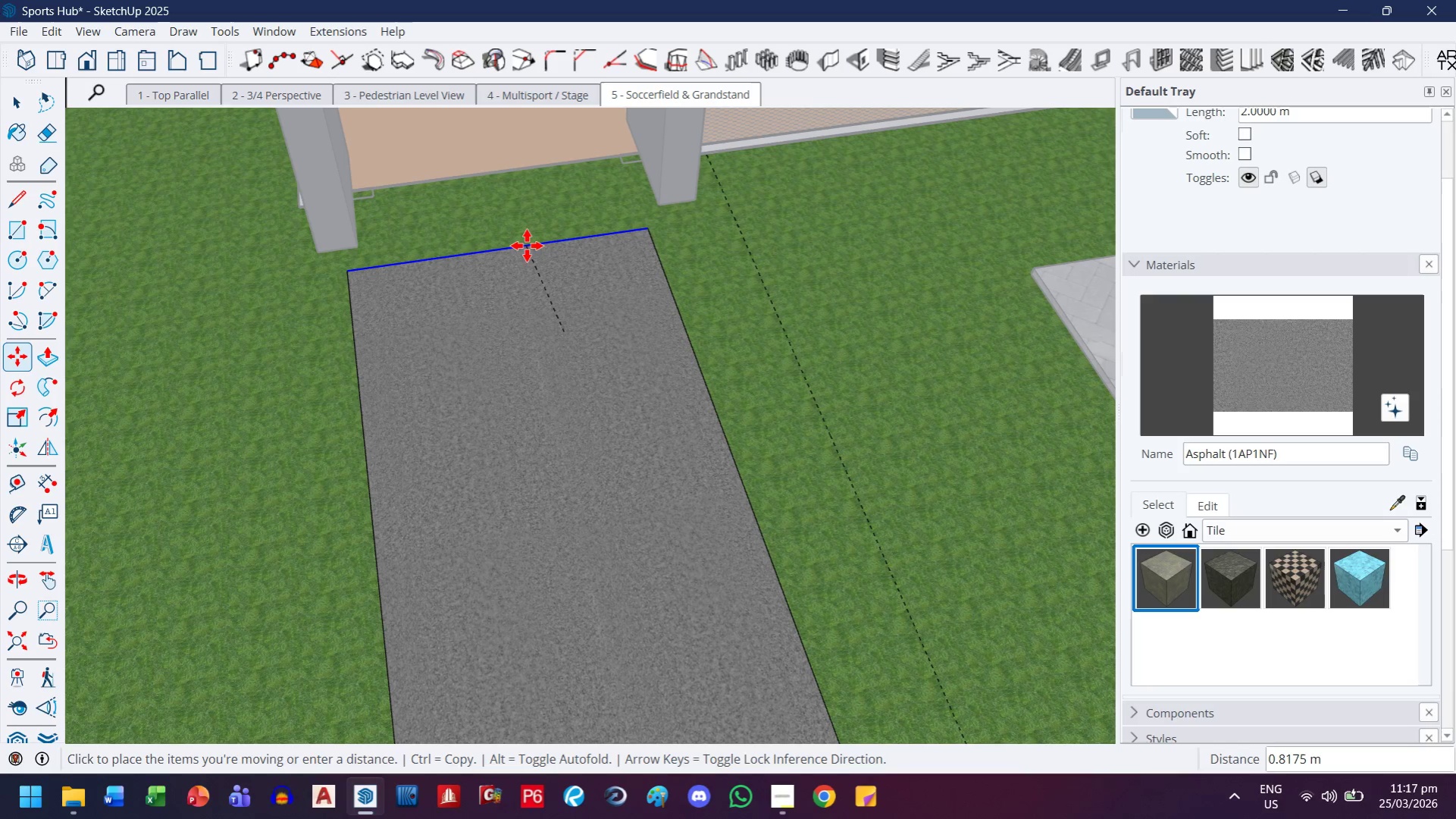 
key(ArrowLeft)
 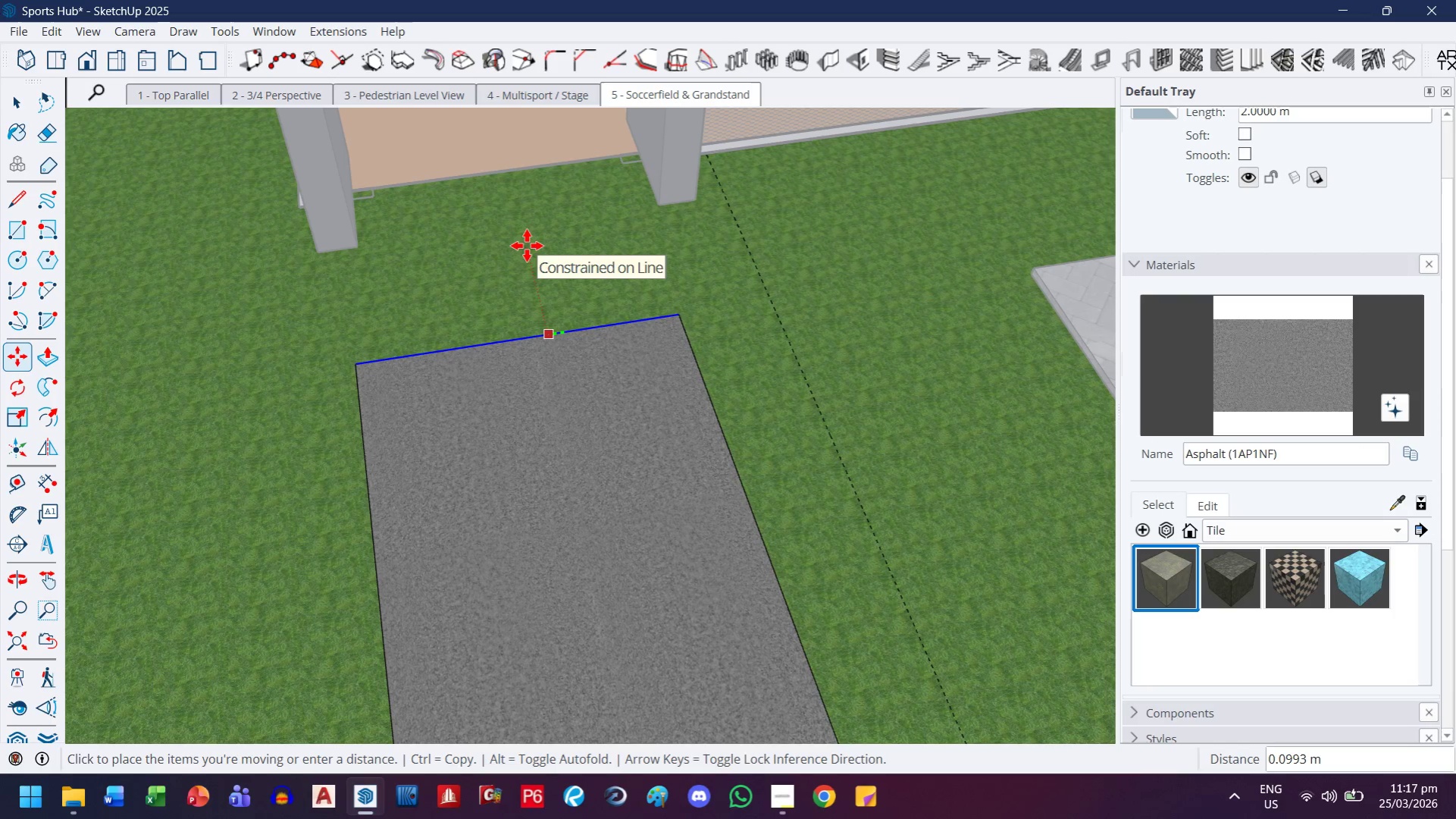 
key(ArrowRight)
 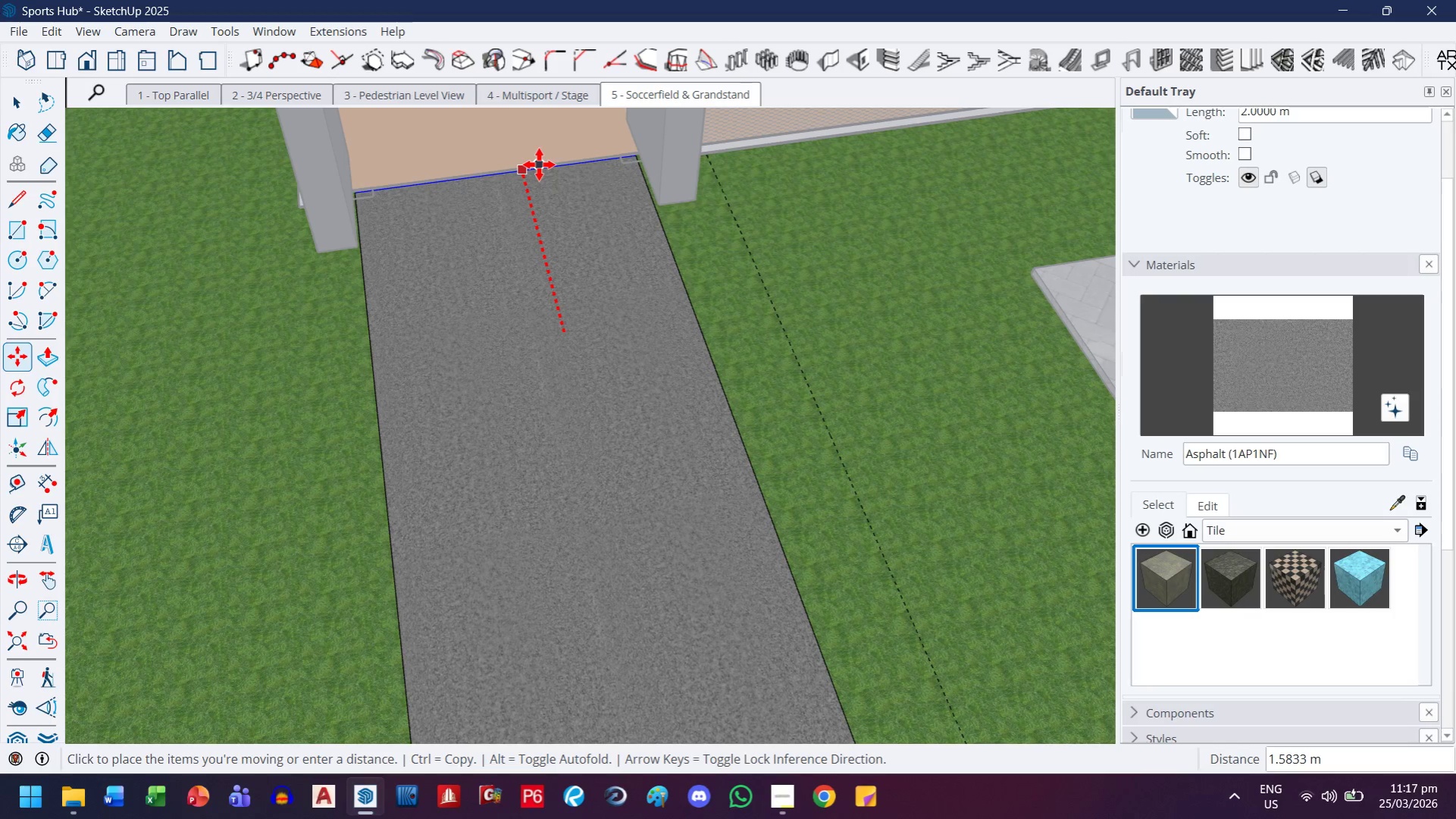 
left_click([539, 165])
 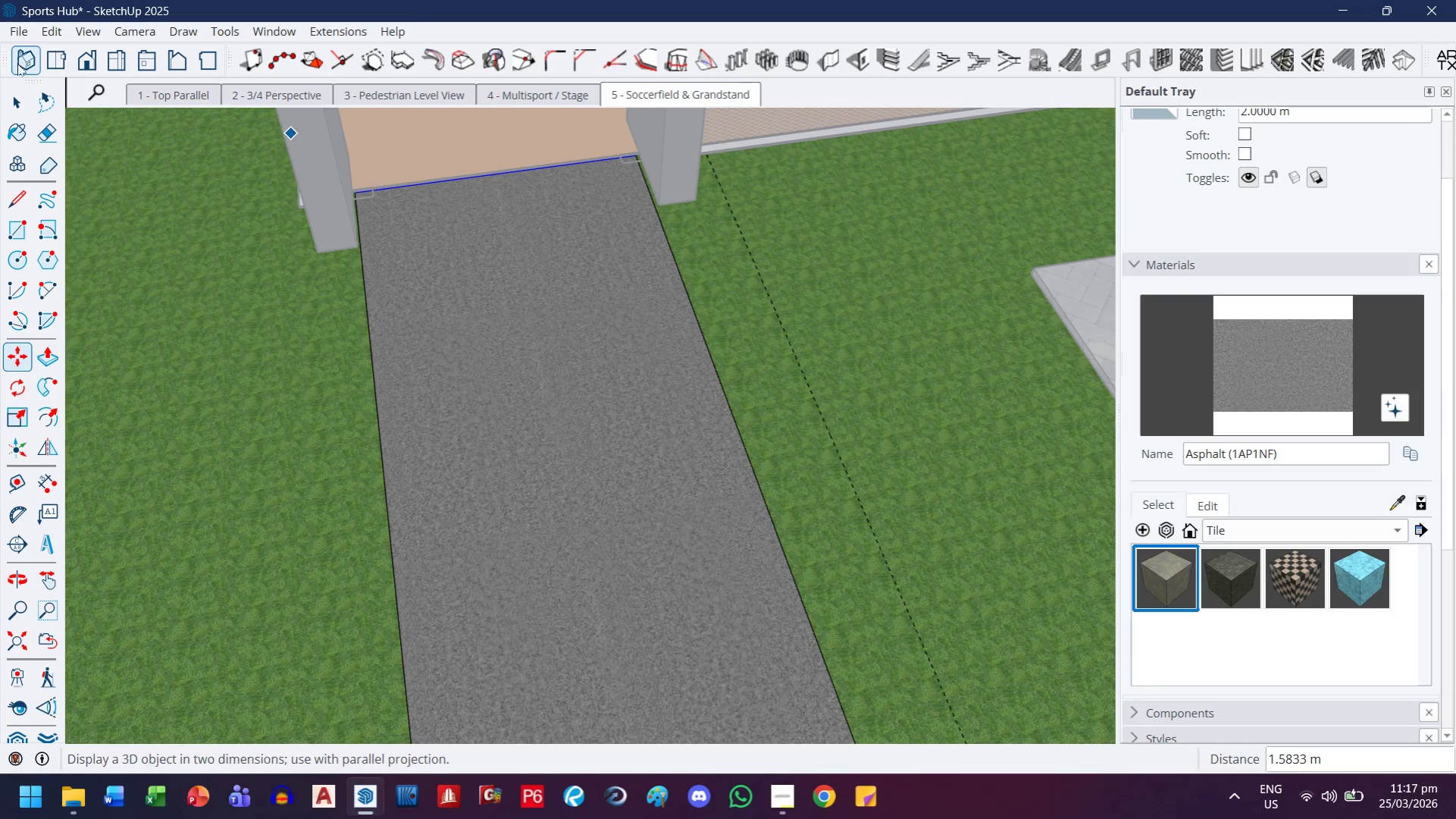 
left_click_drag(start_coordinate=[19, 96], to_coordinate=[21, 102])
 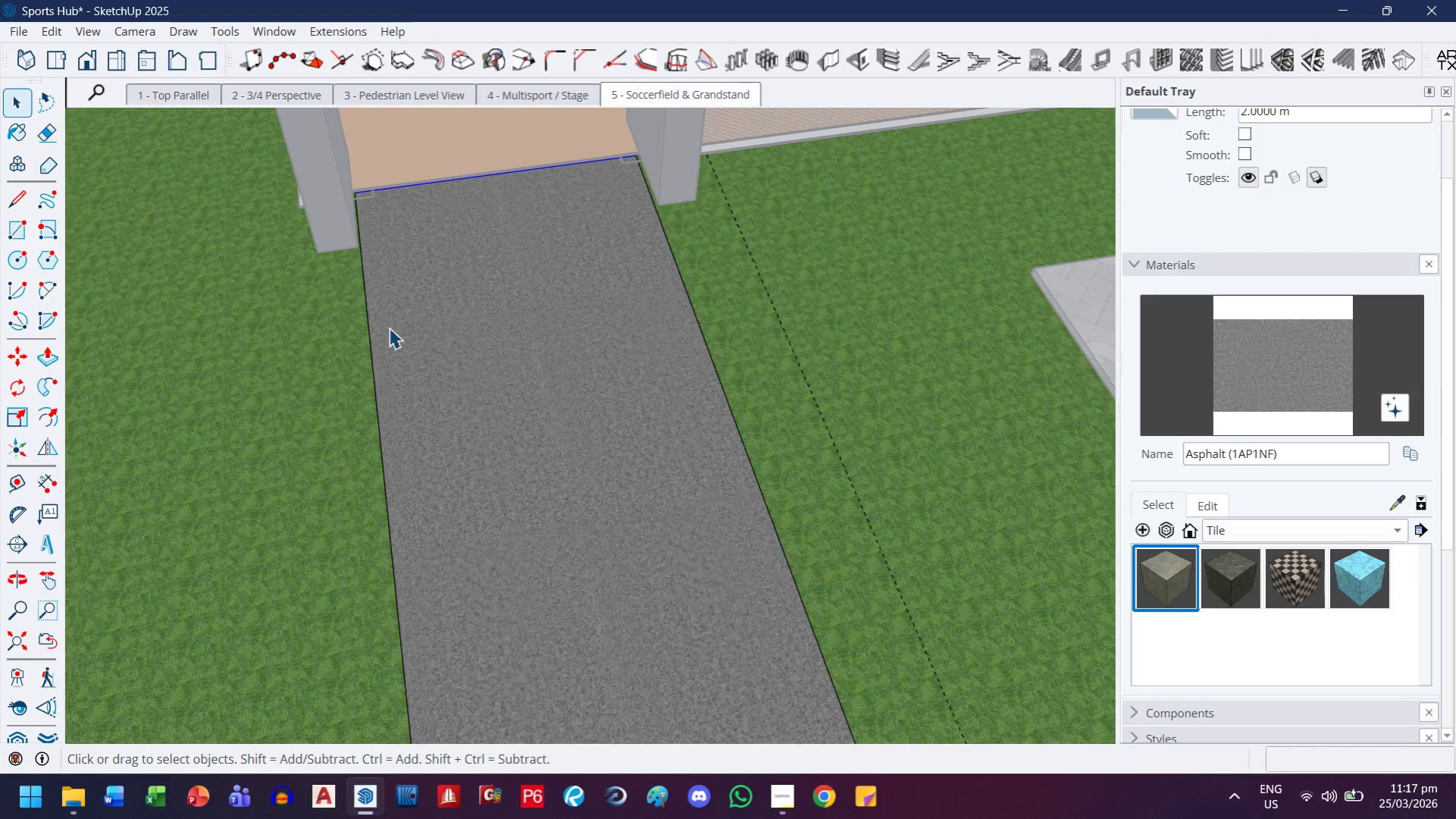 
key(Escape)
 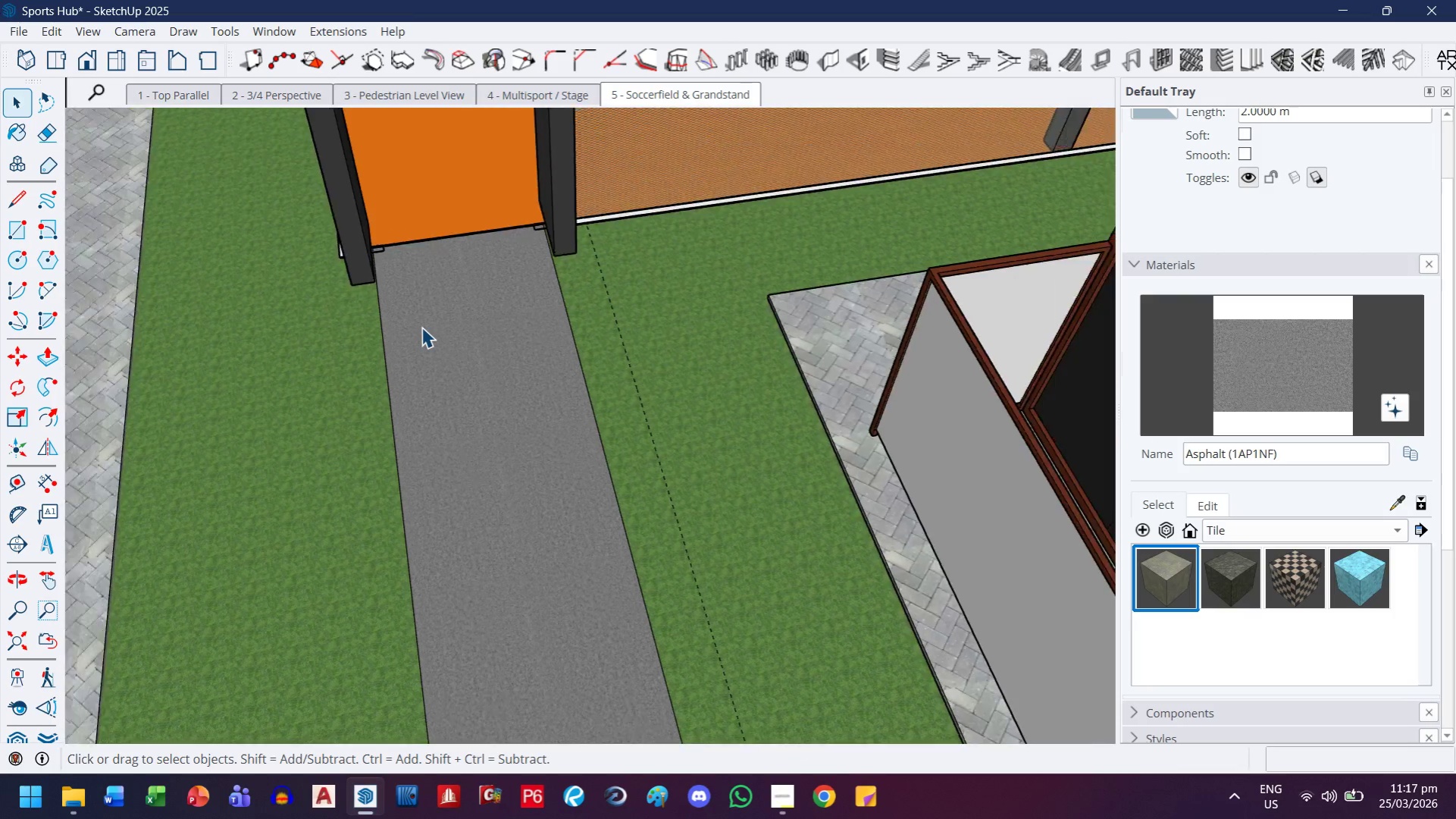 
key(Escape)
 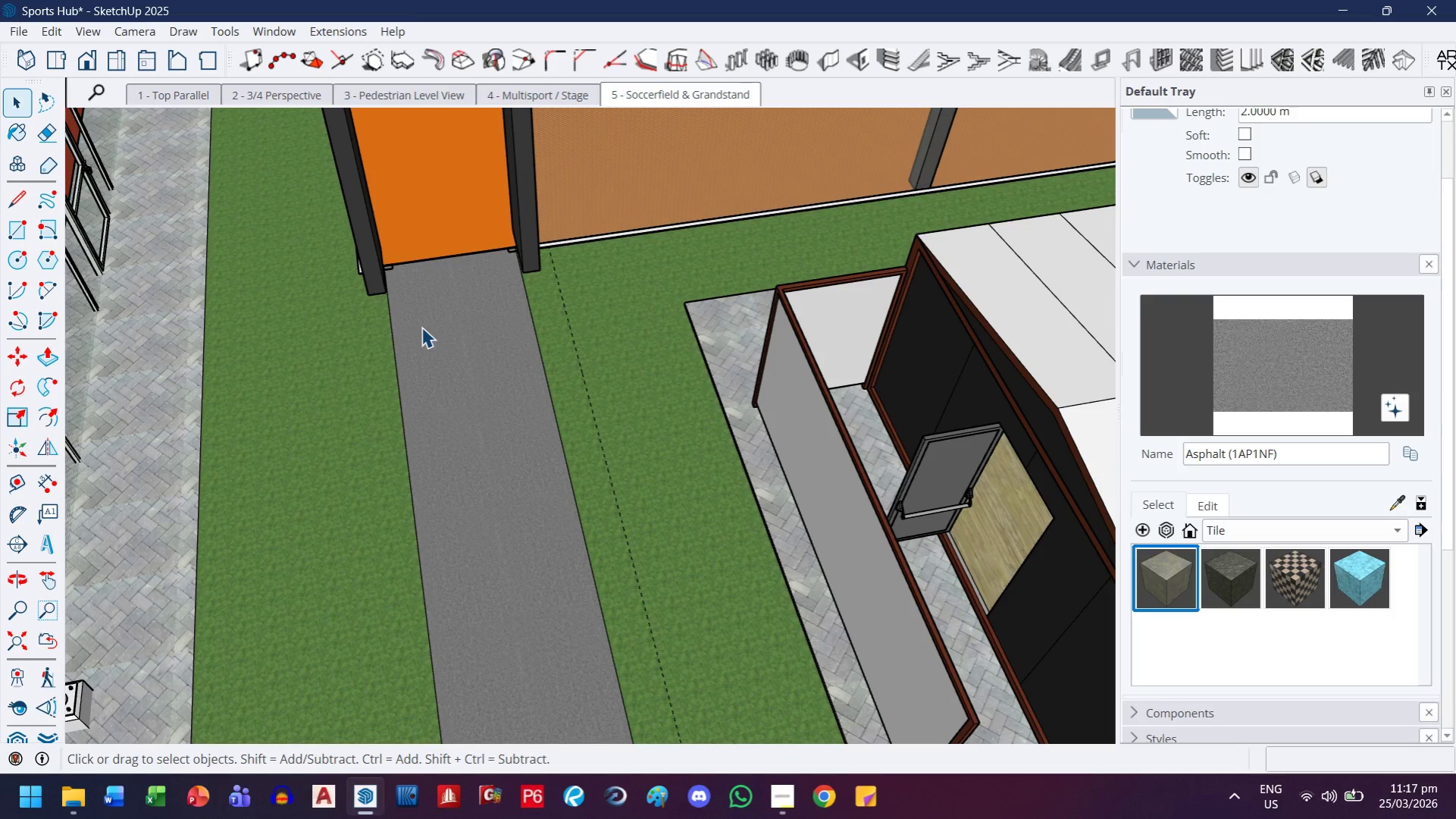 
key(Escape)
 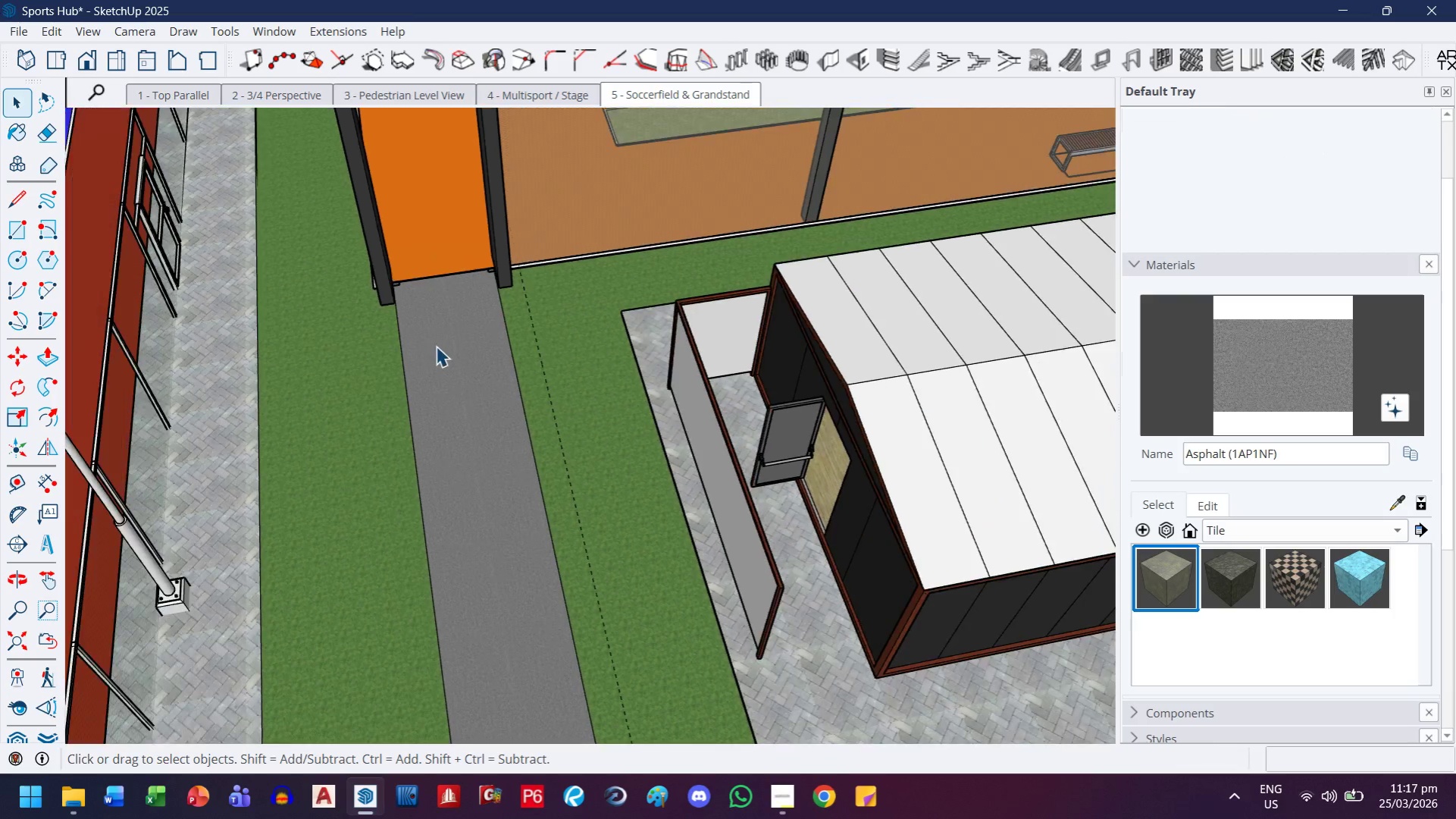 
key(Escape)
 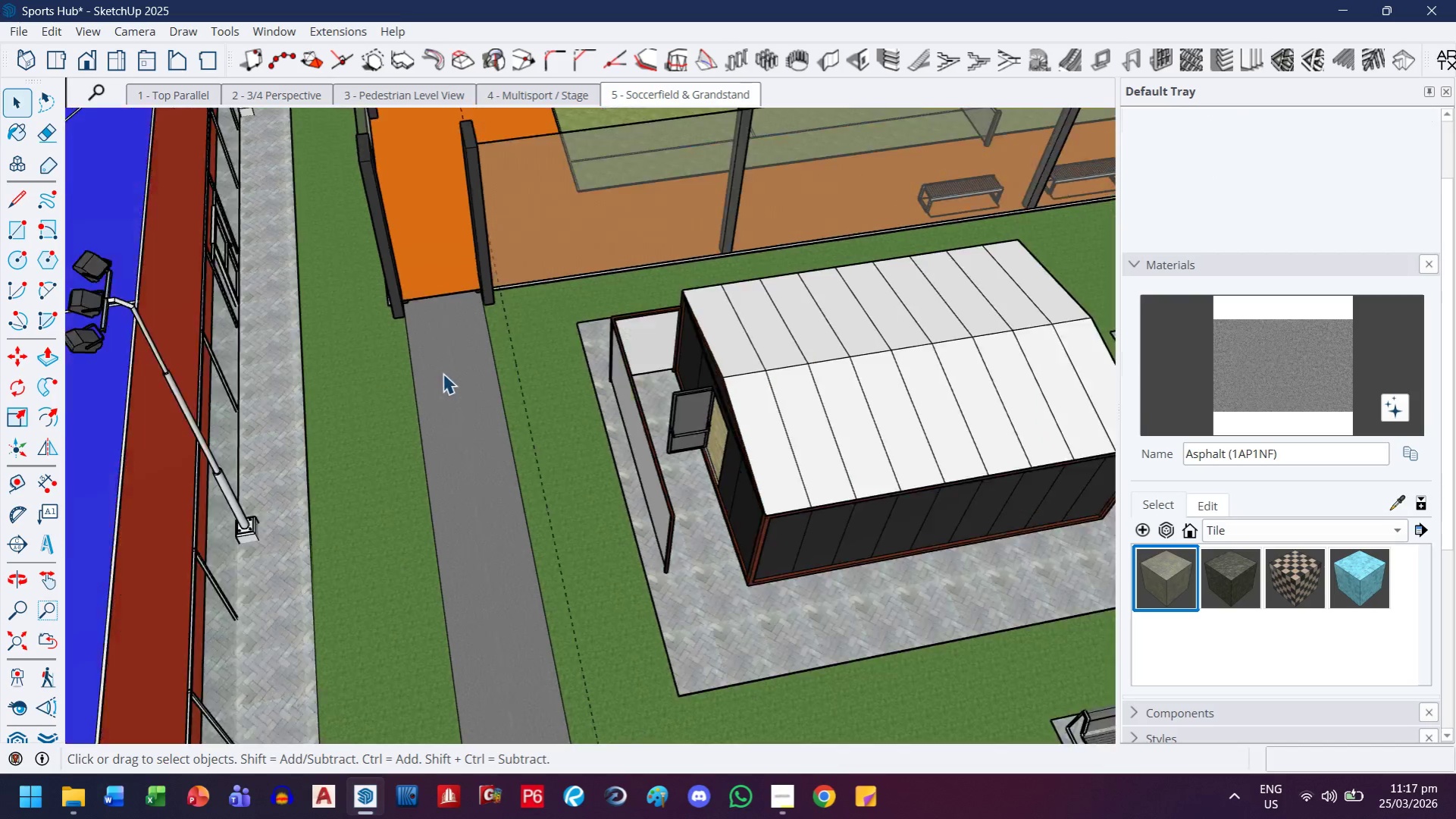 
key(Escape)
 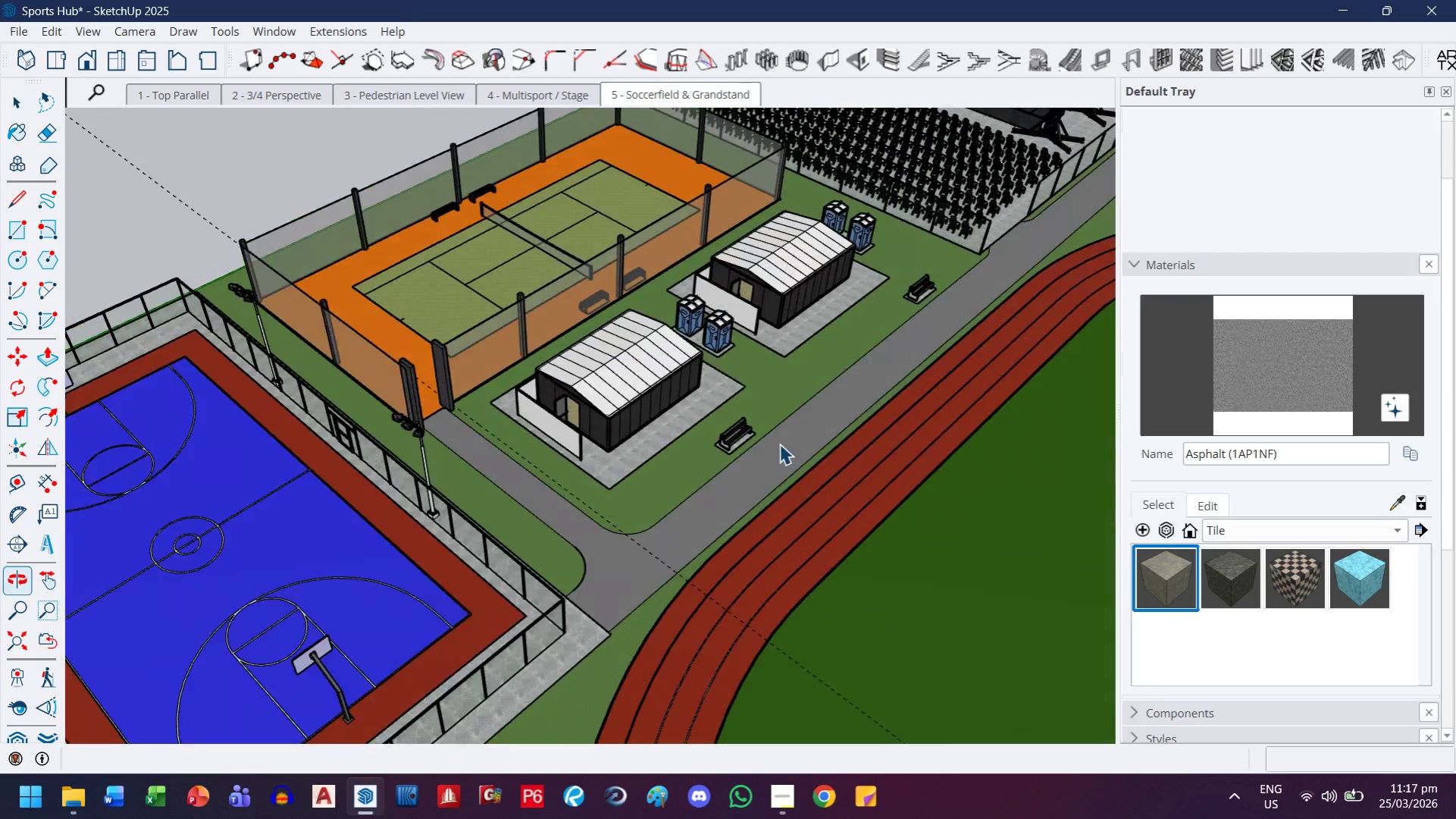 
scroll: coordinate [697, 551], scroll_direction: down, amount: 29.0
 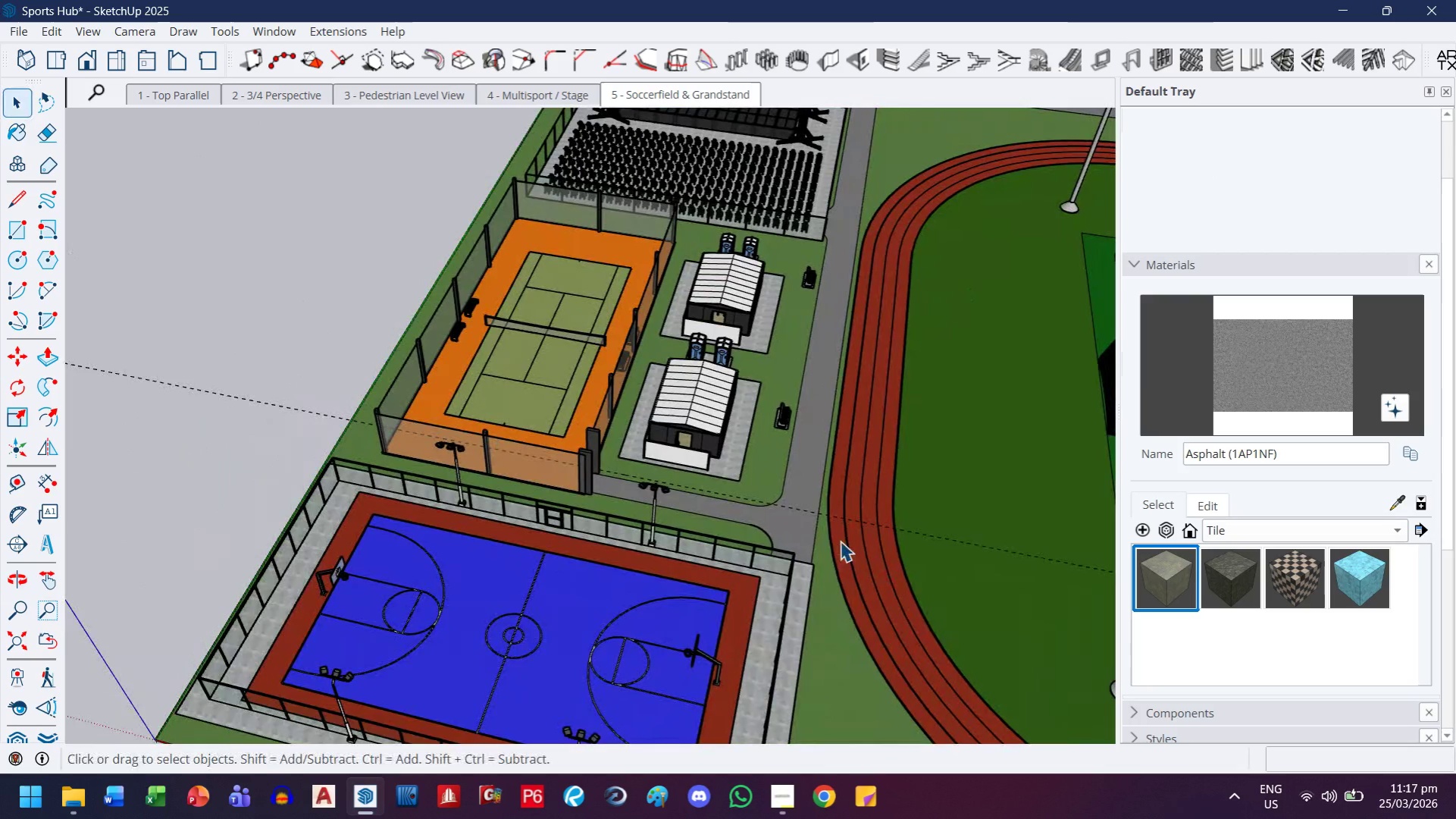 
key(H)
 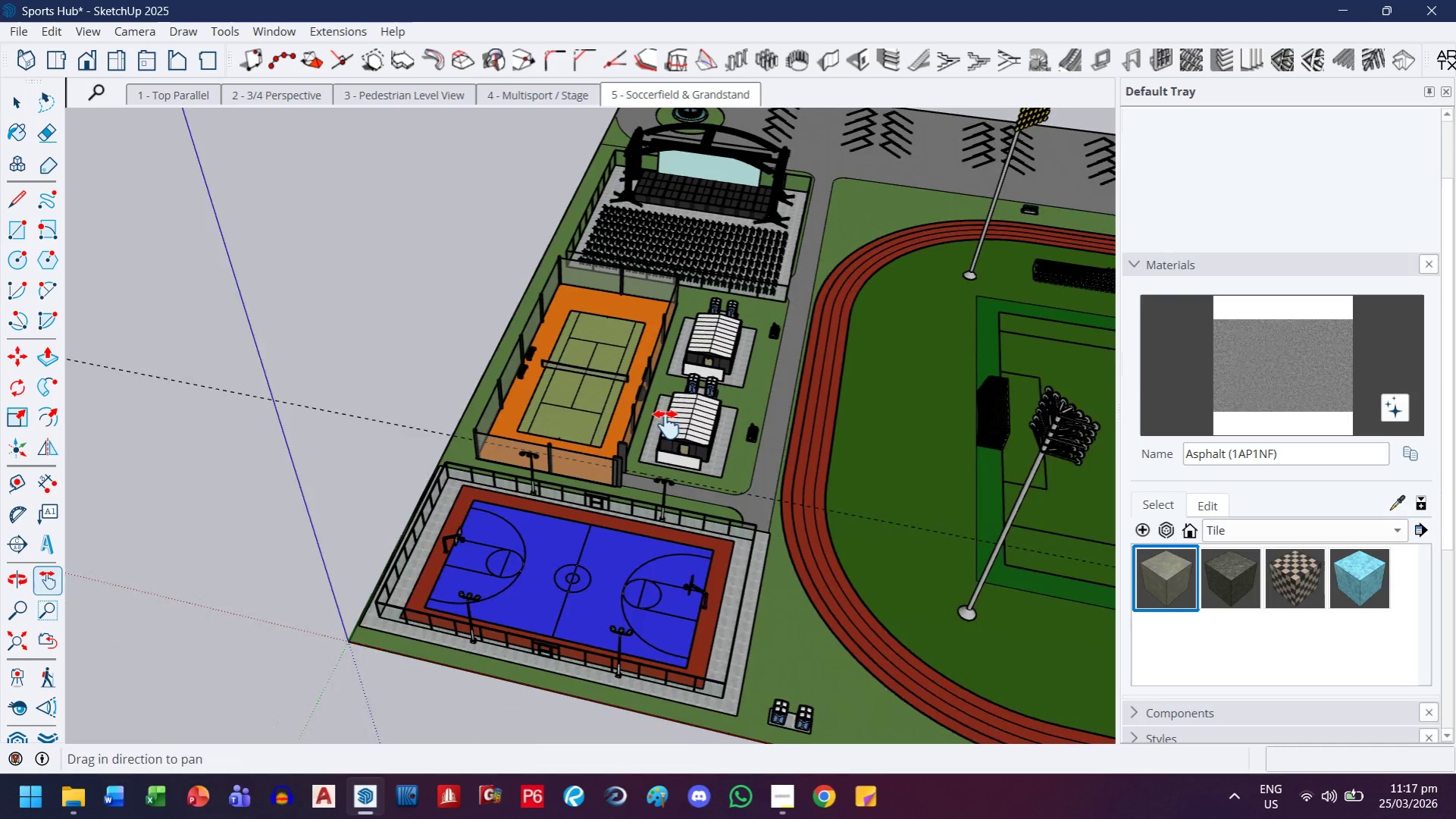 
left_click_drag(start_coordinate=[672, 418], to_coordinate=[614, 583])
 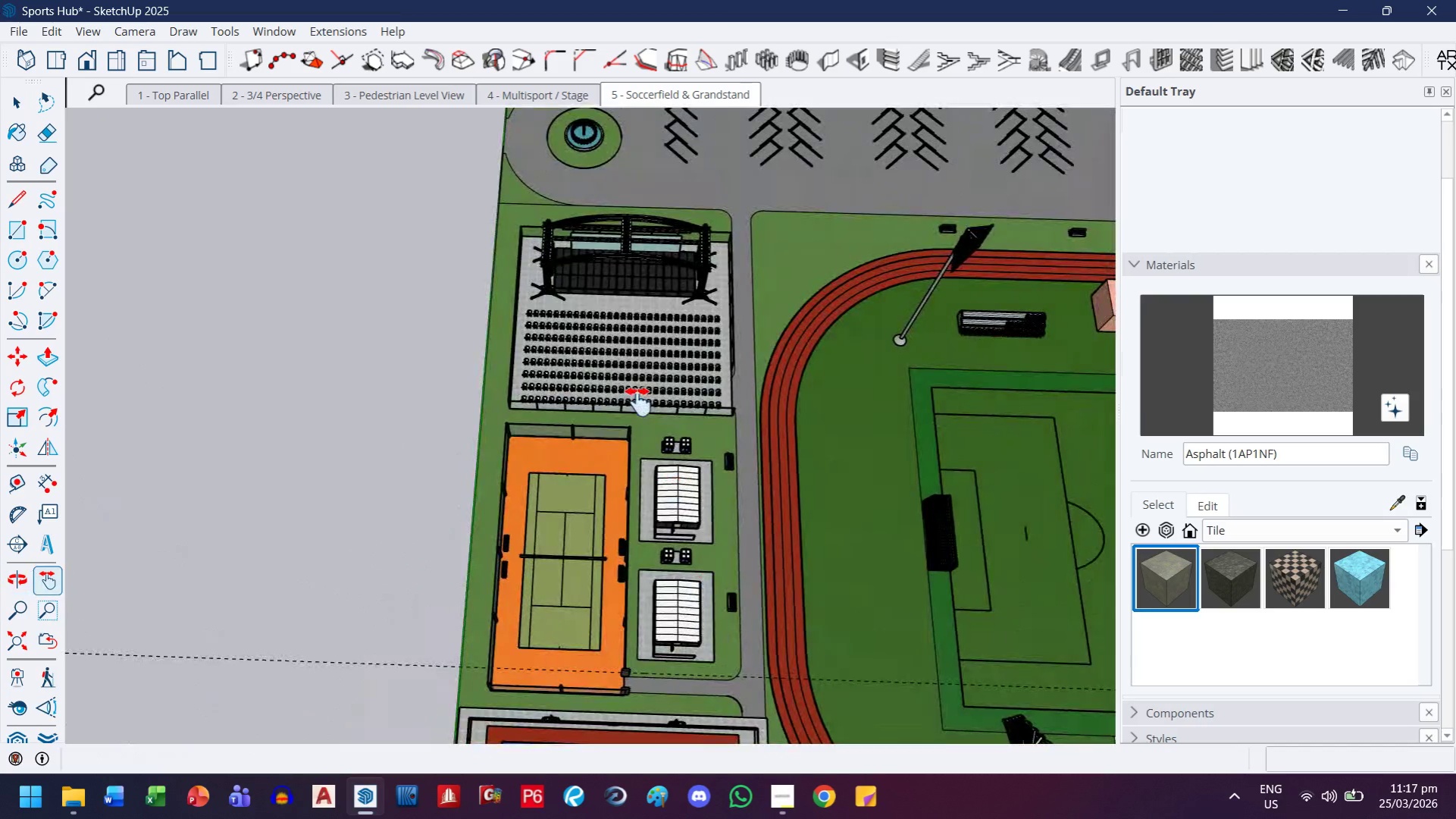 
scroll: coordinate [683, 471], scroll_direction: down, amount: 4.0
 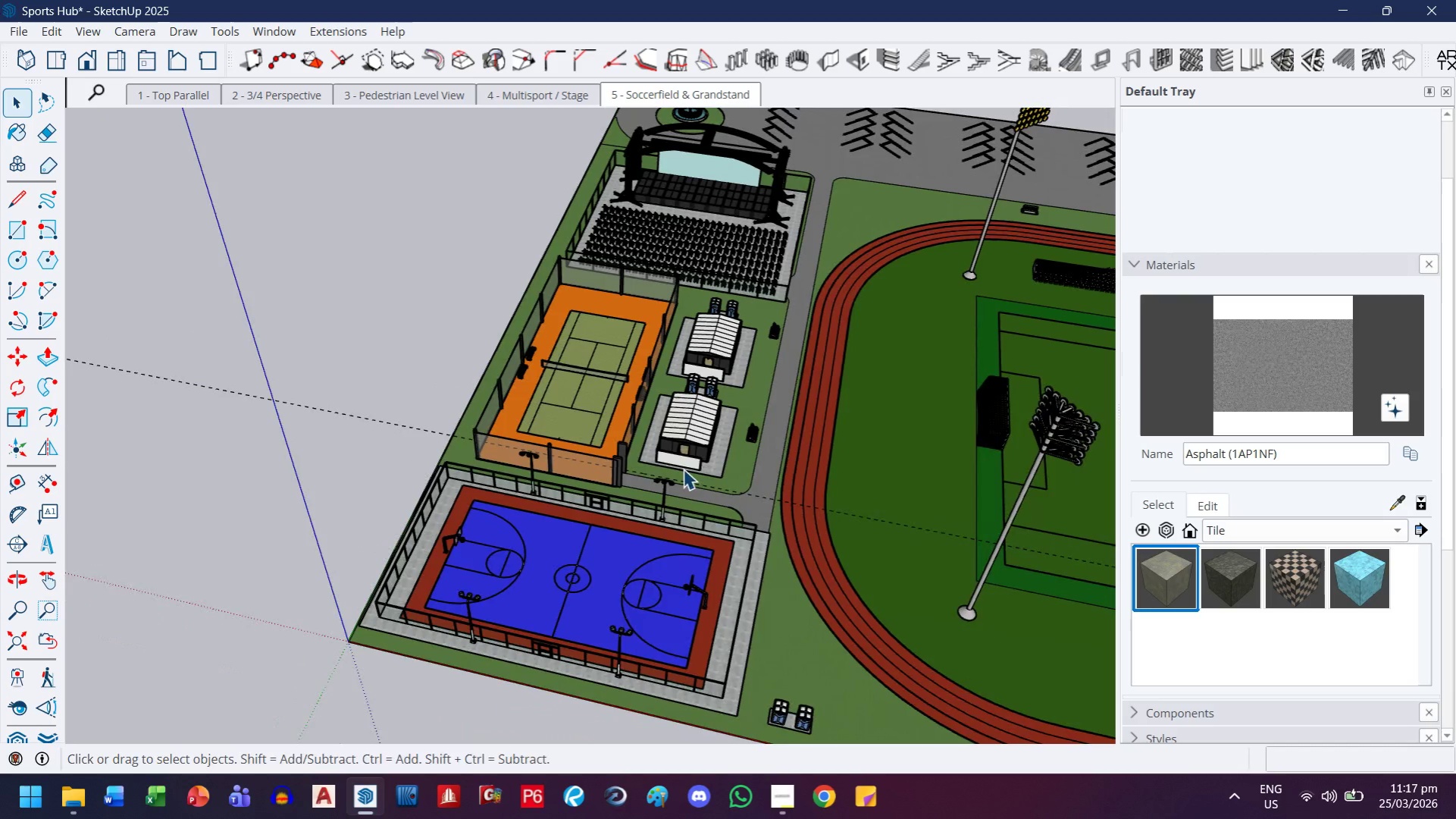 
left_click_drag(start_coordinate=[634, 390], to_coordinate=[603, 378])
 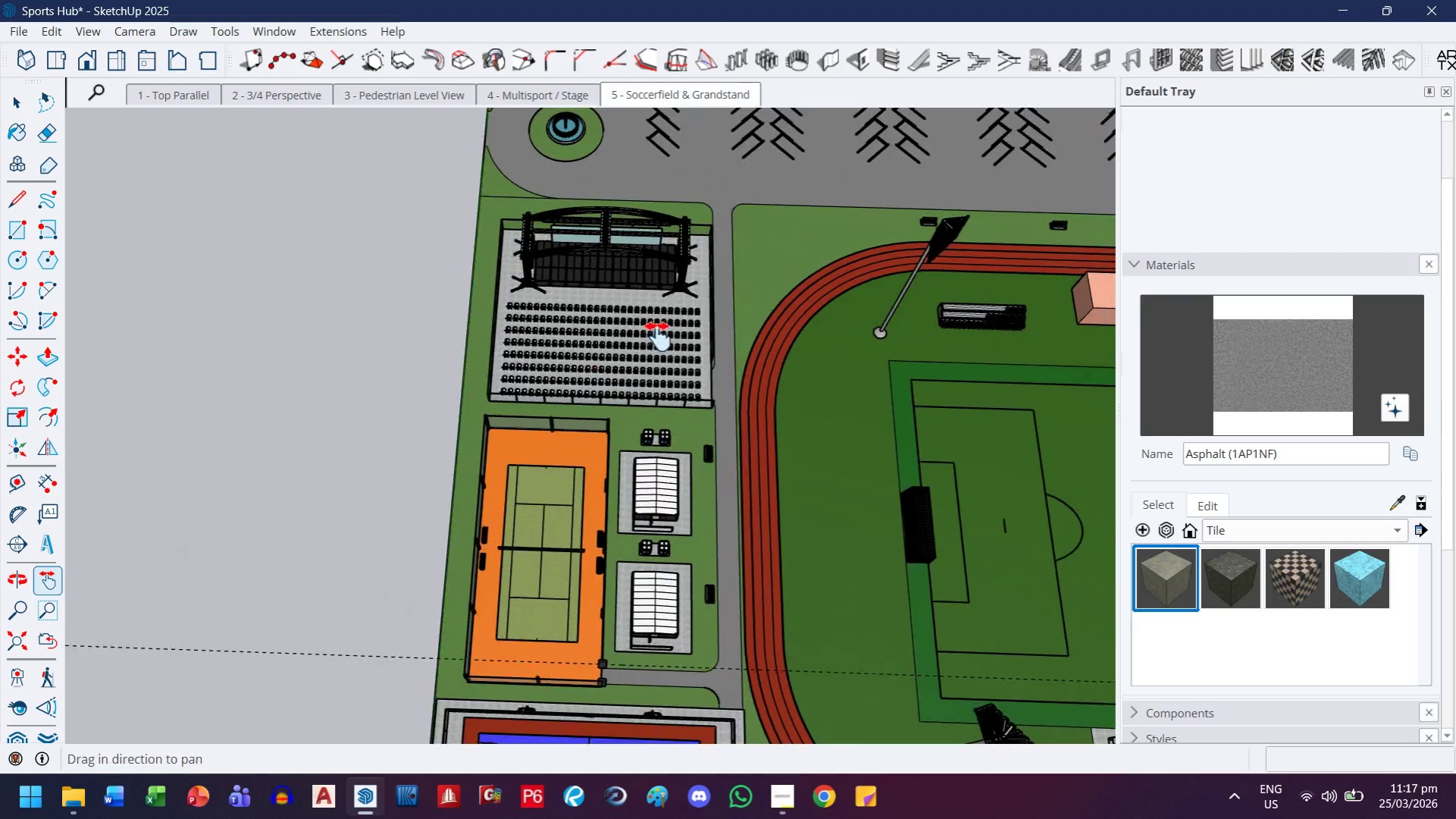 
scroll: coordinate [794, 419], scroll_direction: up, amount: 9.0
 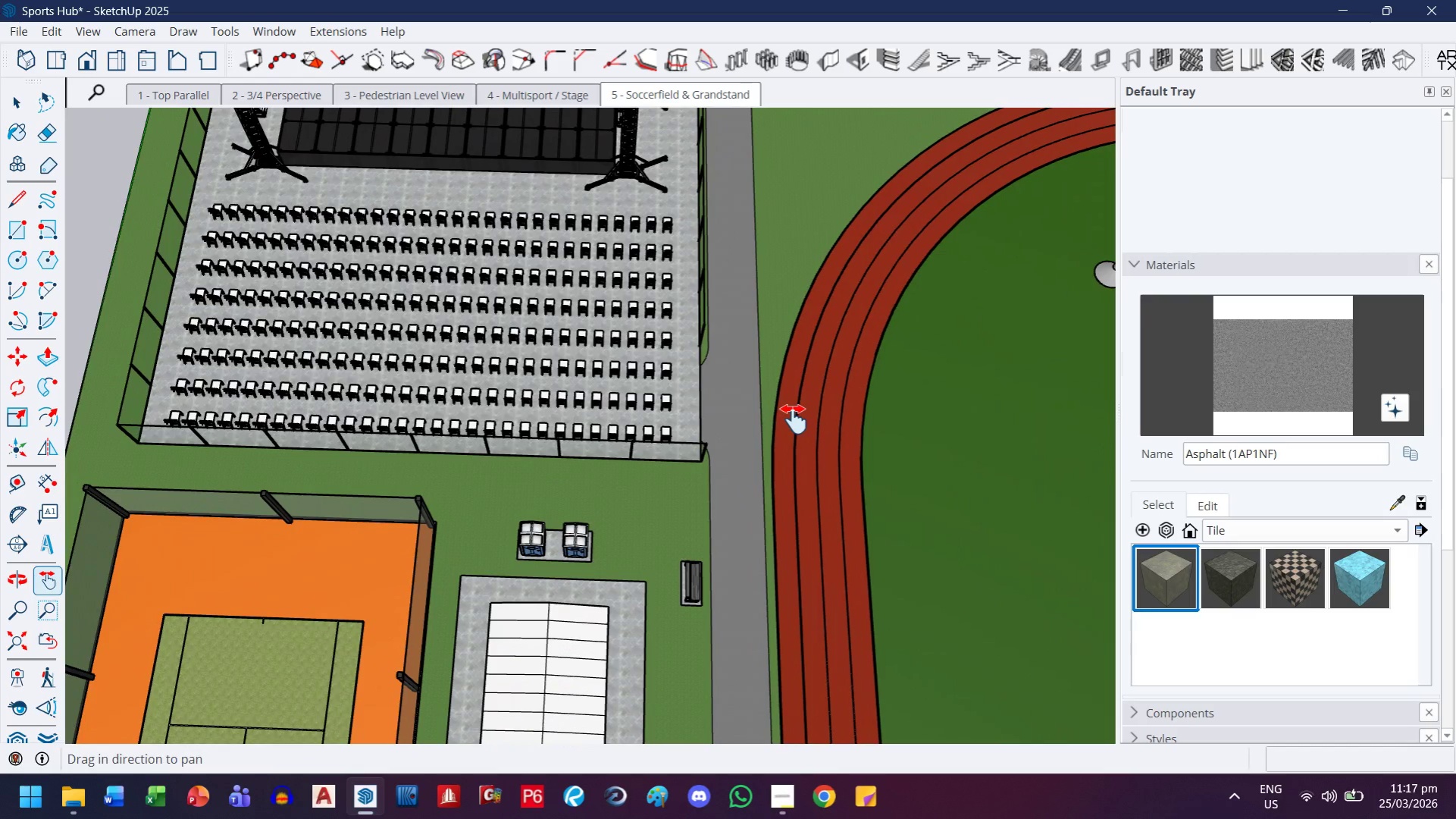 
scroll: coordinate [785, 415], scroll_direction: down, amount: 8.0
 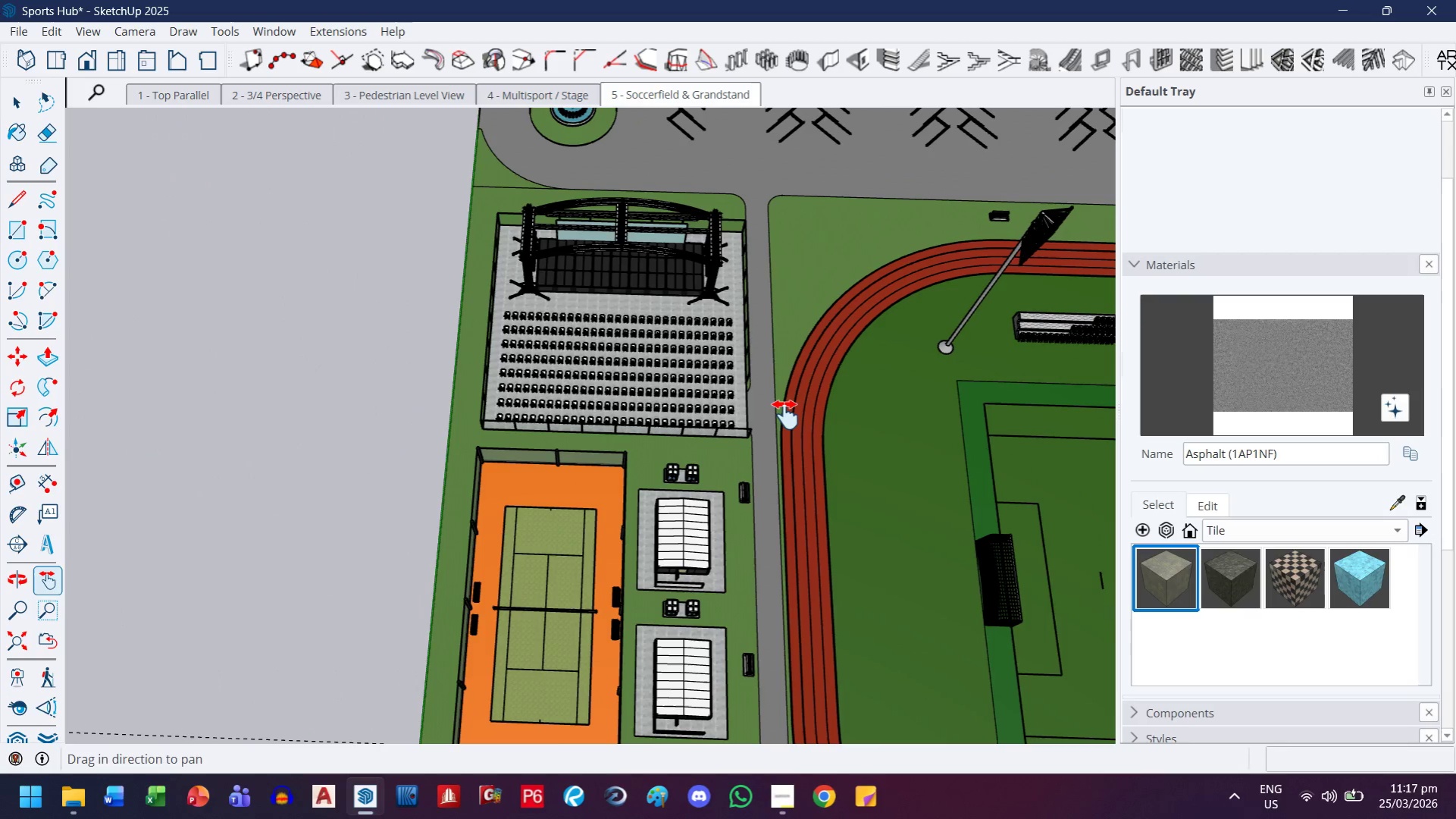 
scroll: coordinate [658, 400], scroll_direction: up, amount: 18.0
 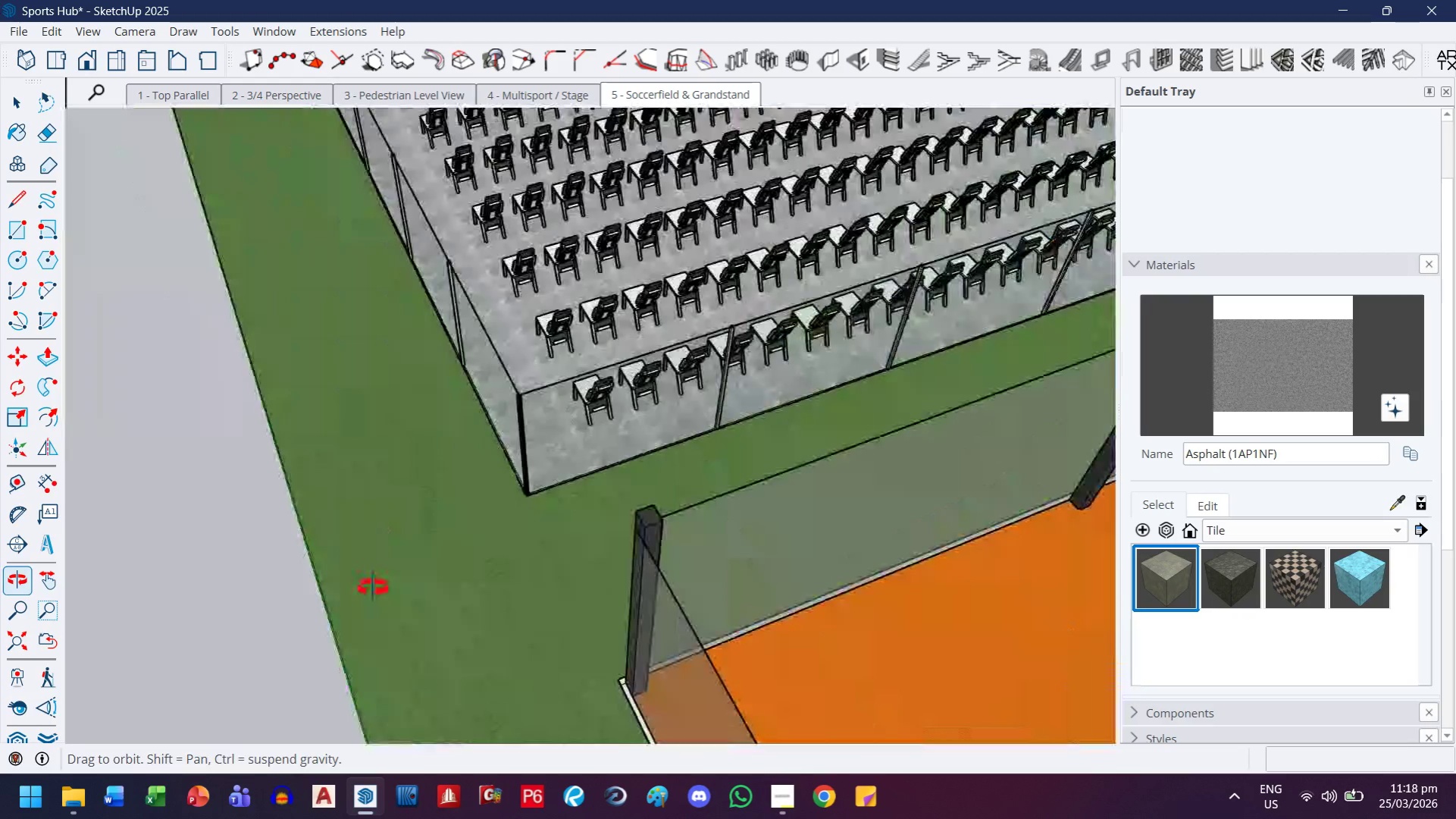 
key(T)
 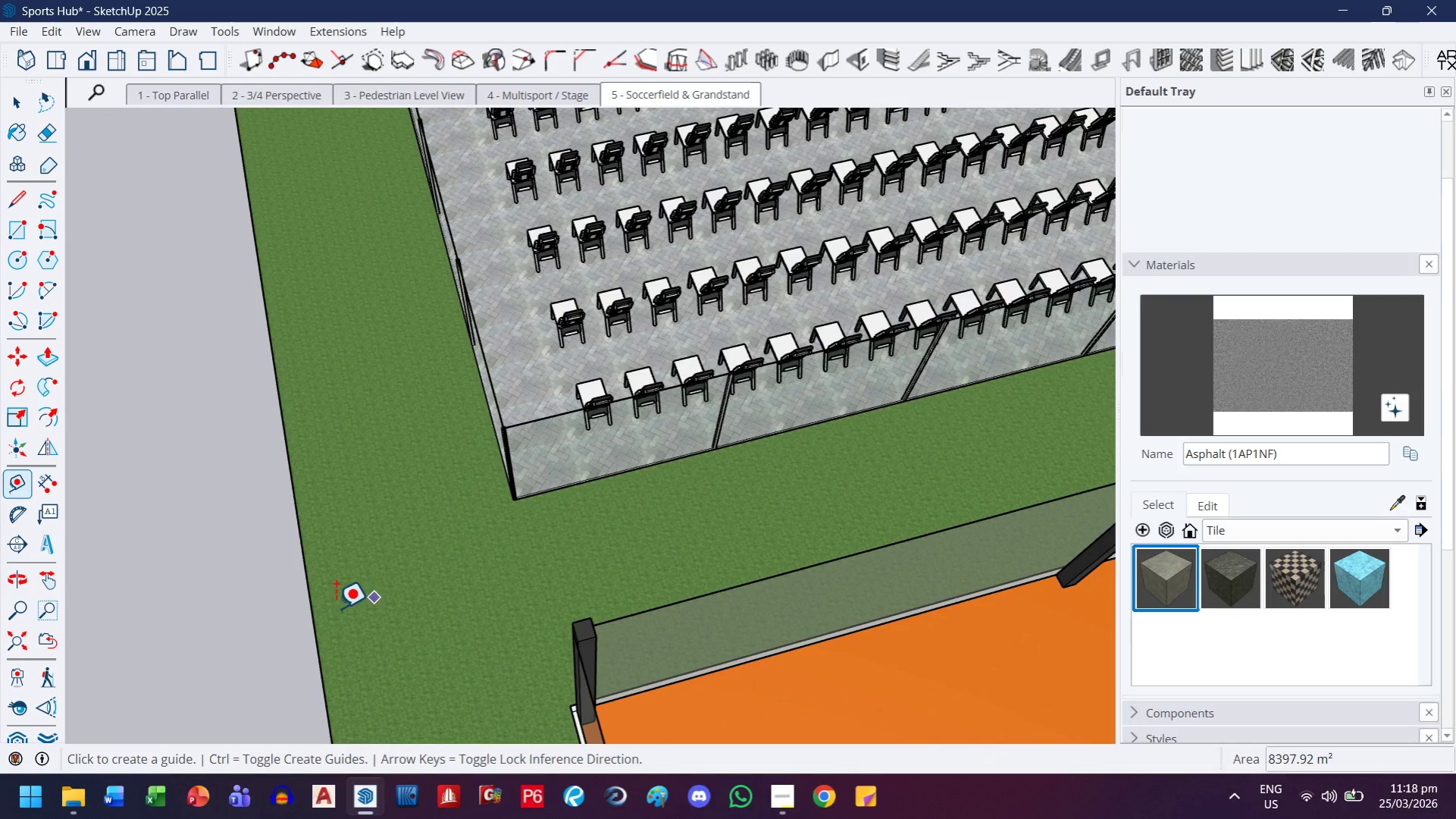 
left_click([306, 634])
 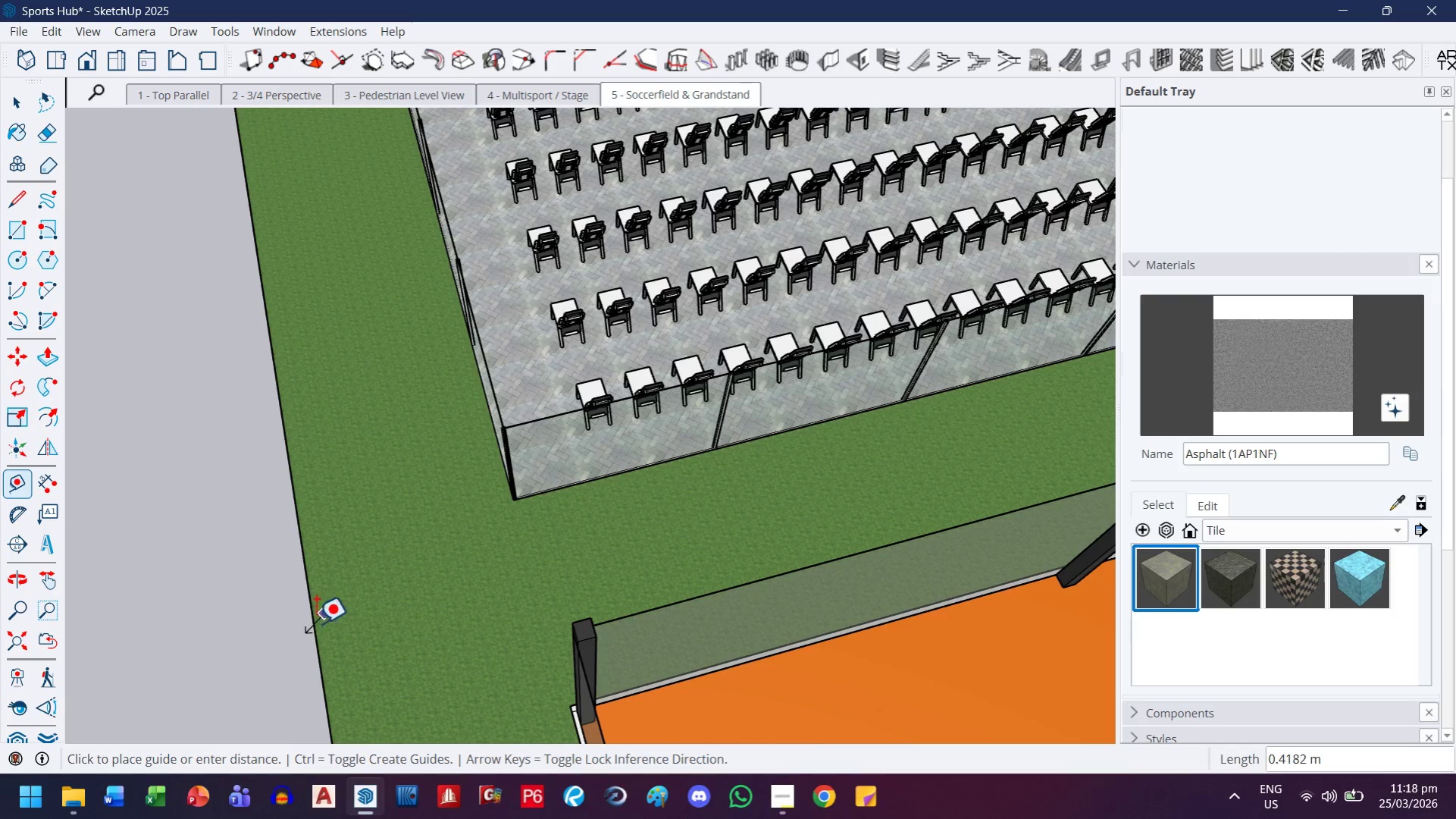 
key(Escape)
 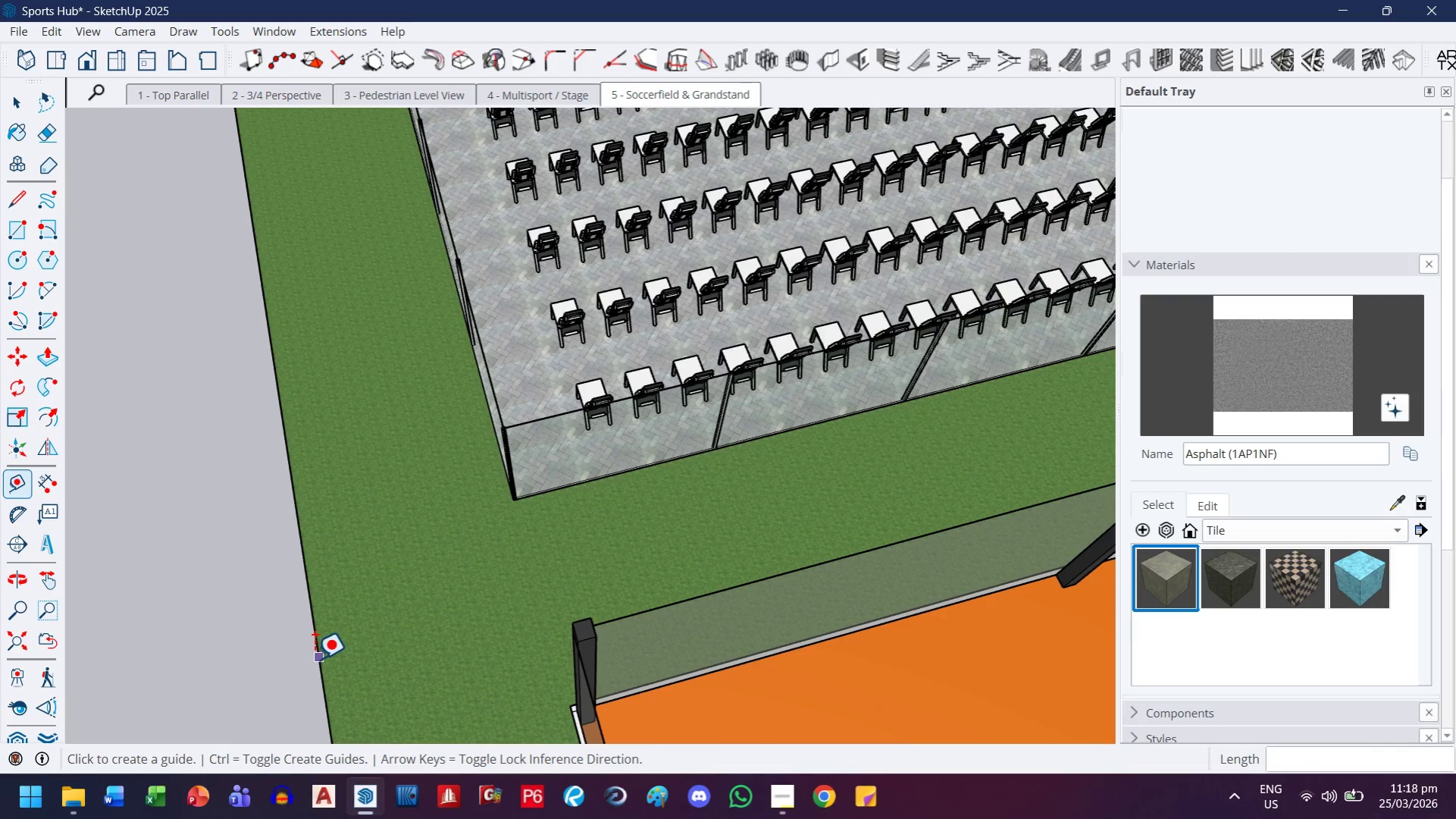 
left_click([314, 659])
 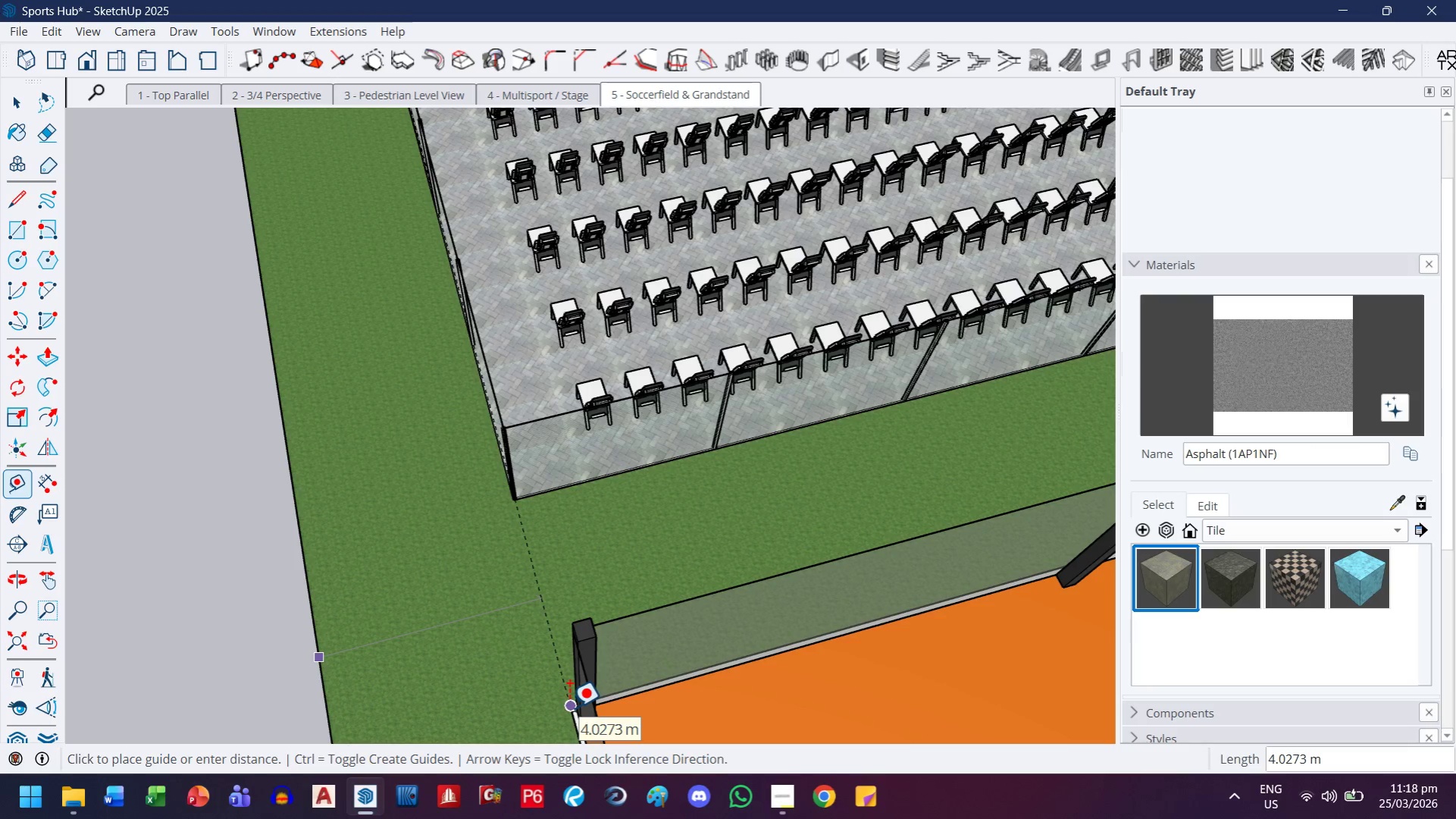 
scroll: coordinate [487, 497], scroll_direction: down, amount: 11.0
 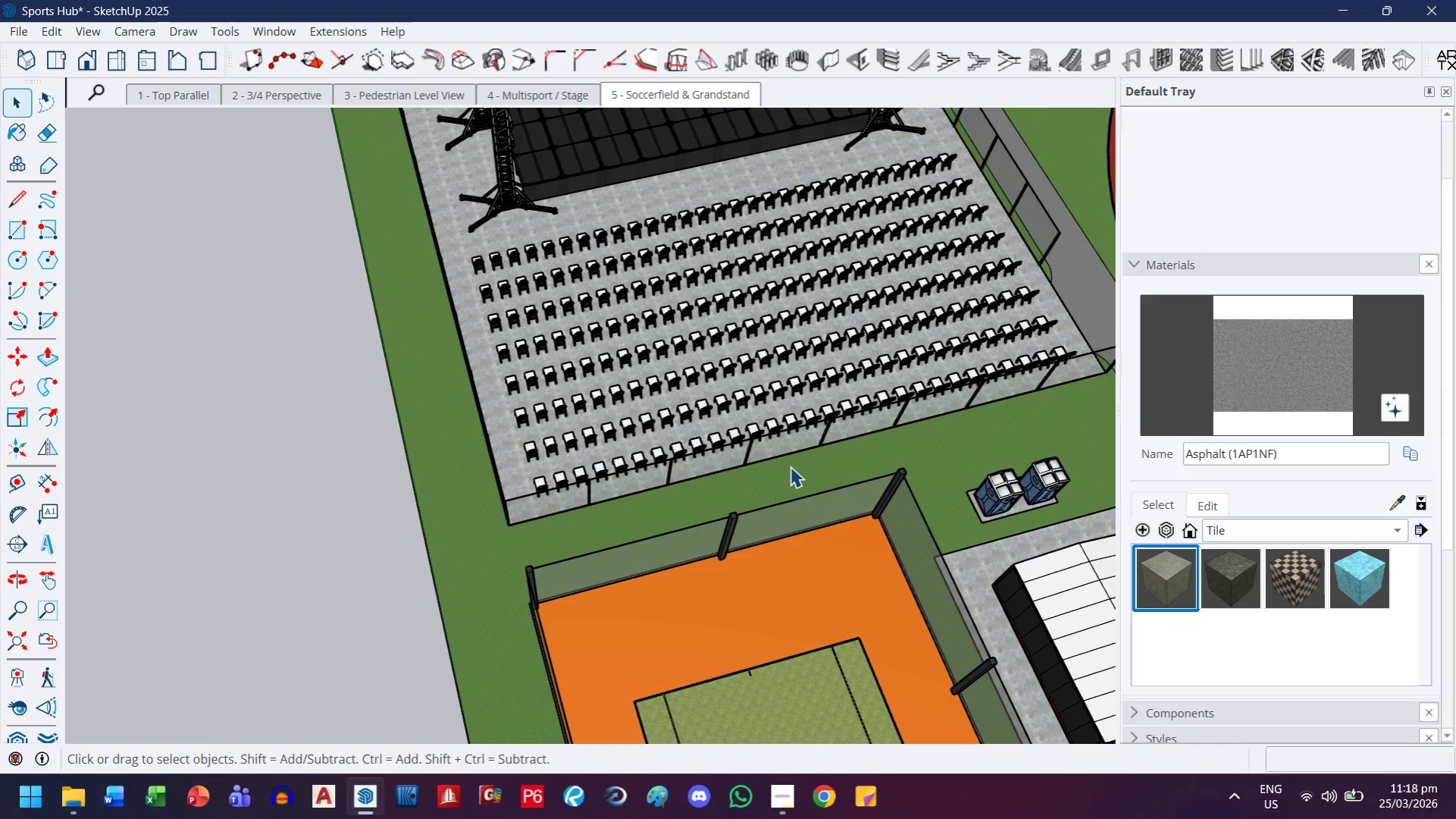 
key(H)
 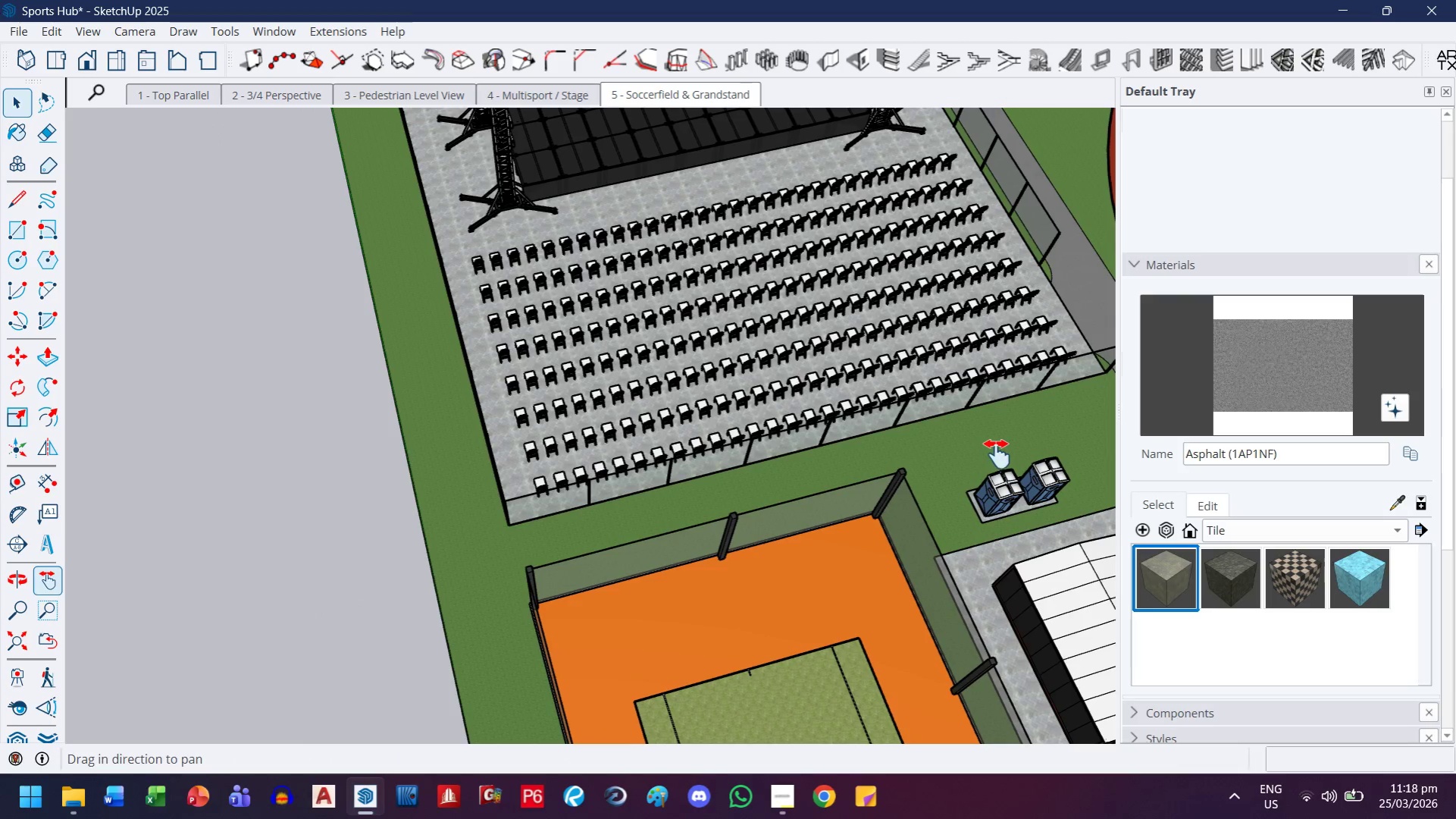 
left_click_drag(start_coordinate=[997, 454], to_coordinate=[572, 597])
 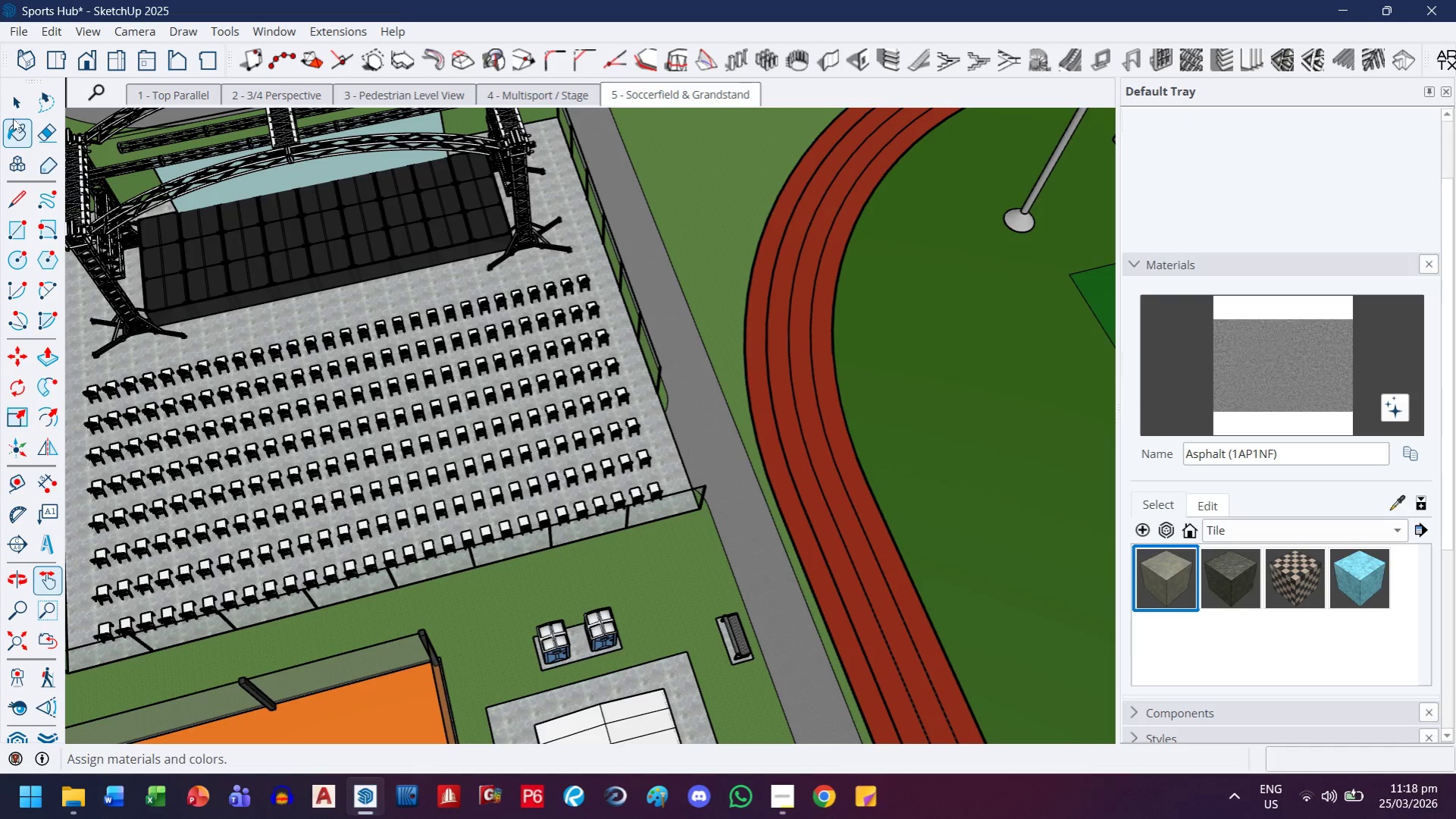 
double_click([14, 111])
 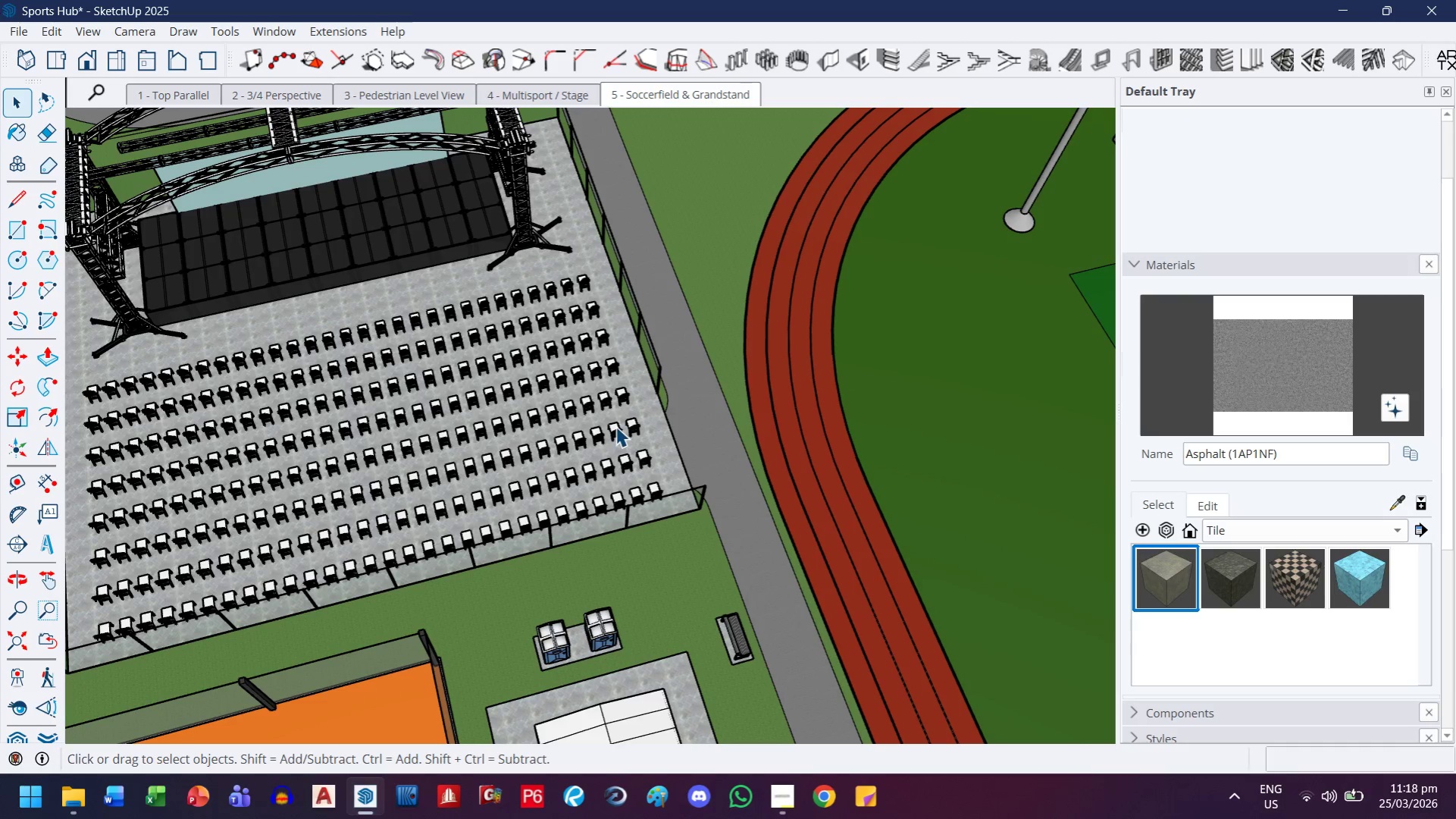 
scroll: coordinate [613, 428], scroll_direction: down, amount: 1.0
 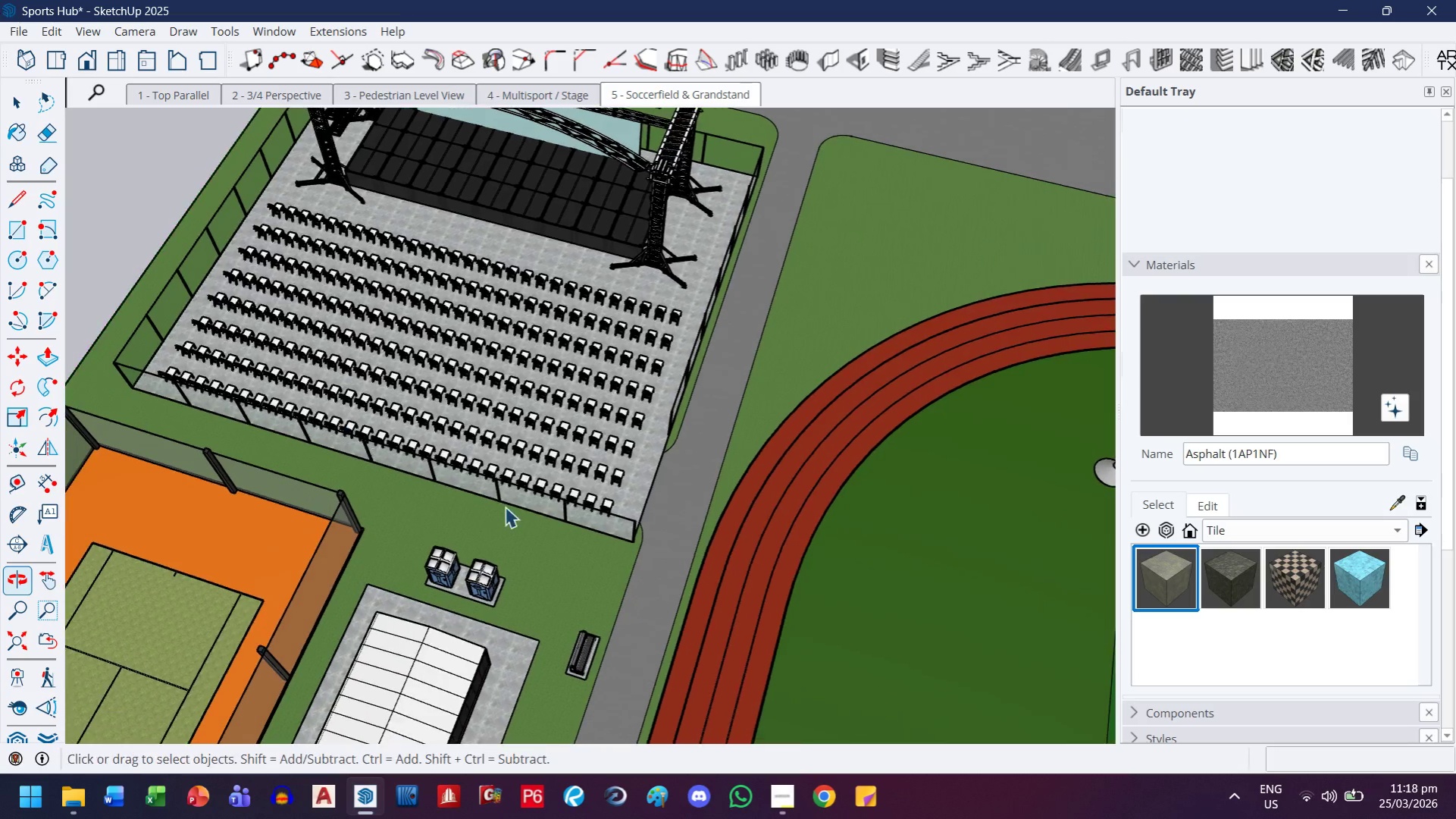 
scroll: coordinate [613, 535], scroll_direction: up, amount: 3.0
 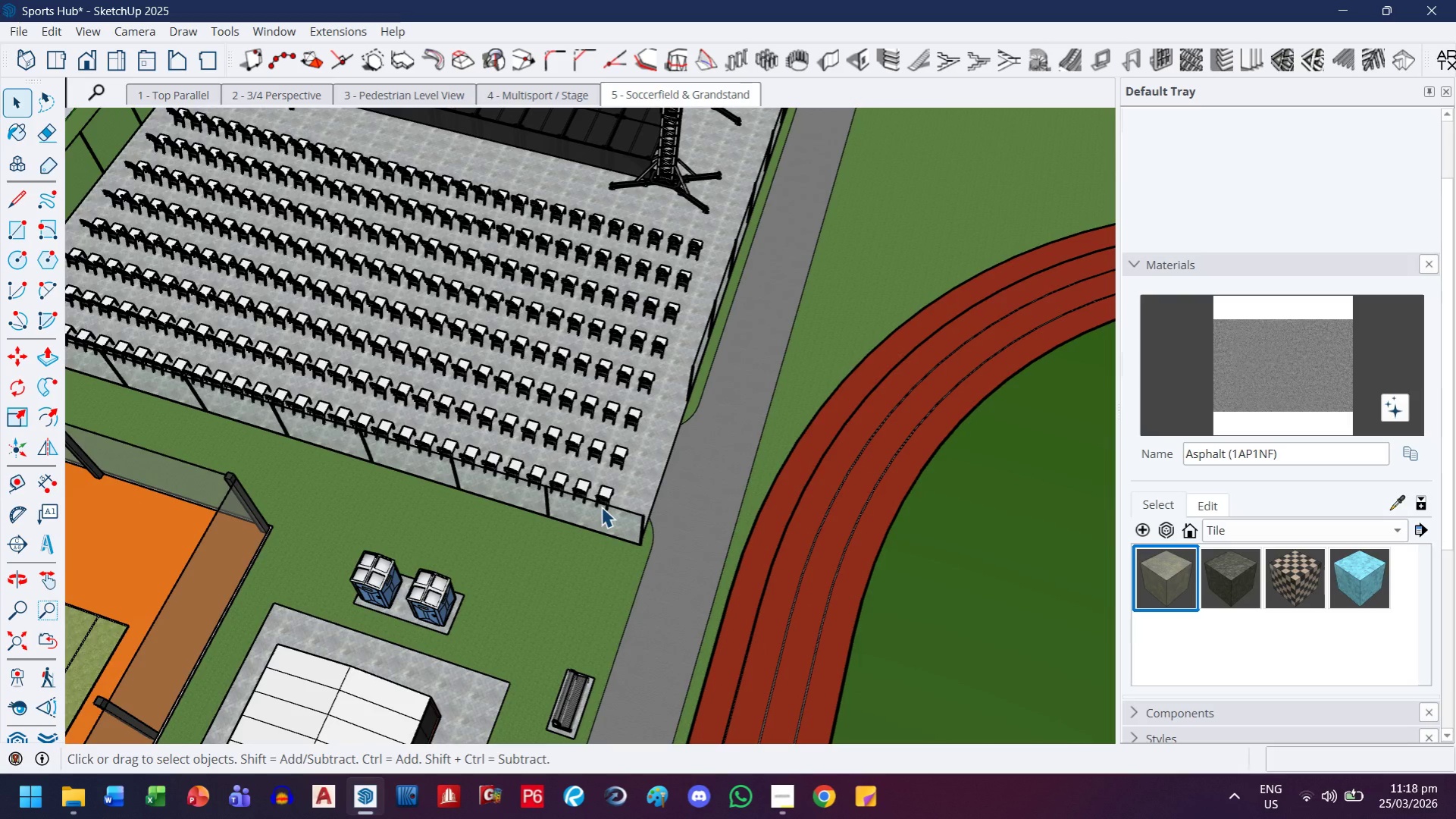 
scroll: coordinate [581, 507], scroll_direction: down, amount: 6.0
 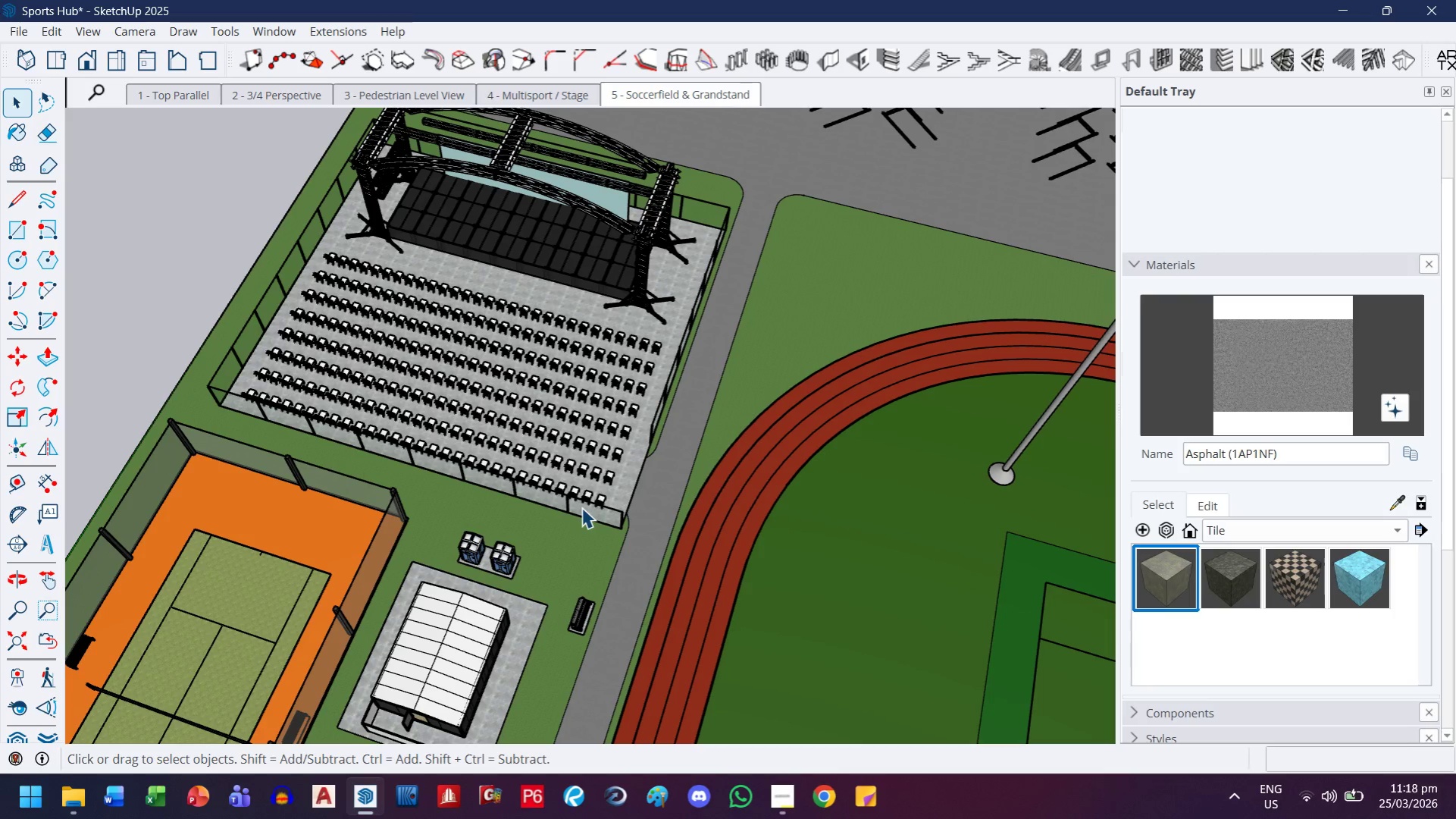 
wait(6.51)
 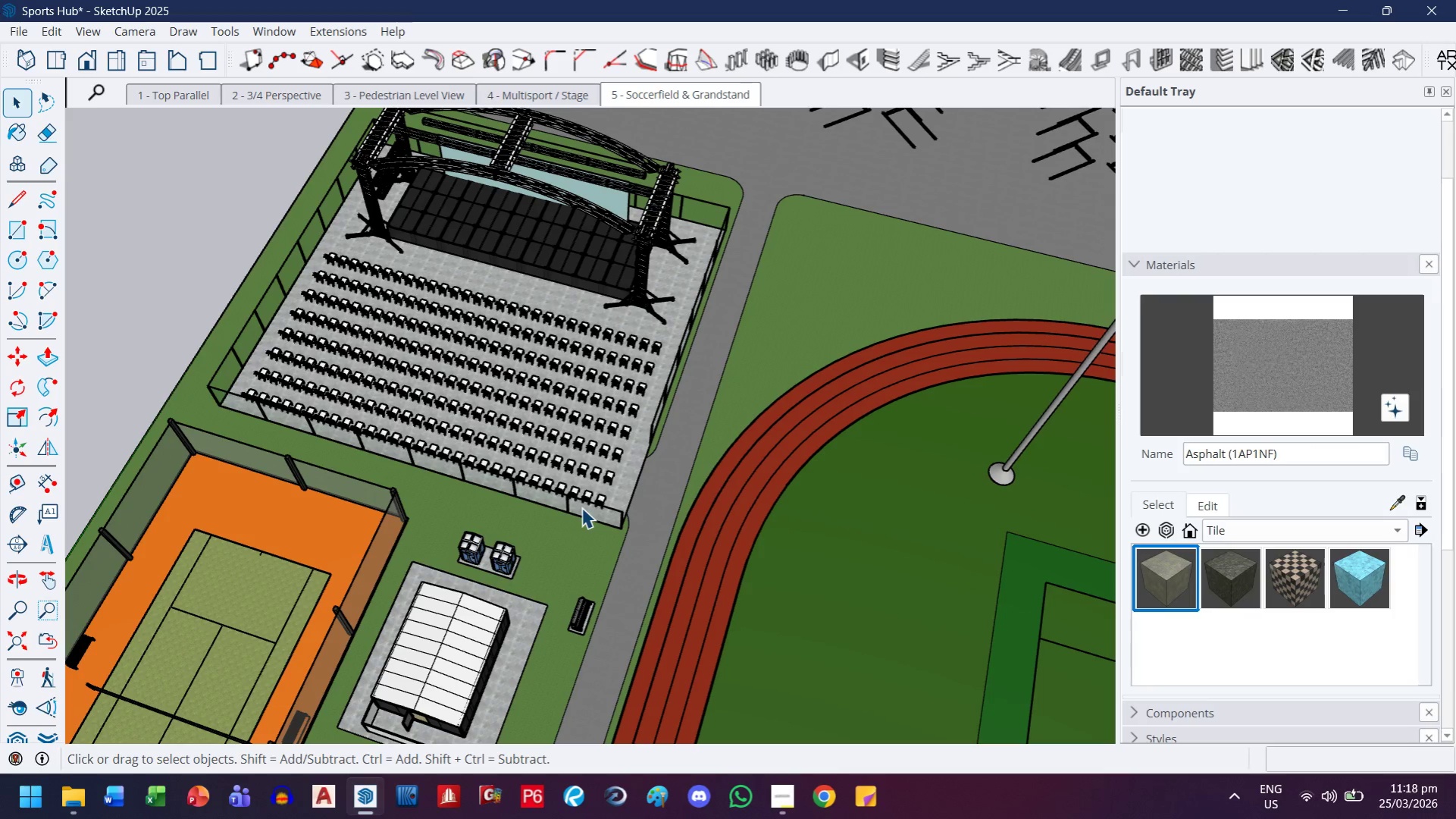 
scroll: coordinate [675, 246], scroll_direction: down, amount: 5.0
 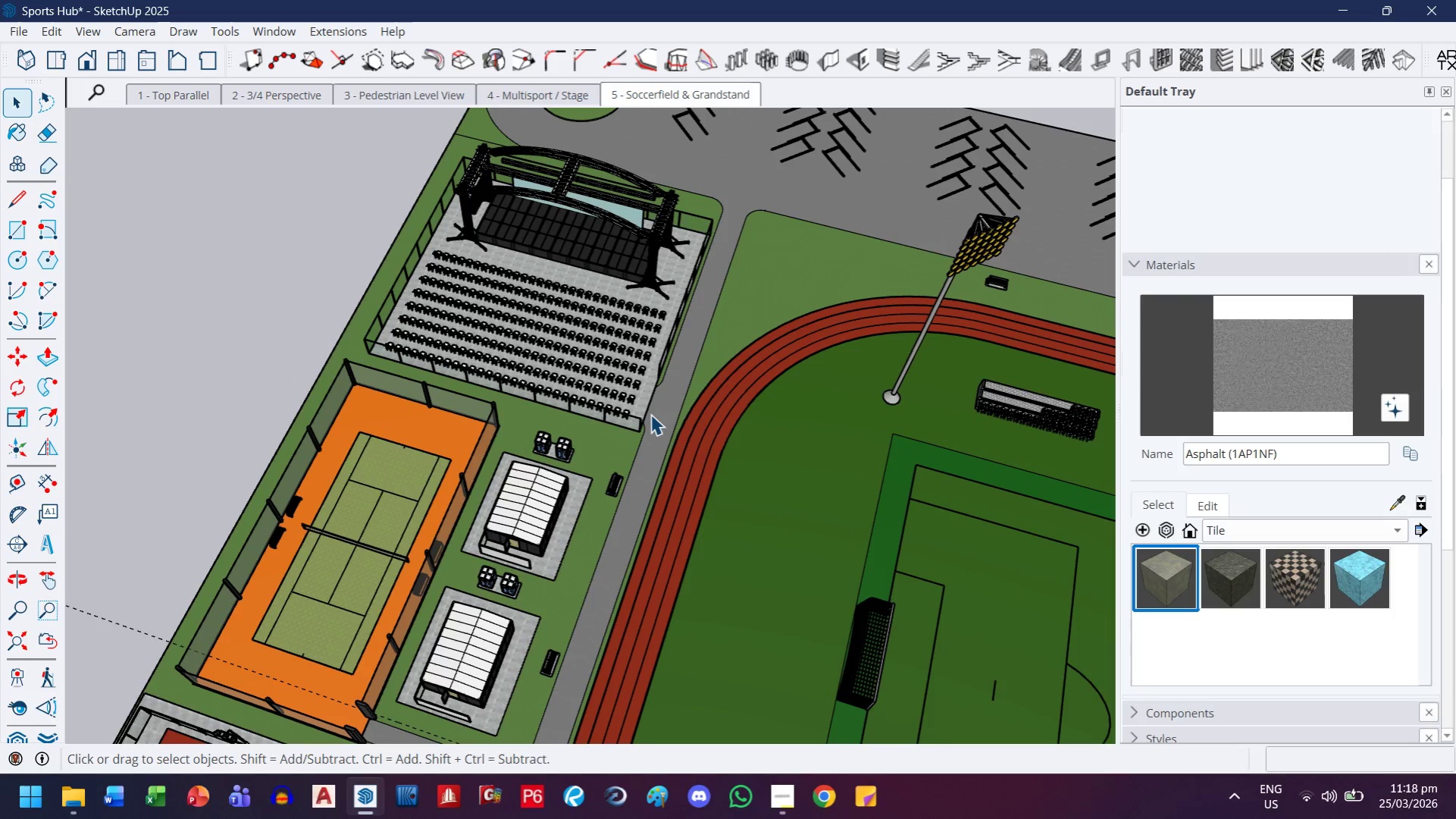 
key(H)
 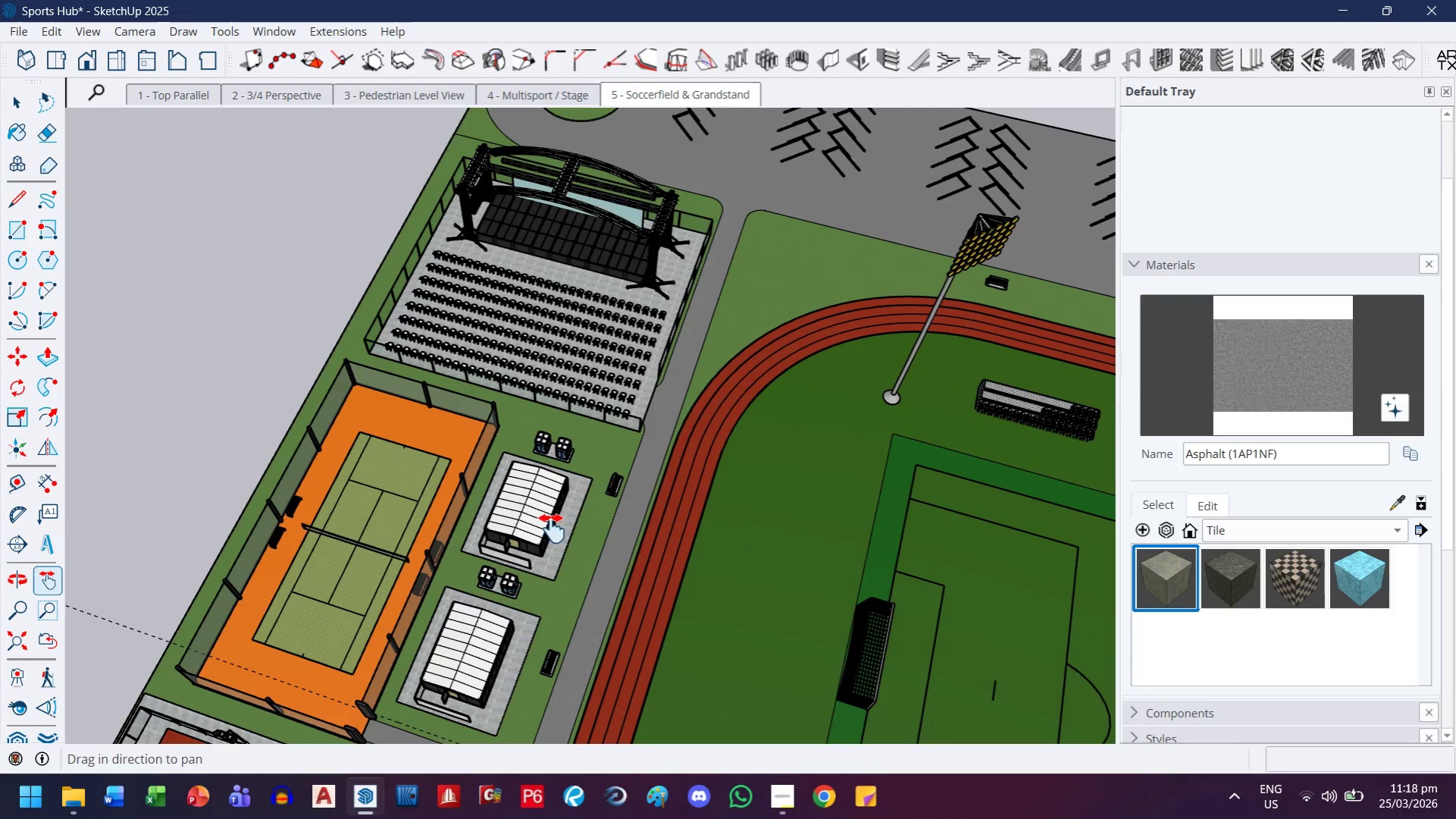 
left_click_drag(start_coordinate=[552, 529], to_coordinate=[568, 287])
 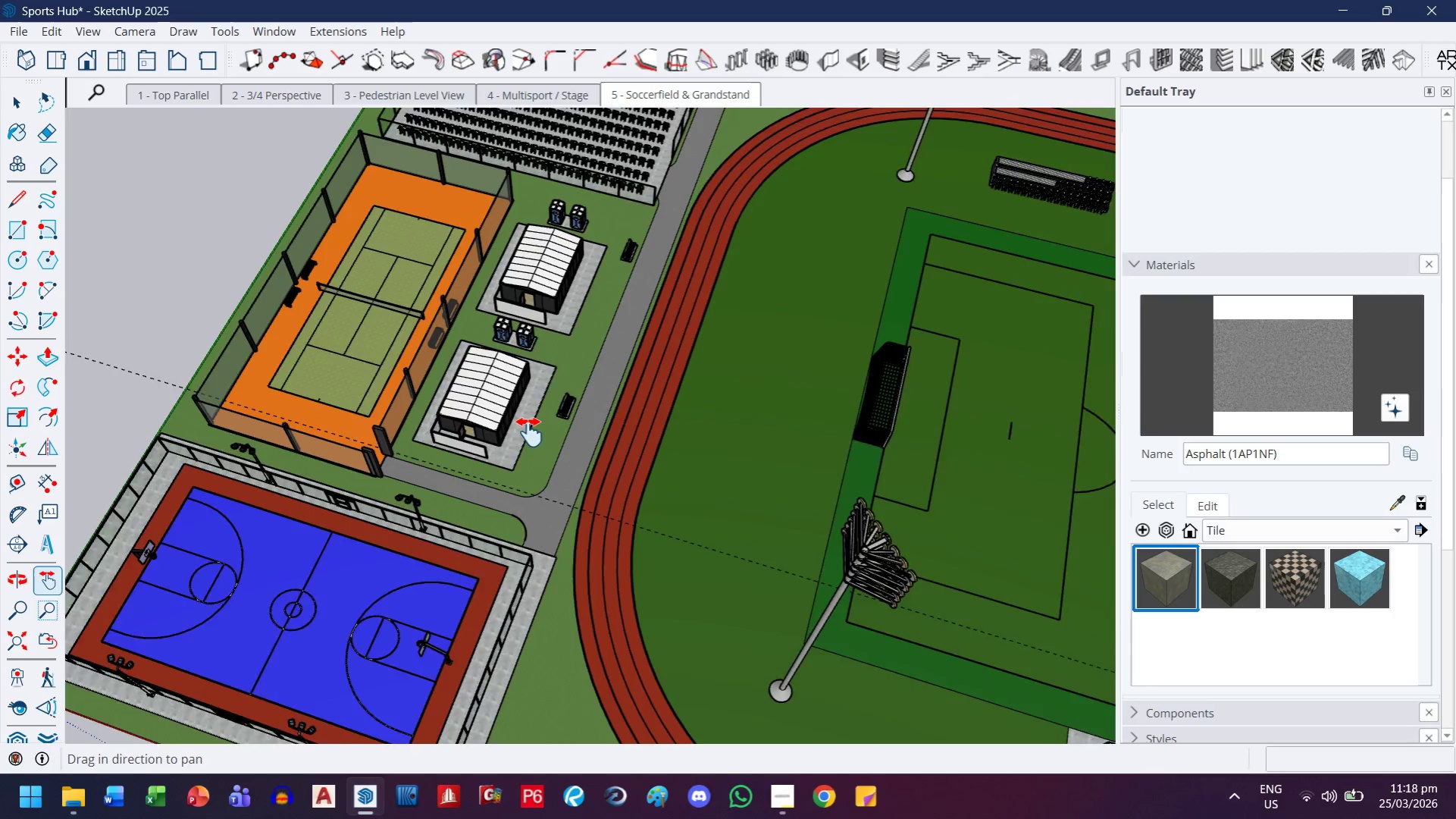 
scroll: coordinate [530, 432], scroll_direction: up, amount: 6.0
 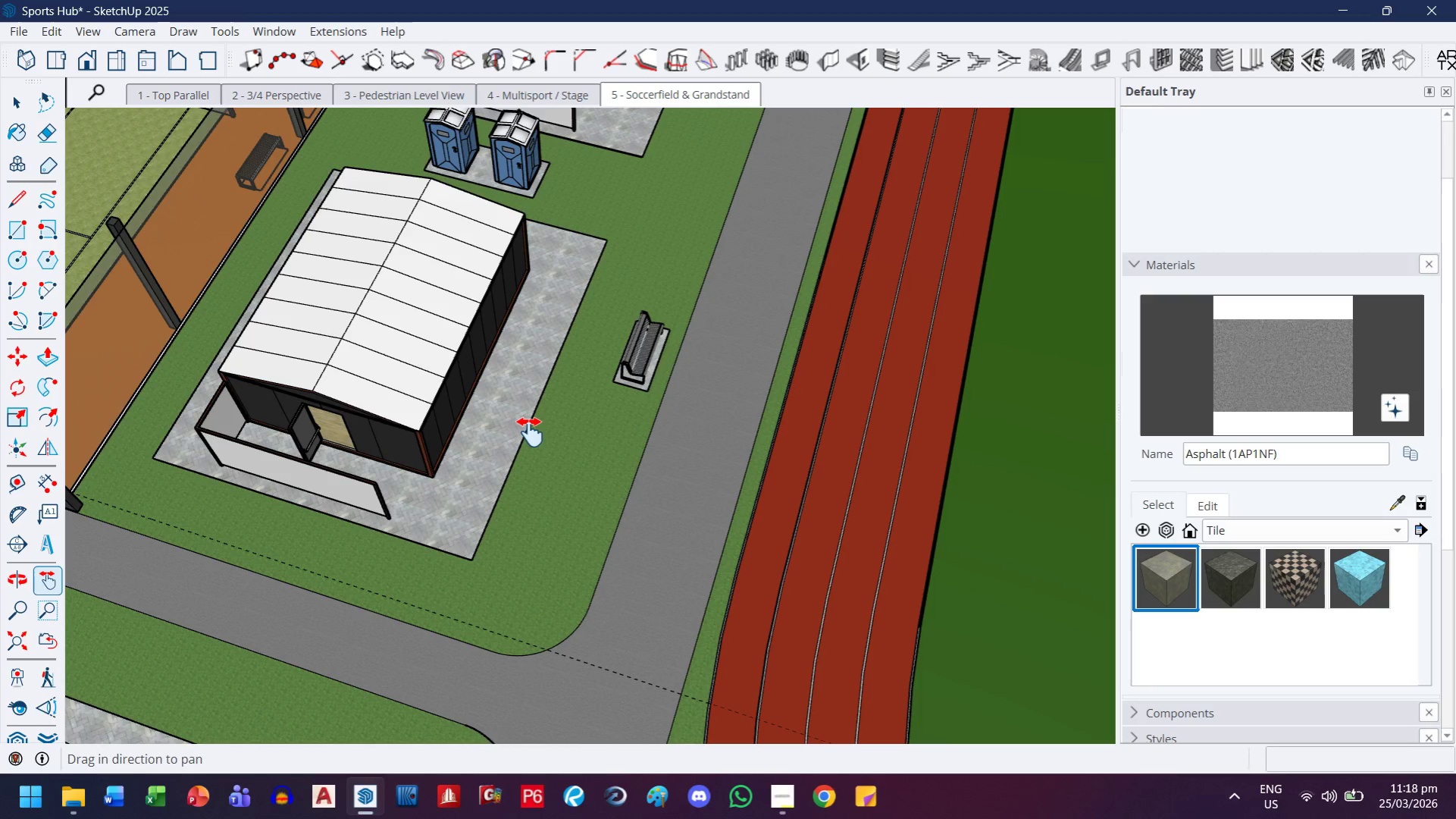 
wait(20.61)
 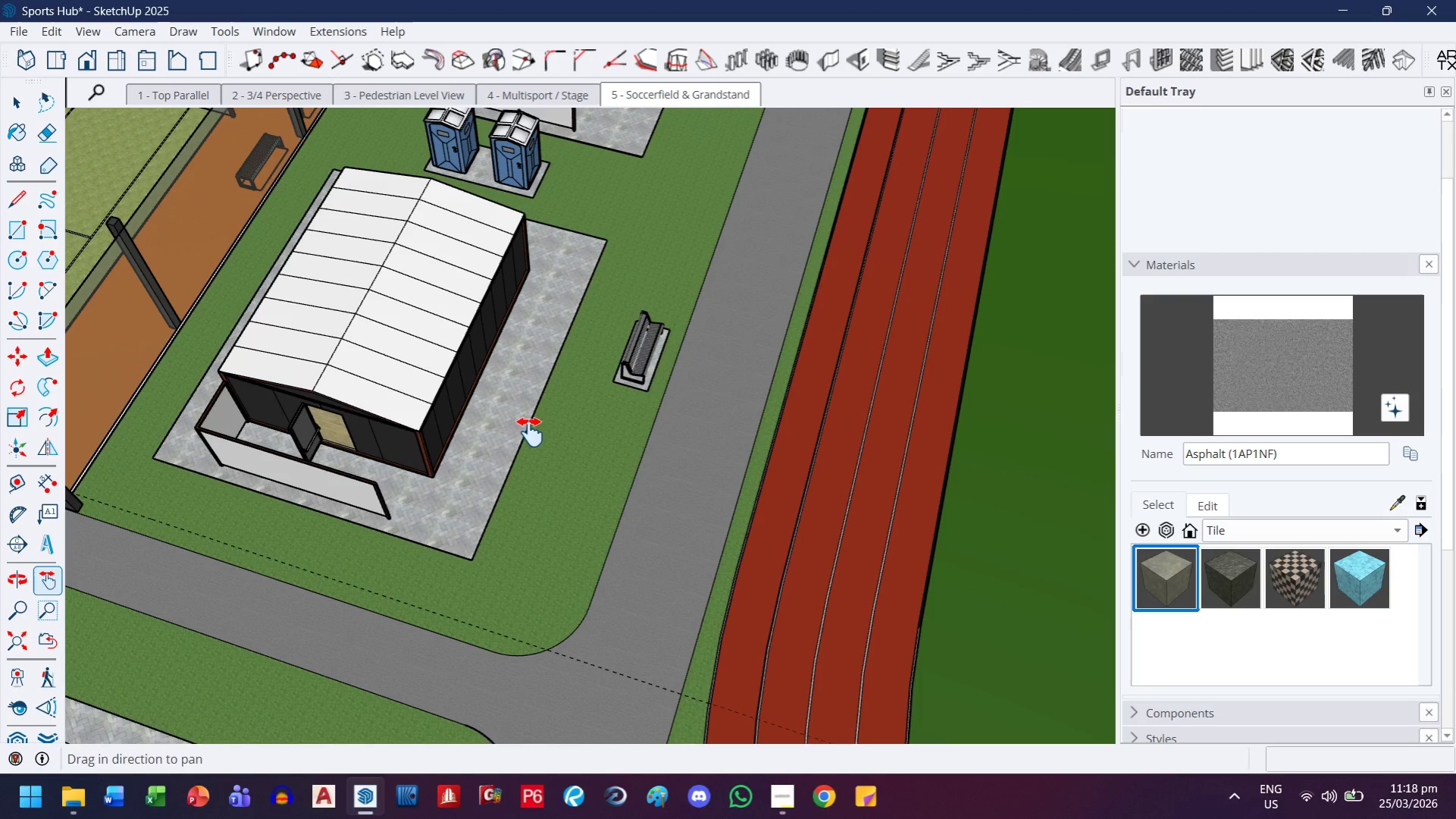 
left_click([14, 106])
 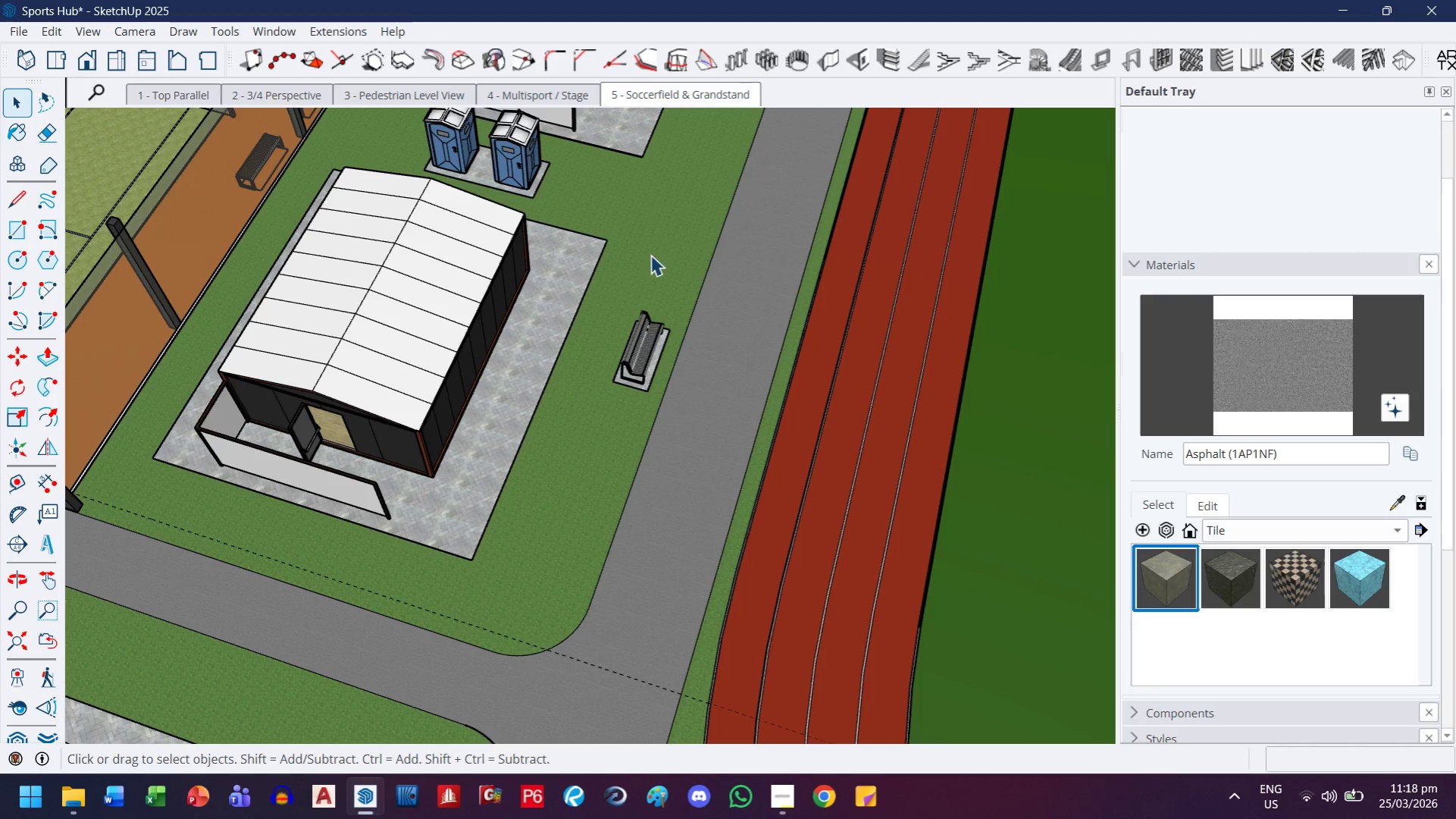 
scroll: coordinate [664, 311], scroll_direction: up, amount: 5.0
 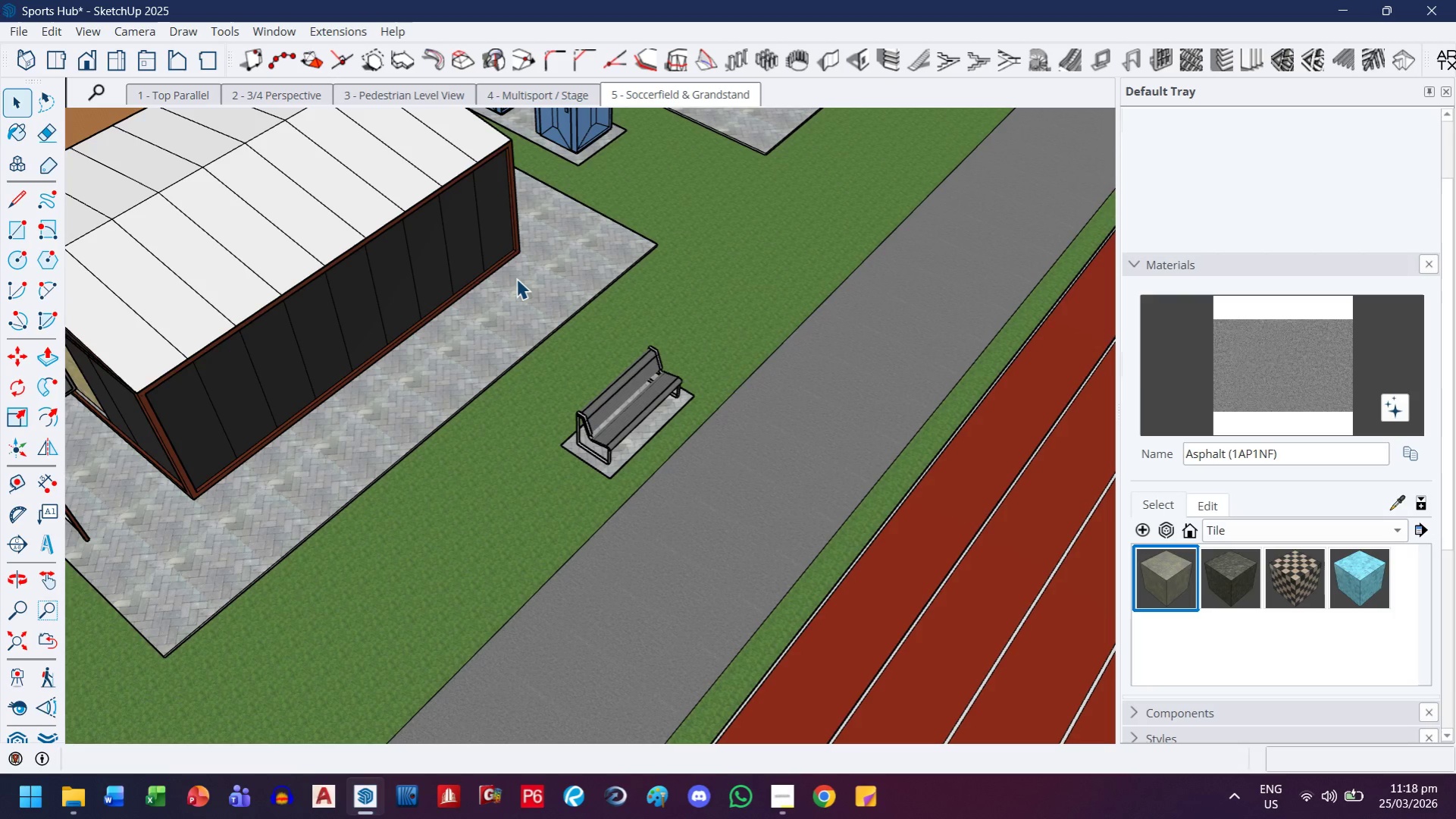 
scroll: coordinate [516, 278], scroll_direction: down, amount: 12.0
 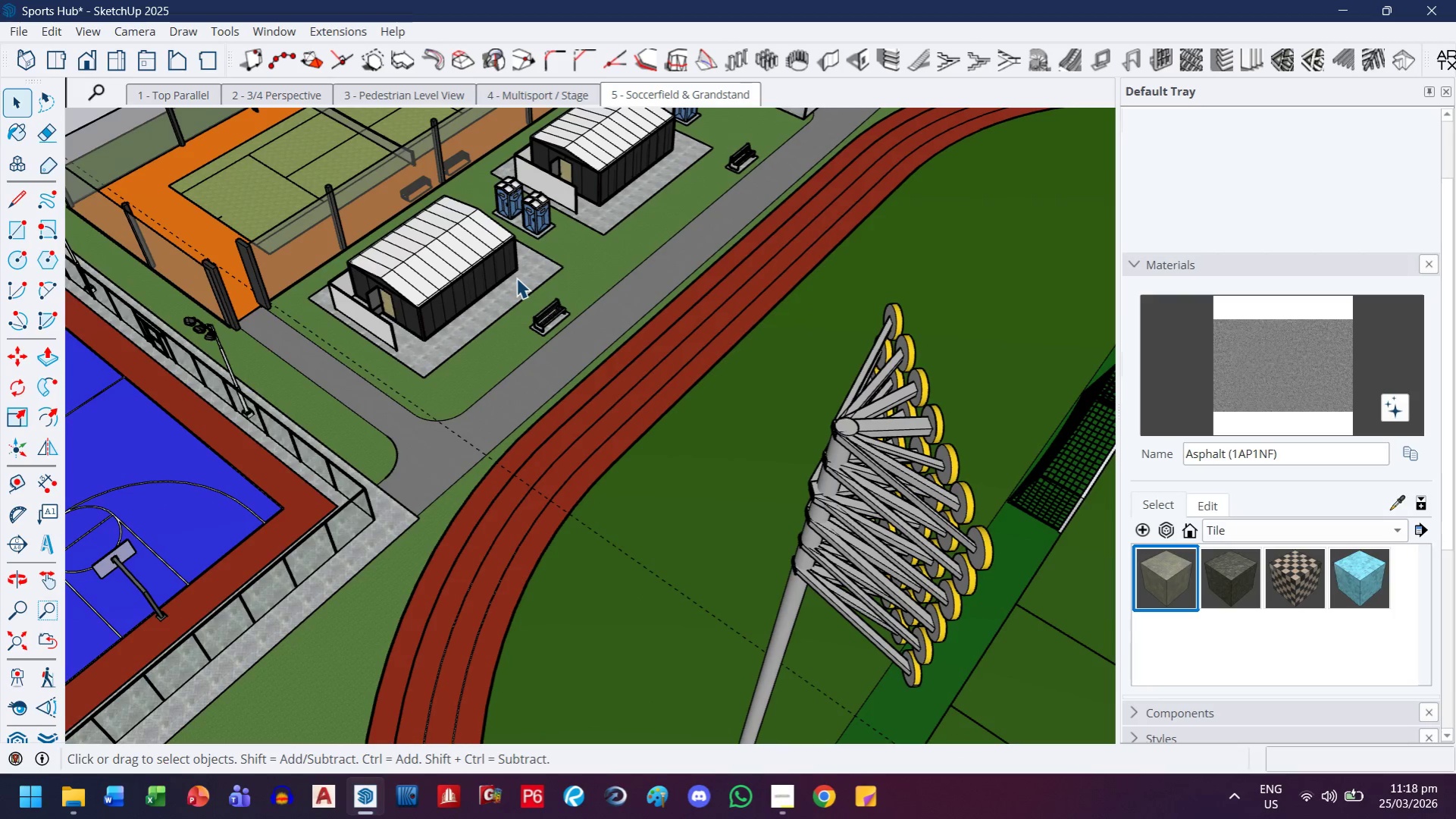 
left_click([575, 372])
 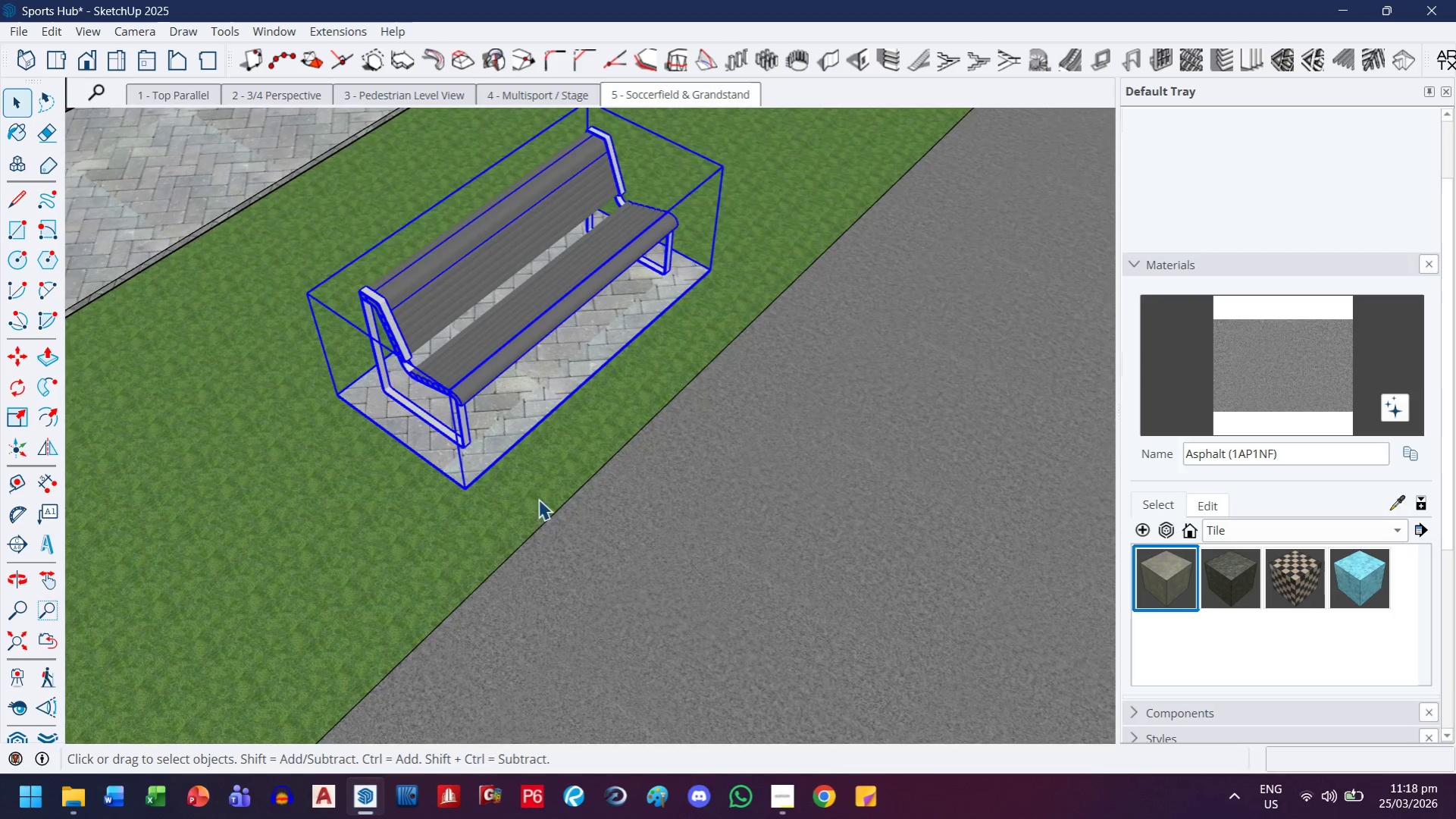 
scroll: coordinate [575, 368], scroll_direction: up, amount: 21.0
 